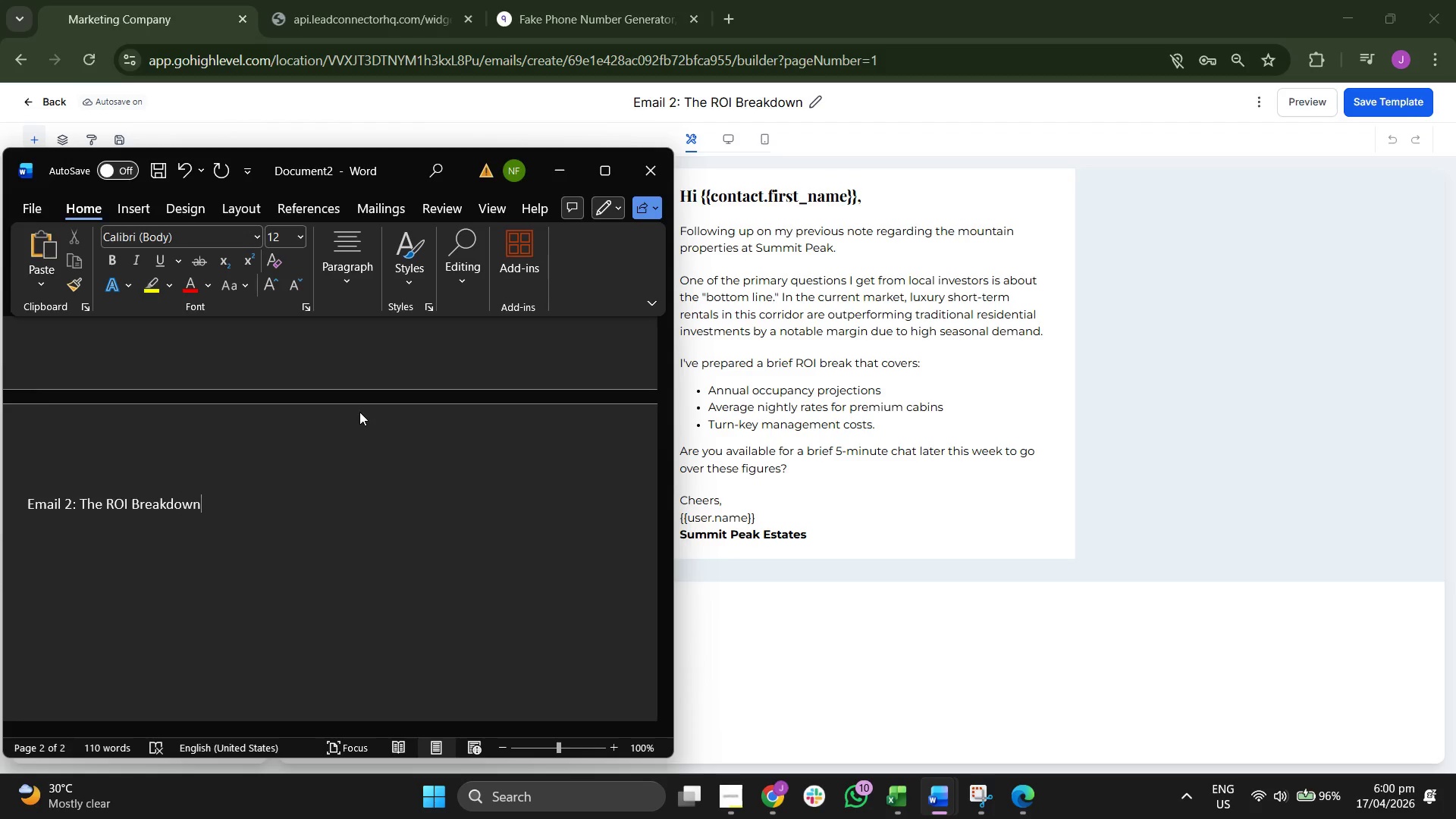 
key(Enter)
 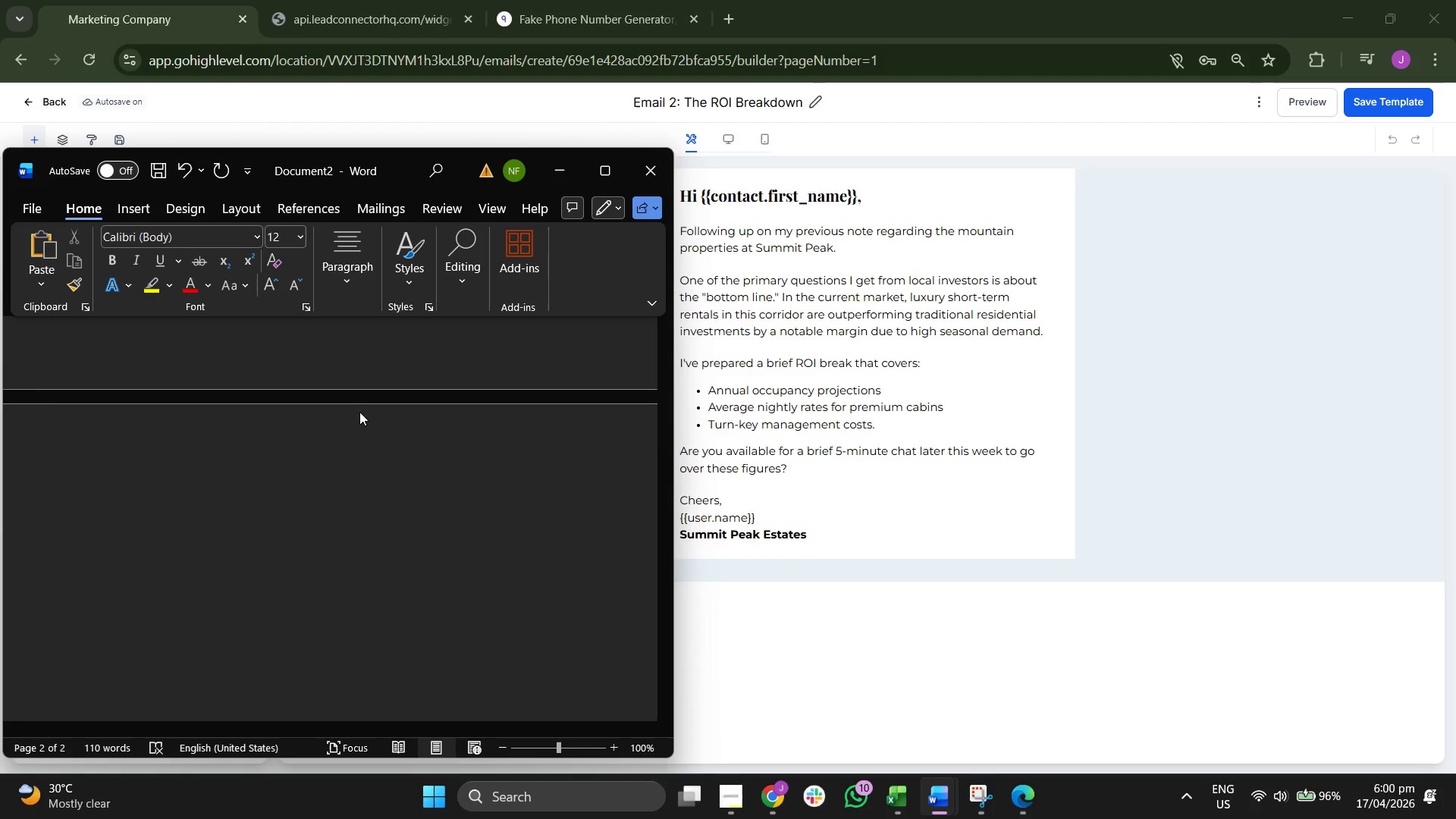 
key(Control+Z)
 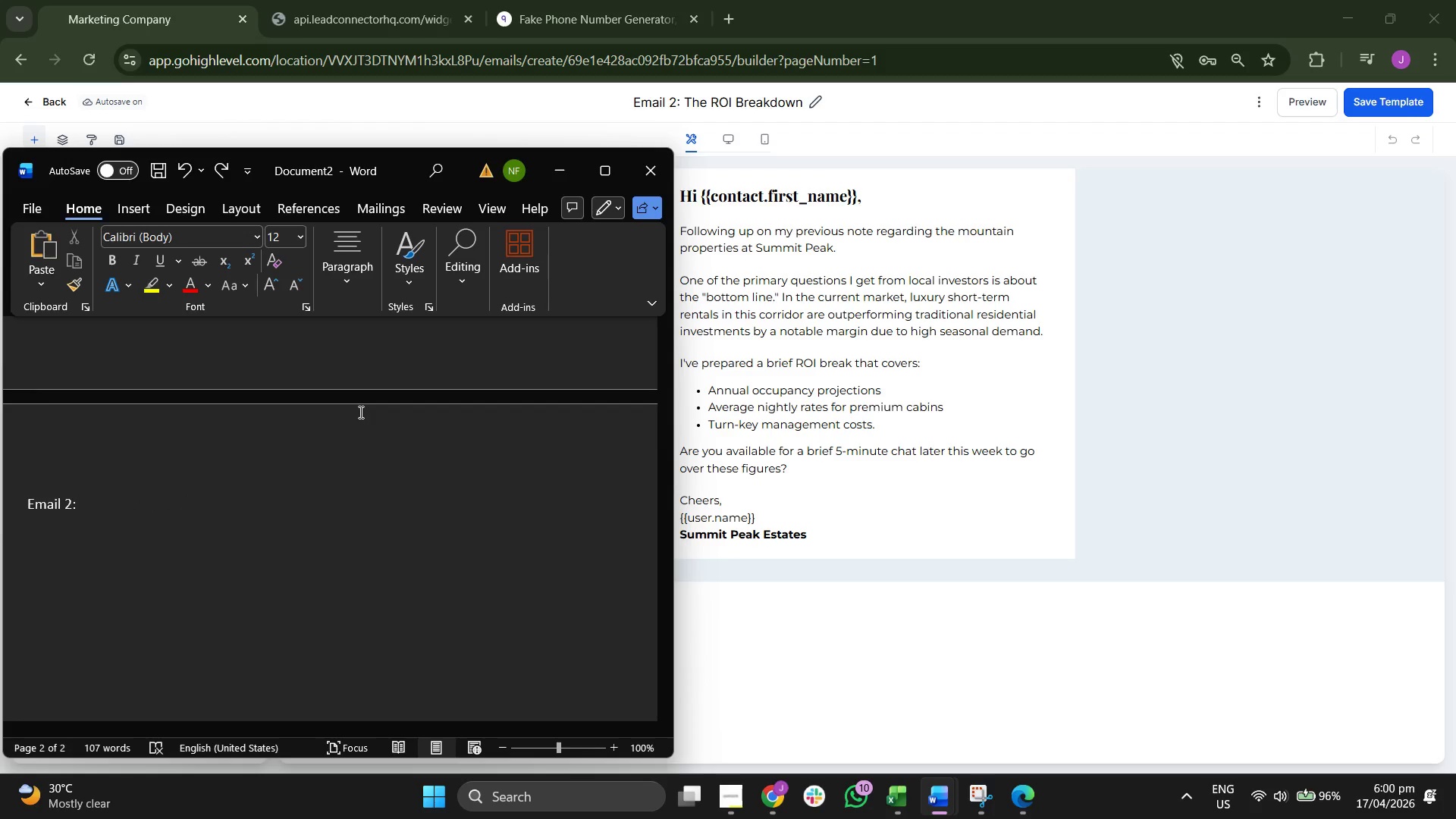 
scroll: coordinate [359, 412], scroll_direction: up, amount: 1.0
 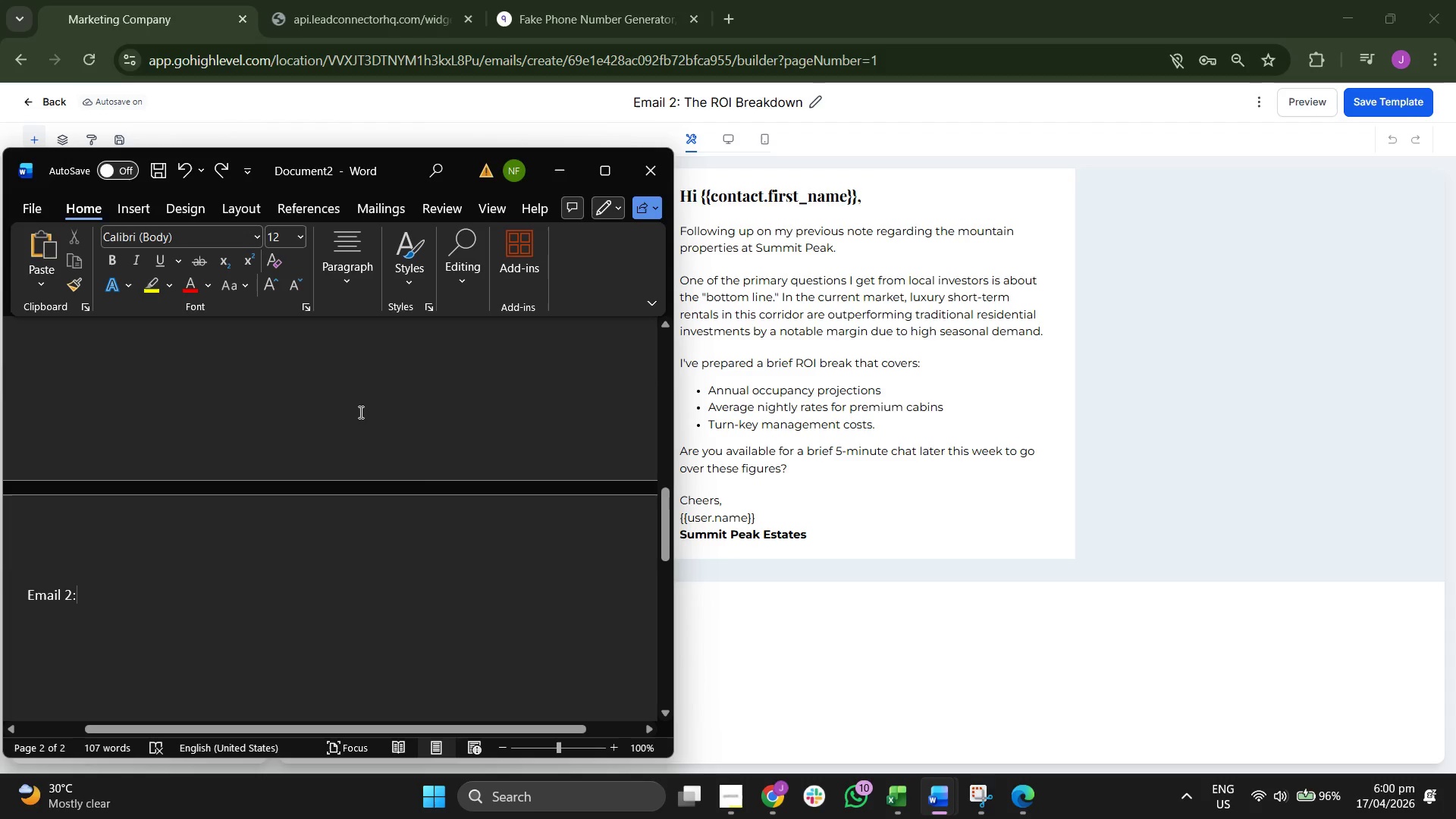 
type(TH)
key(Backspace)
key(Backspace)
type( The O)
key(Backspace)
type(RI)
key(Backspace)
type(OI Breakdown)
 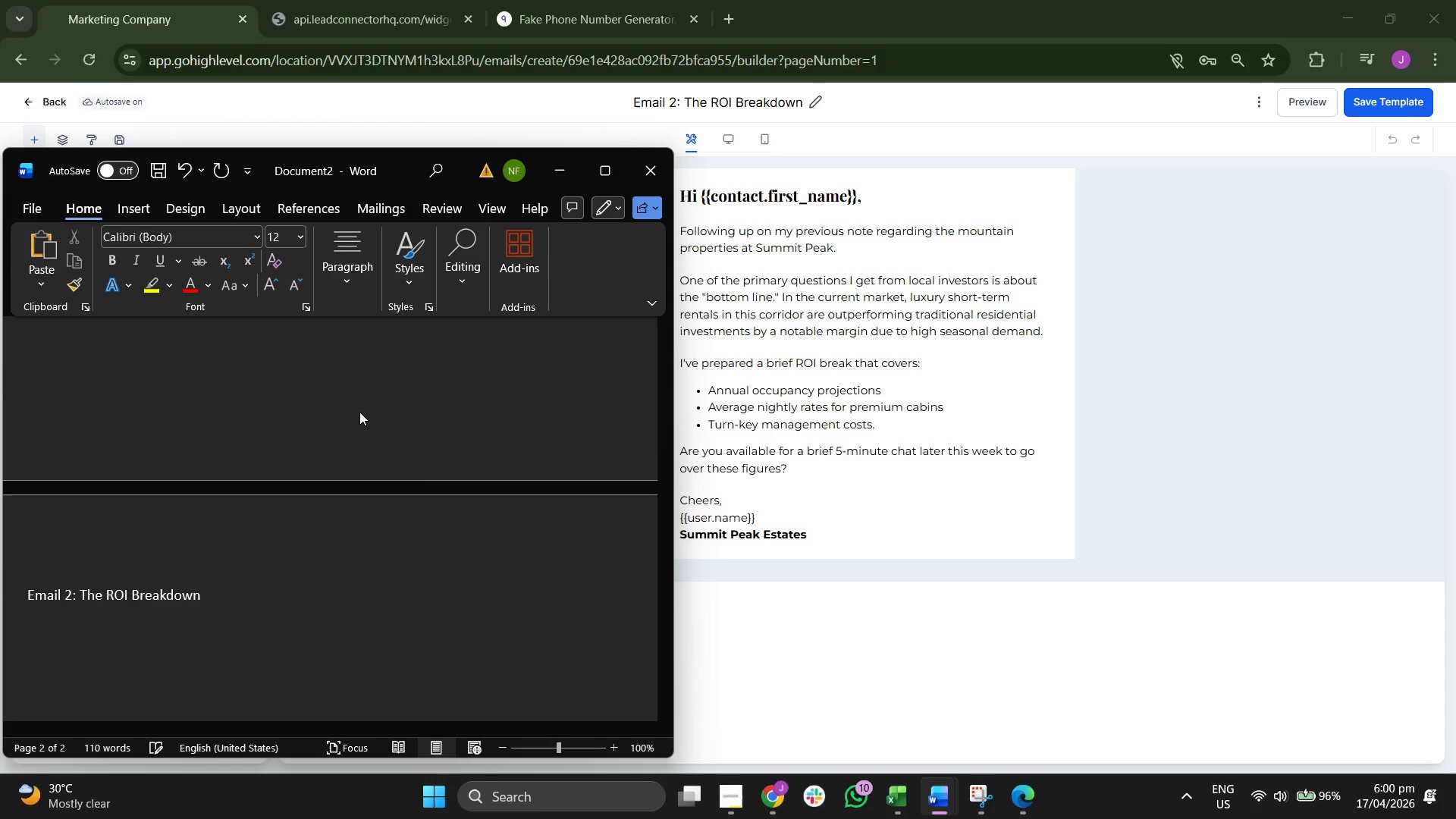 
key(Enter)
 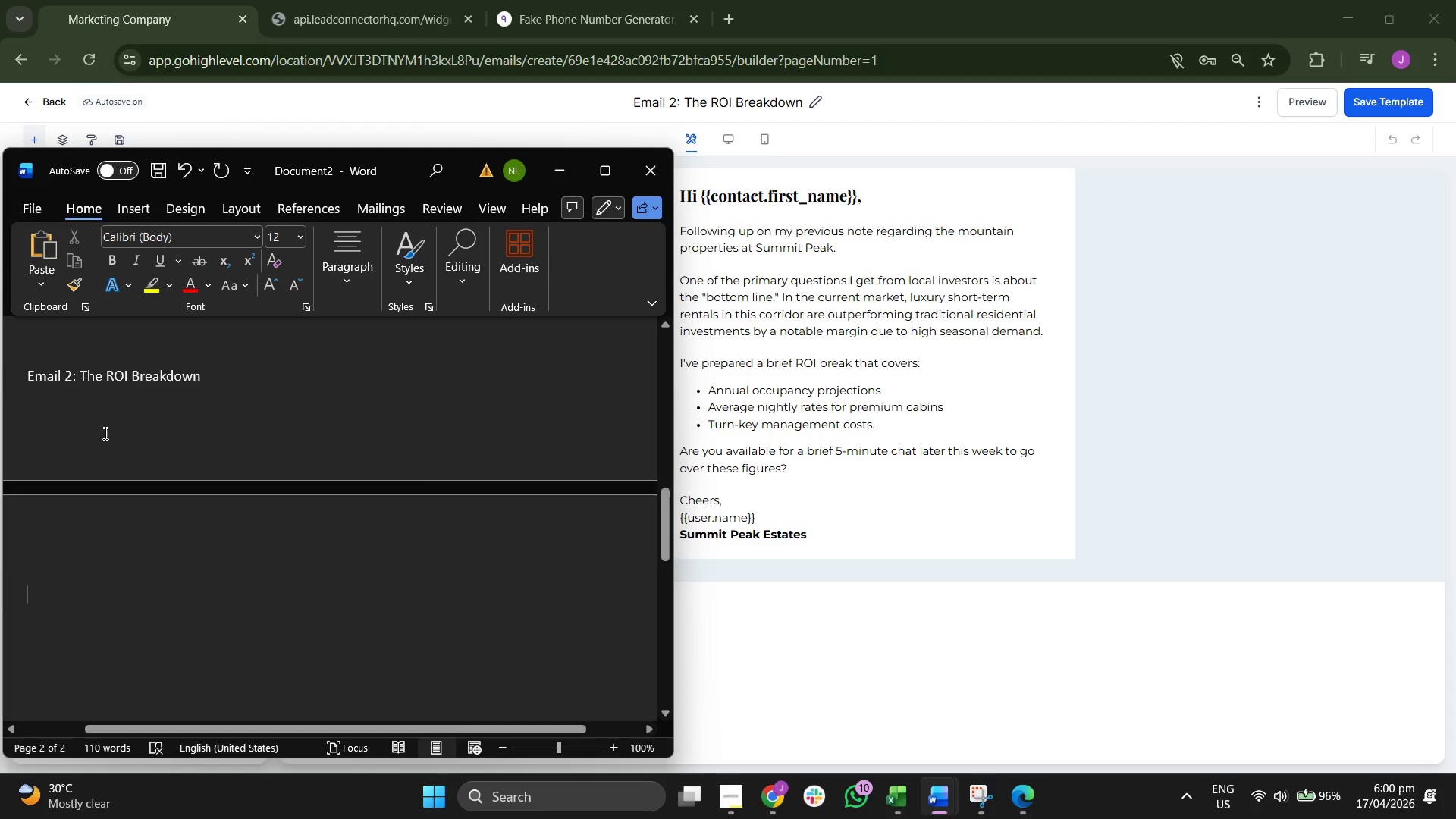 
scroll: coordinate [117, 428], scroll_direction: up, amount: 17.0
 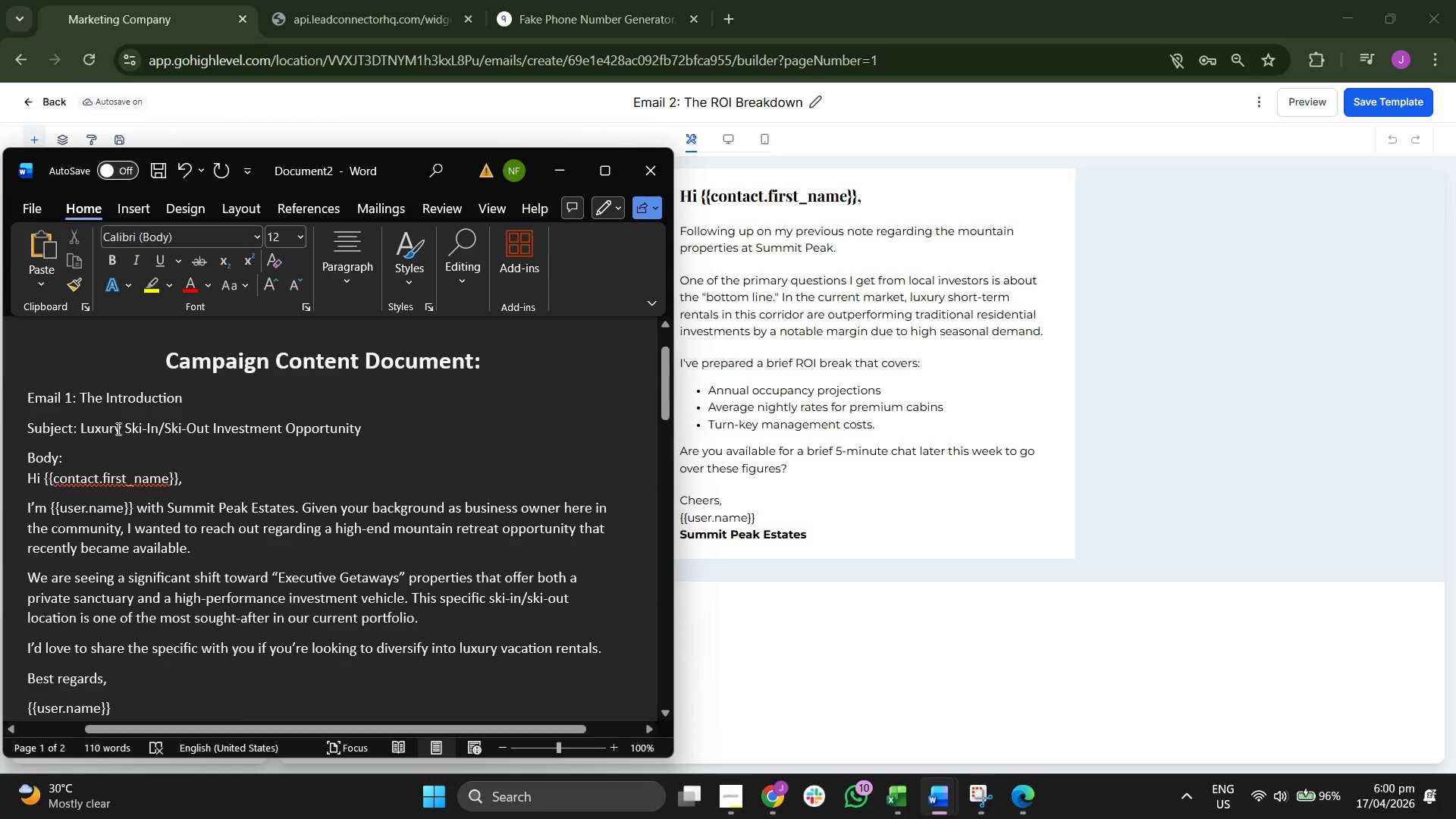 
scroll: coordinate [117, 428], scroll_direction: down, amount: 15.0
 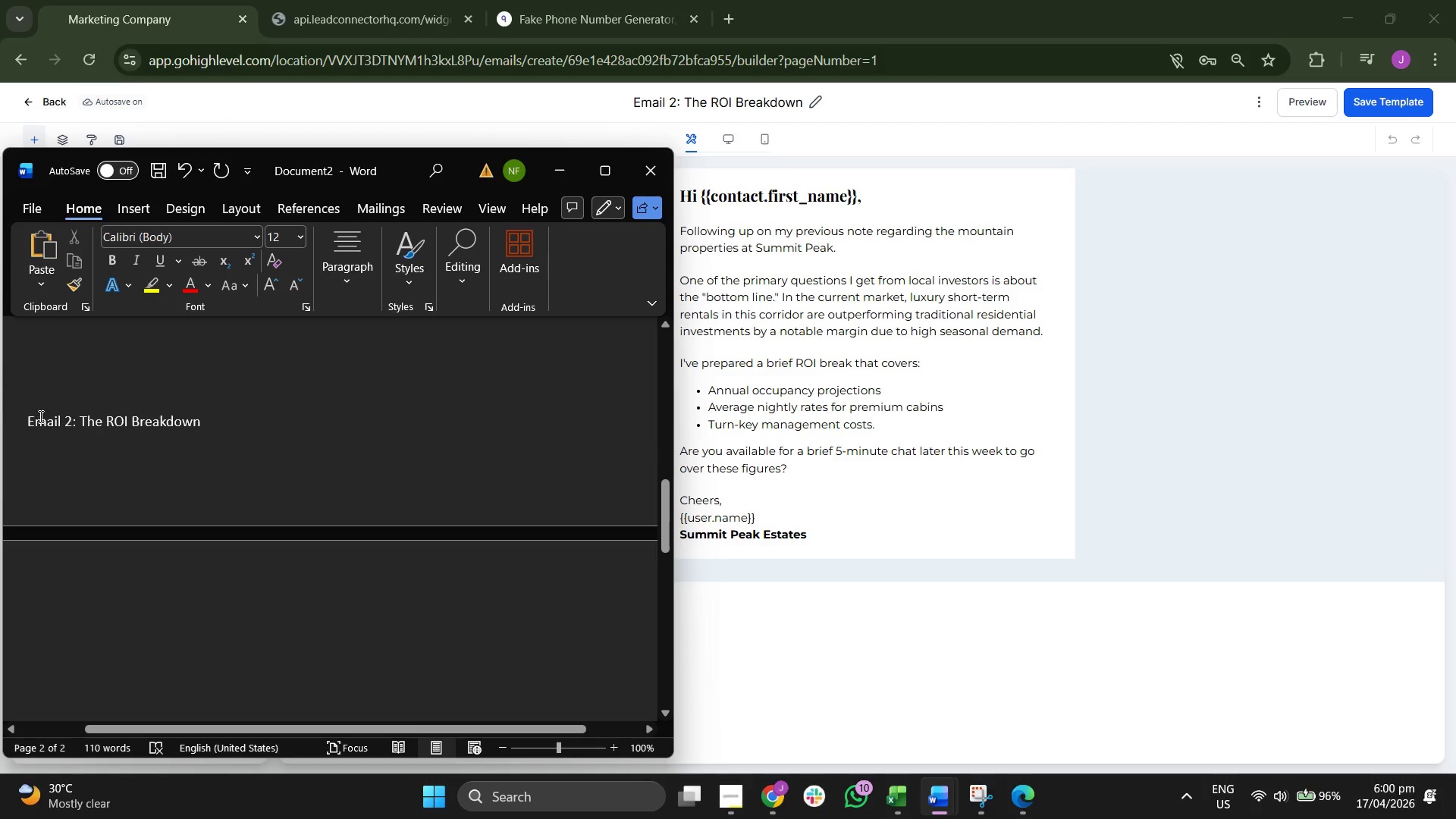 
left_click([28, 416])
 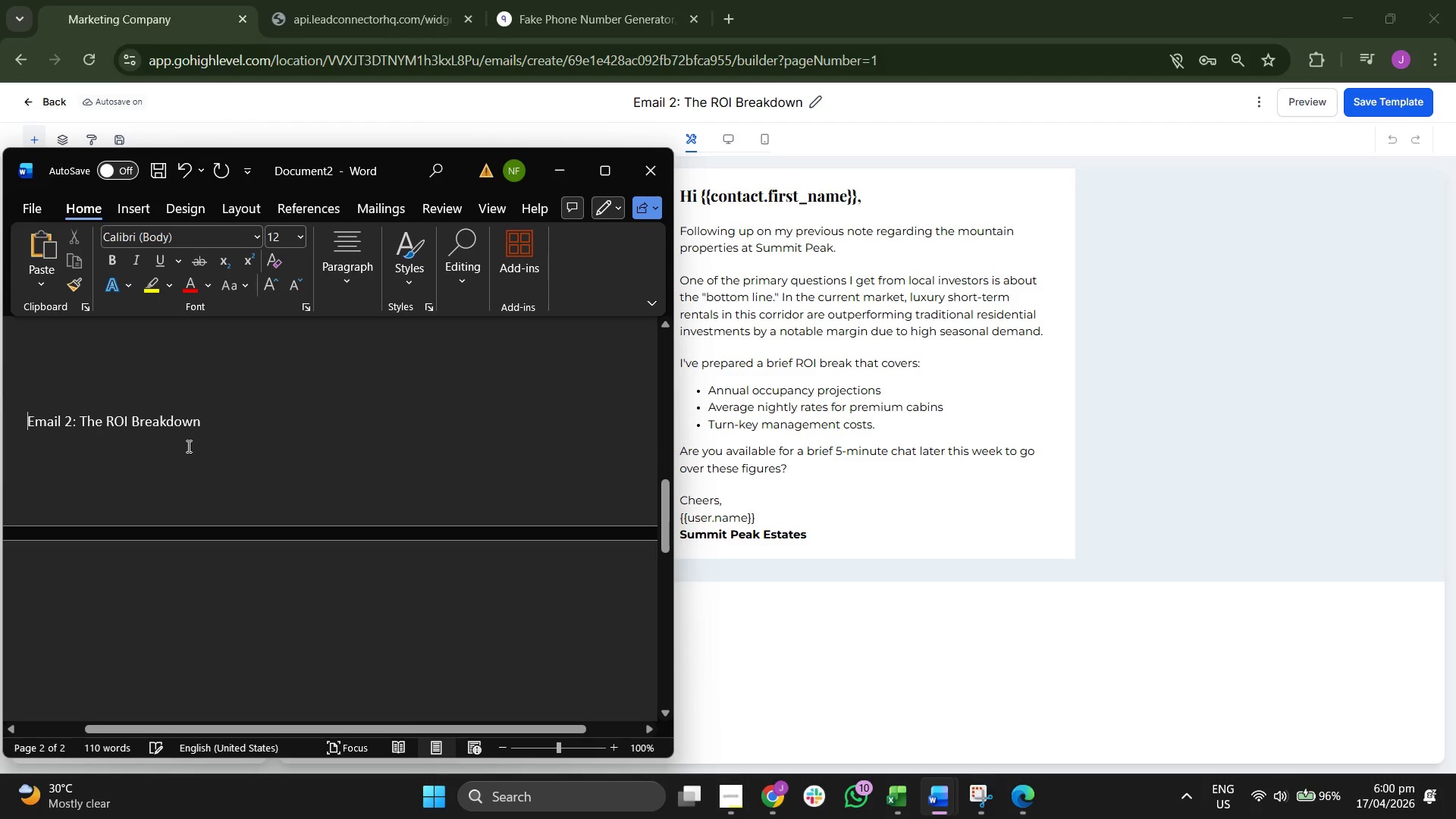 
key(Enter)
 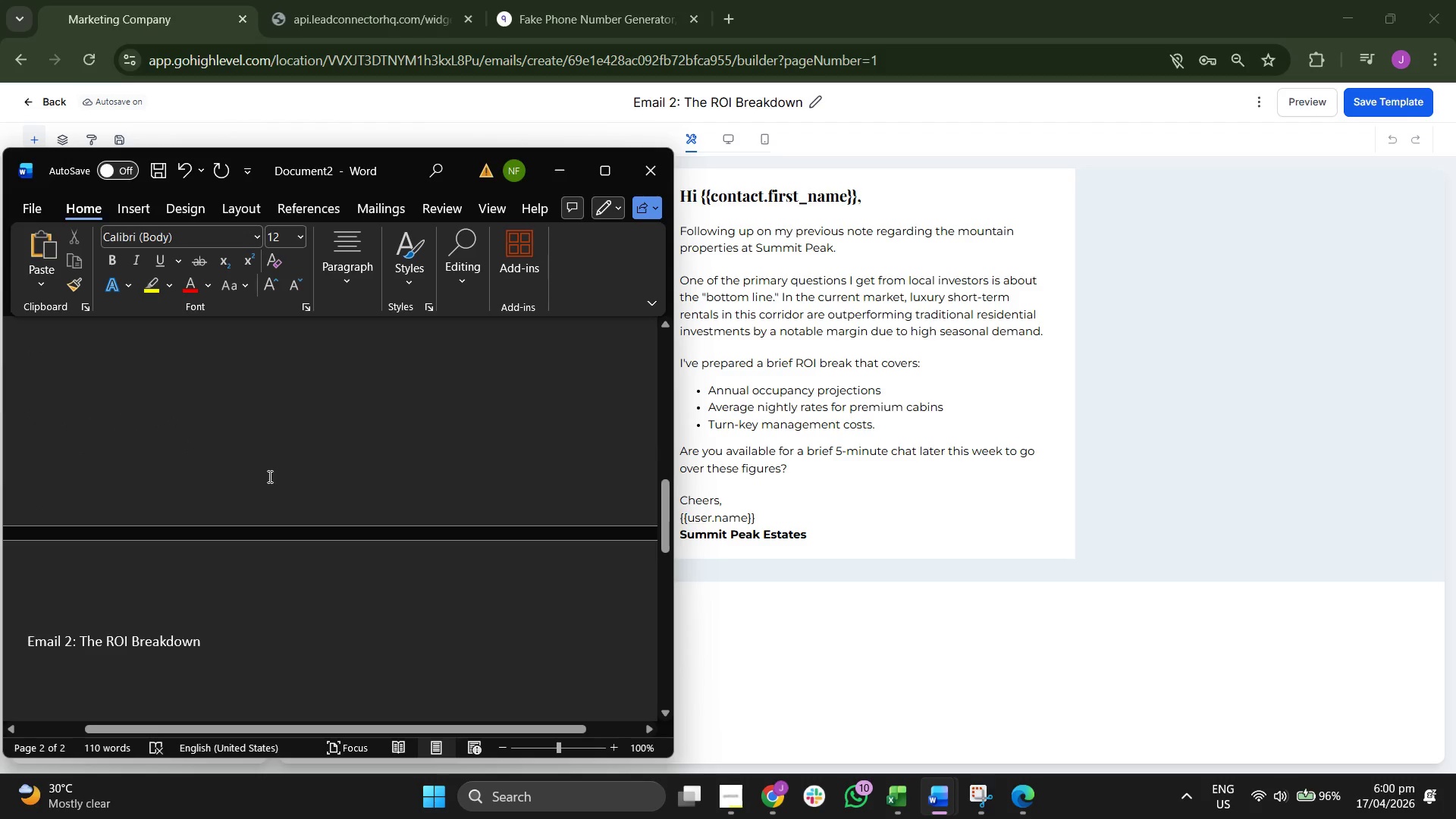 
key(Enter)
 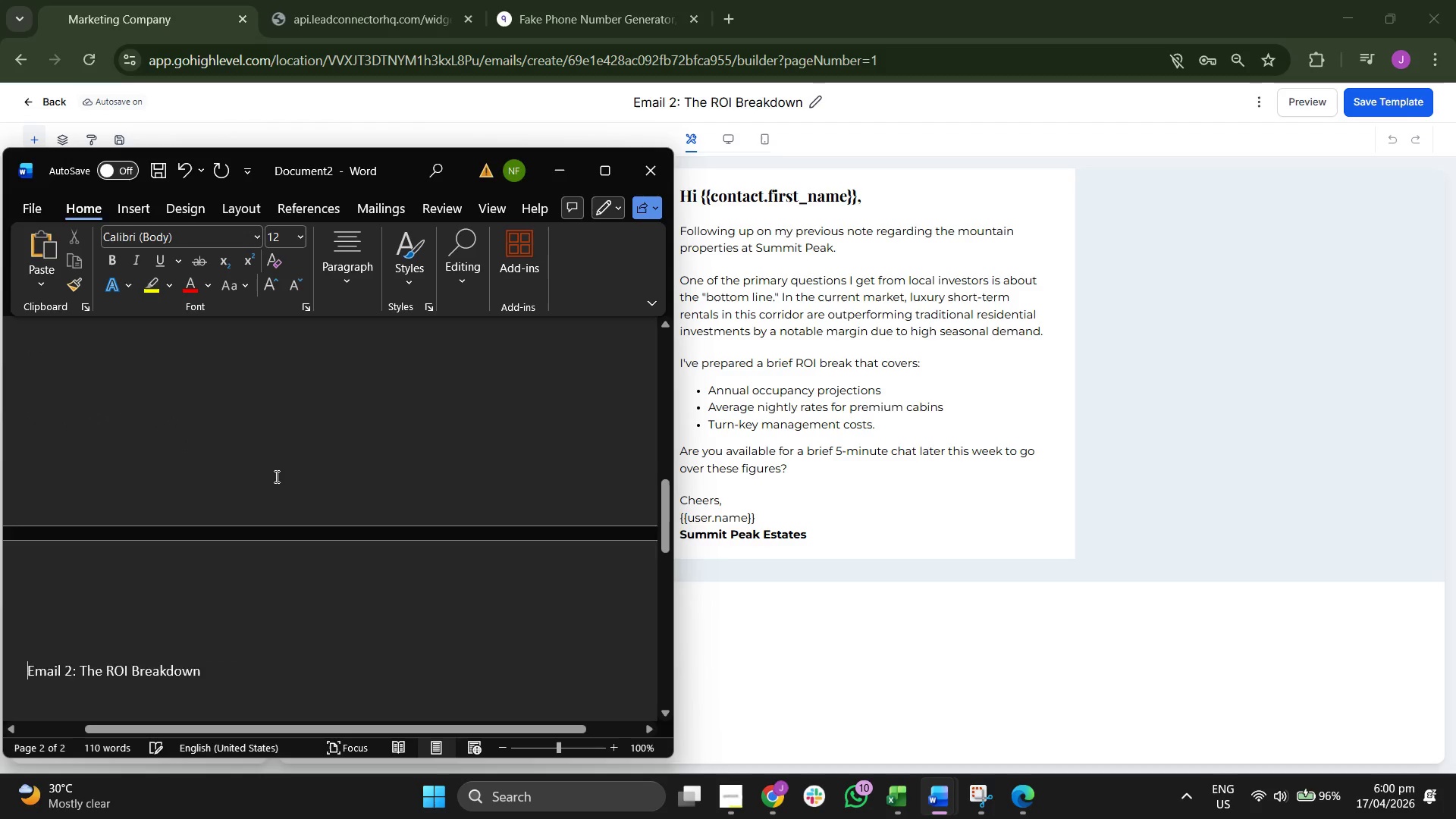 
scroll: coordinate [275, 476], scroll_direction: down, amount: 2.0
 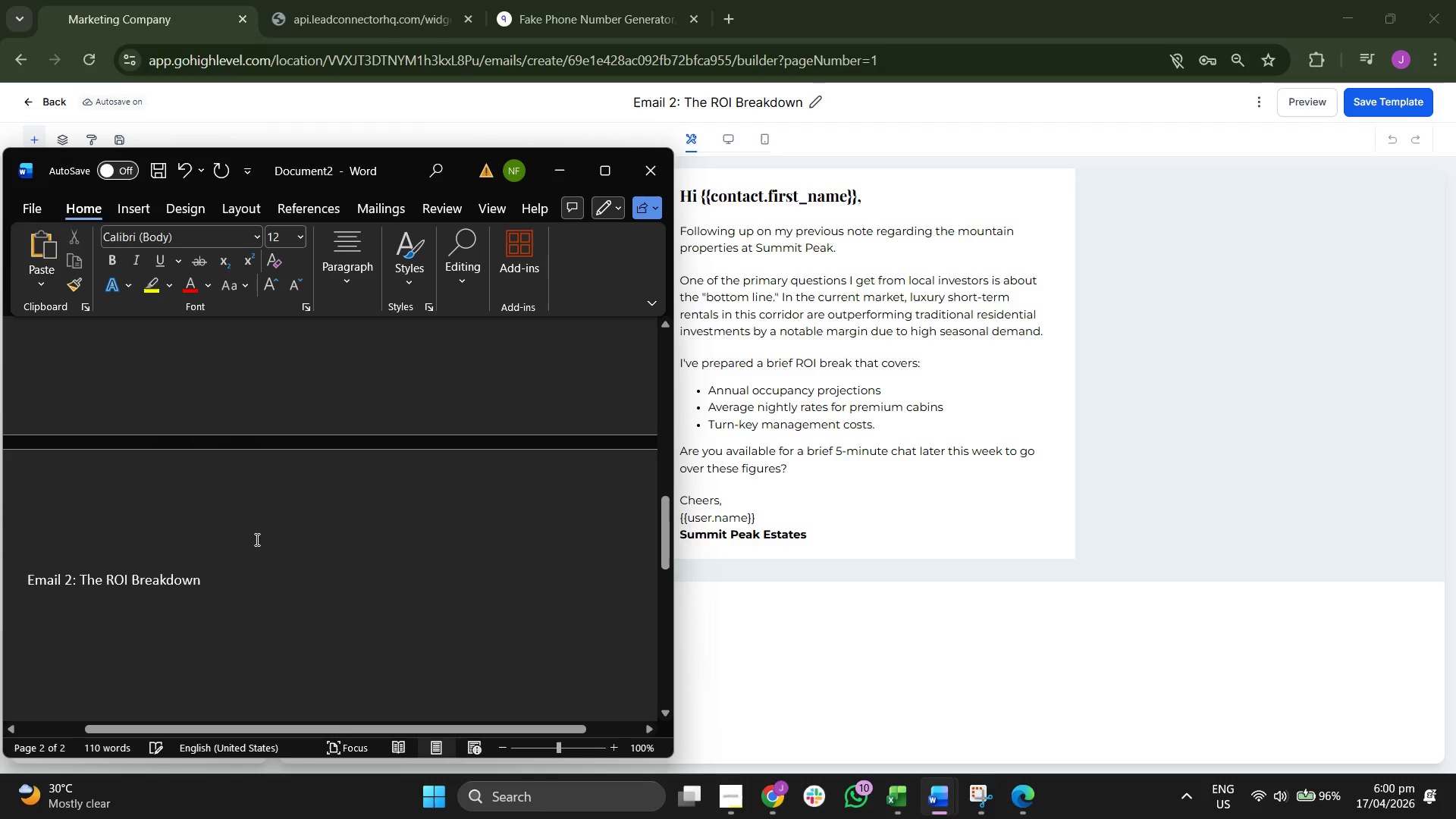 
left_click([255, 570])
 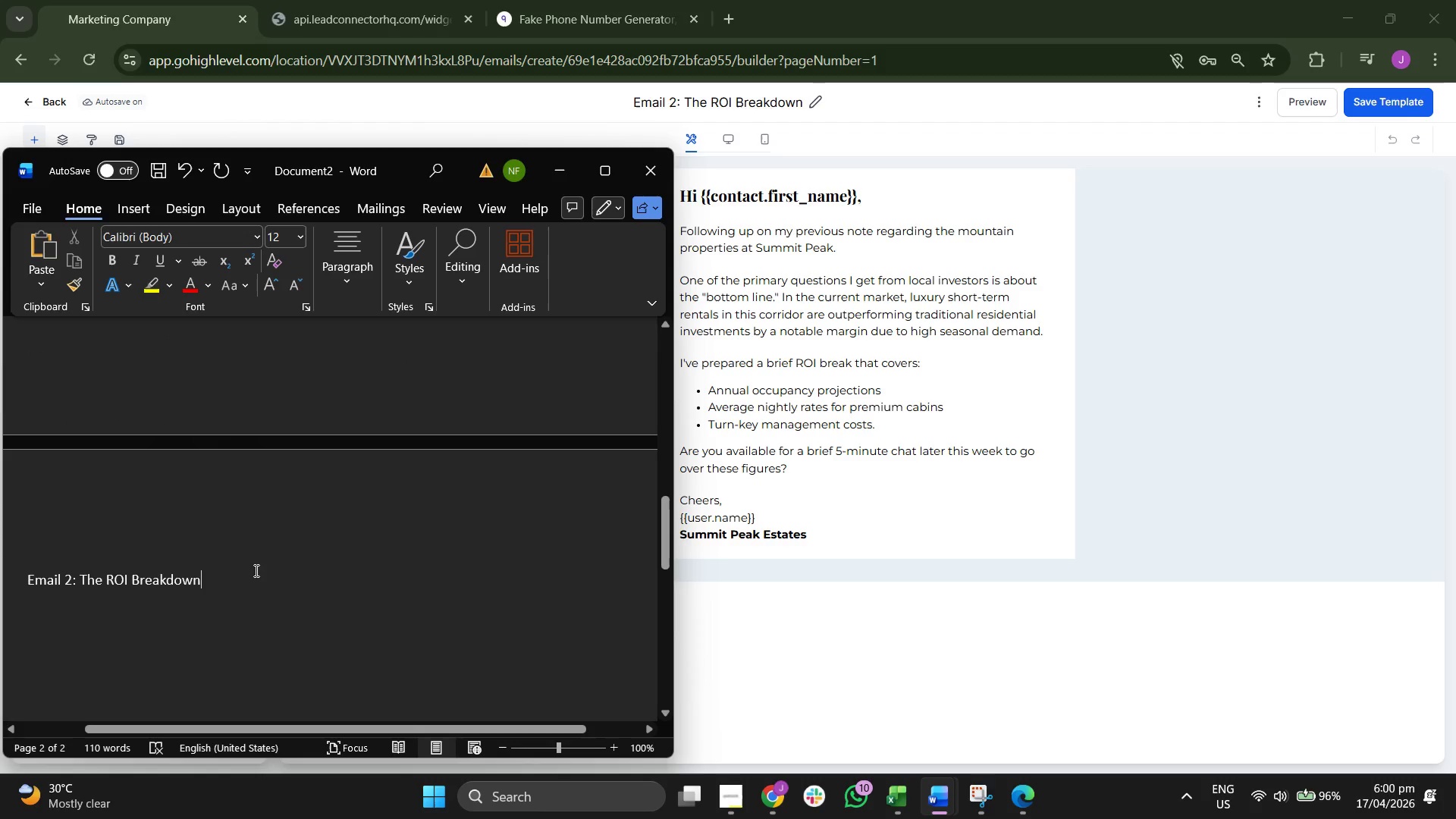 
key(Enter)
 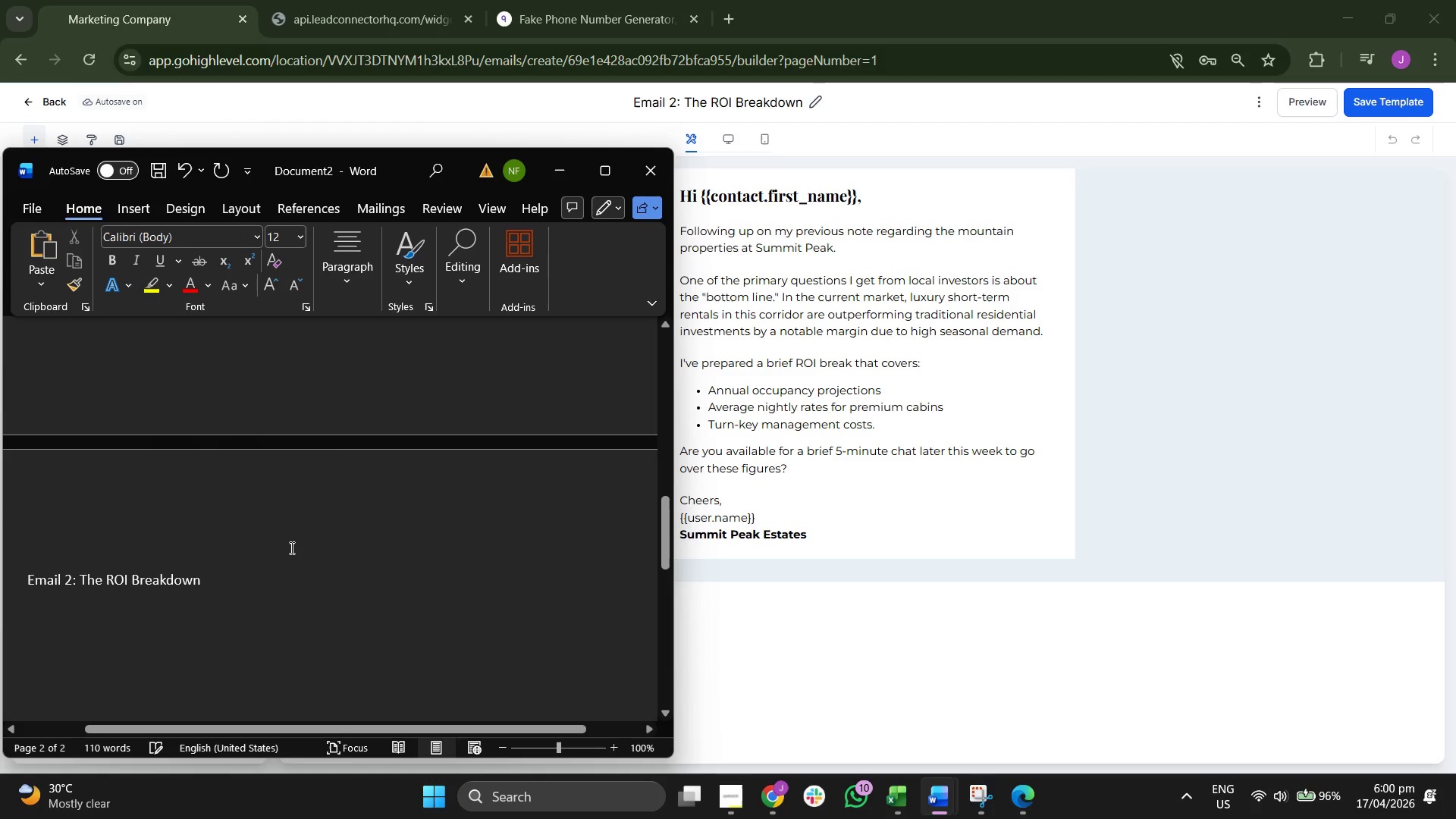 
type(Subject: Luxurt)
key(Backspace)
type(y Ski-)
key(Backspace)
key(Backspace)
key(Backspace)
key(Backspace)
key(Backspace)
key(Backspace)
key(Backspace)
key(Backspace)
key(Backspace)
key(Backspace)
key(Backspace)
key(Backspace)
type( ROI Alan)
key(Backspace)
key(Backspace)
key(Backspace)
type(nalysis: Luxury Short-R)
key(Backspace)
type(Term Mountain Rentals)
 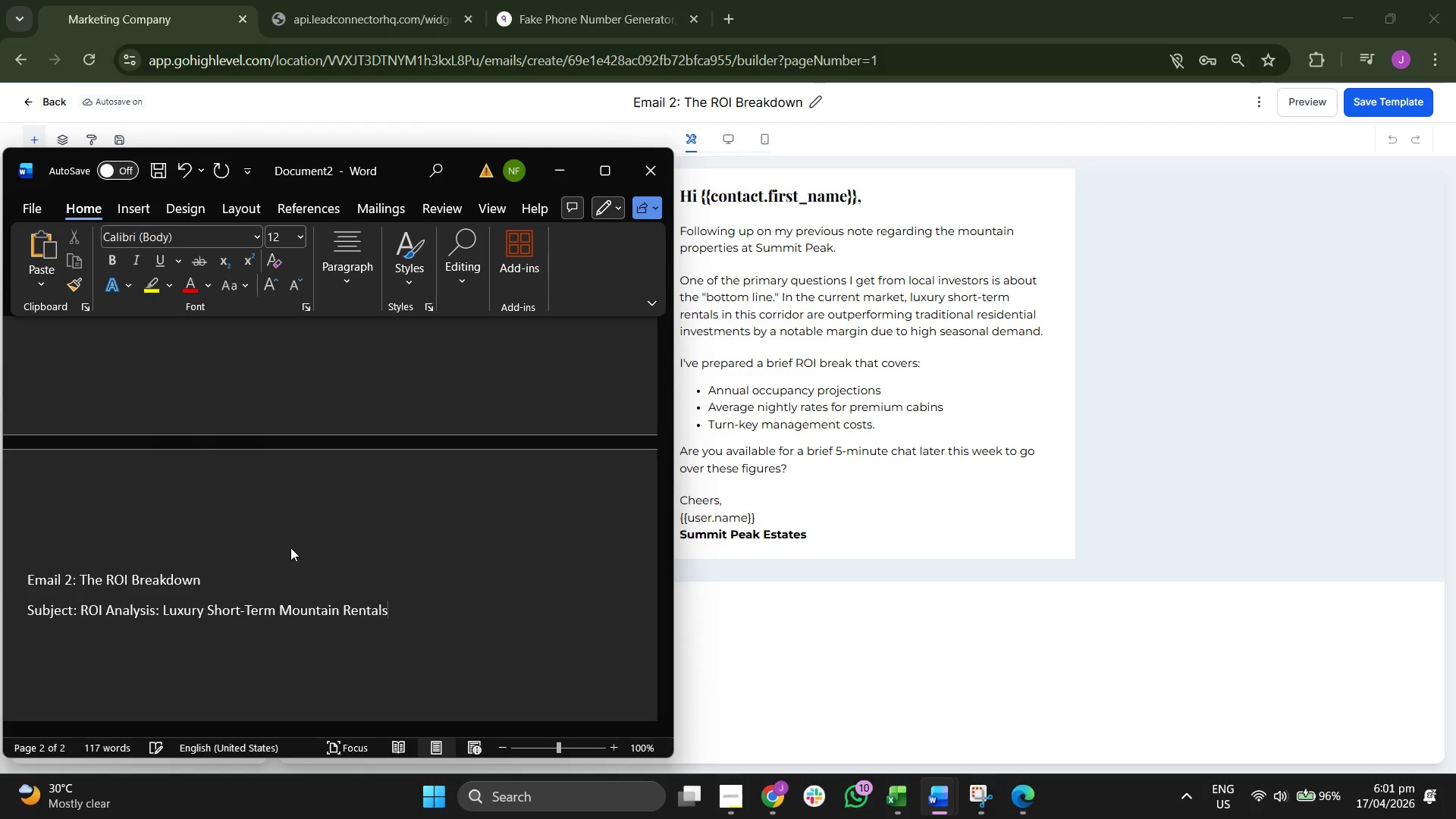 
key(Enter)
 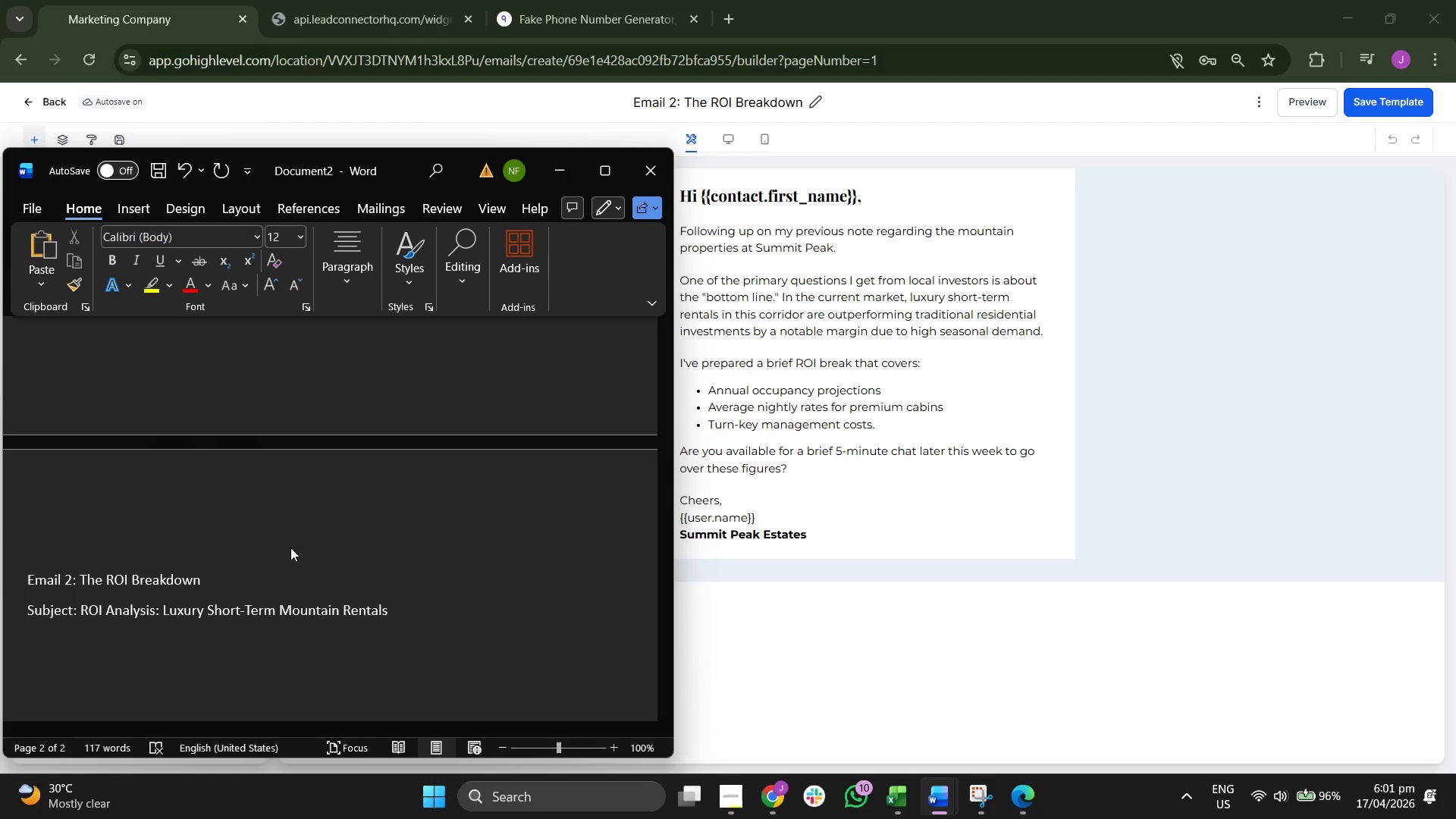 
type(Bd)
key(Backspace)
type(ody:)
 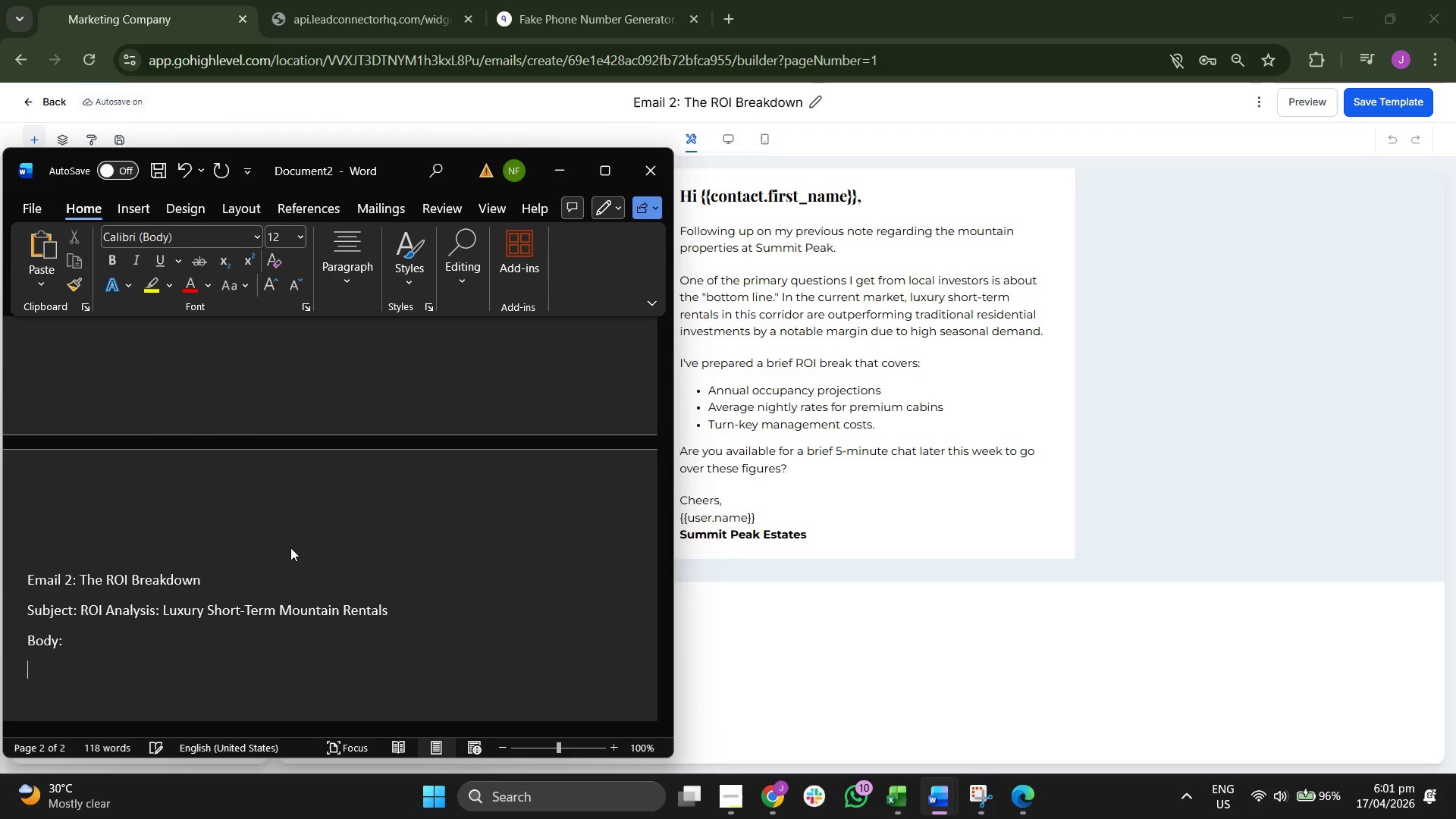 
 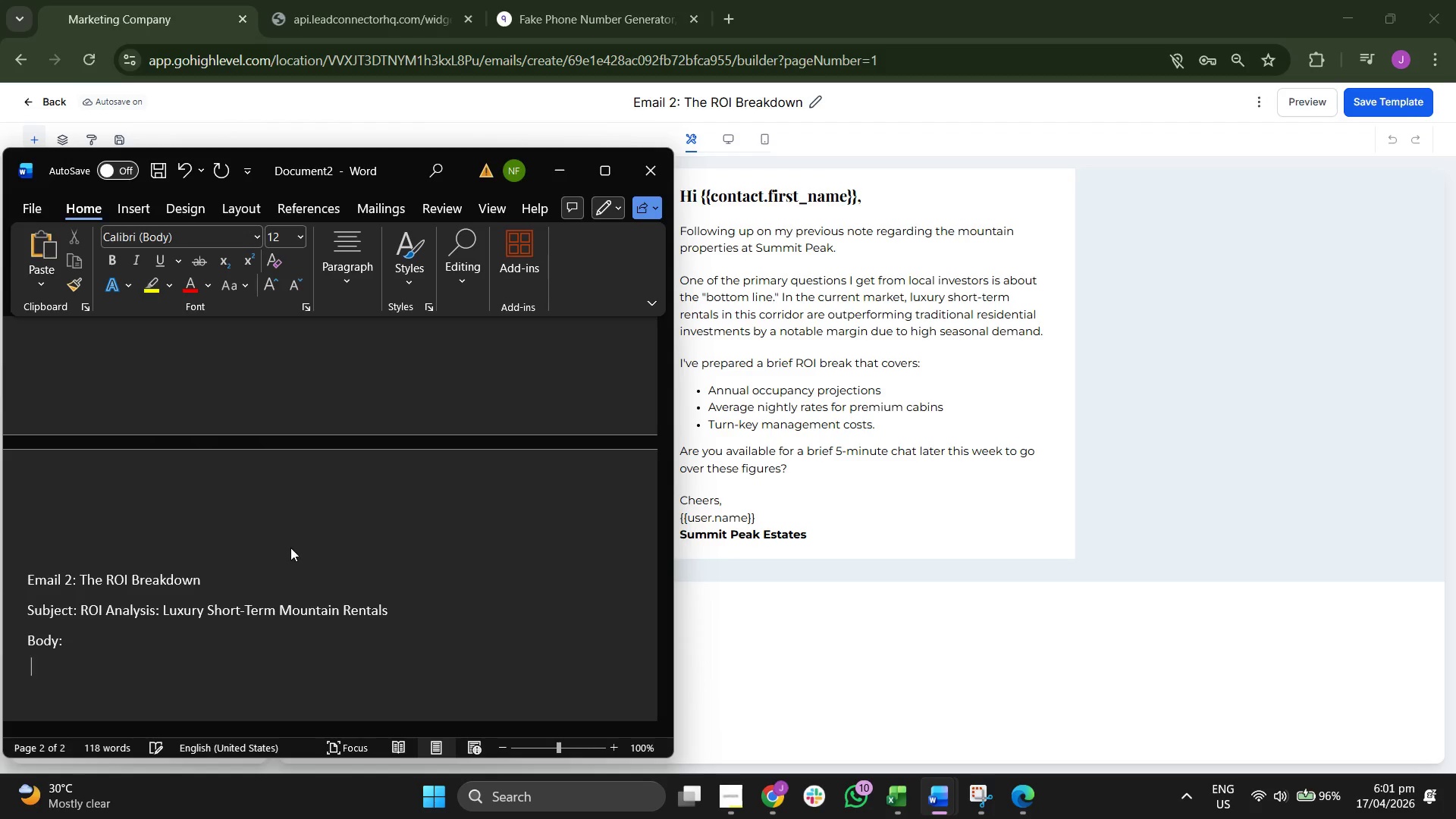 
key(Enter)
 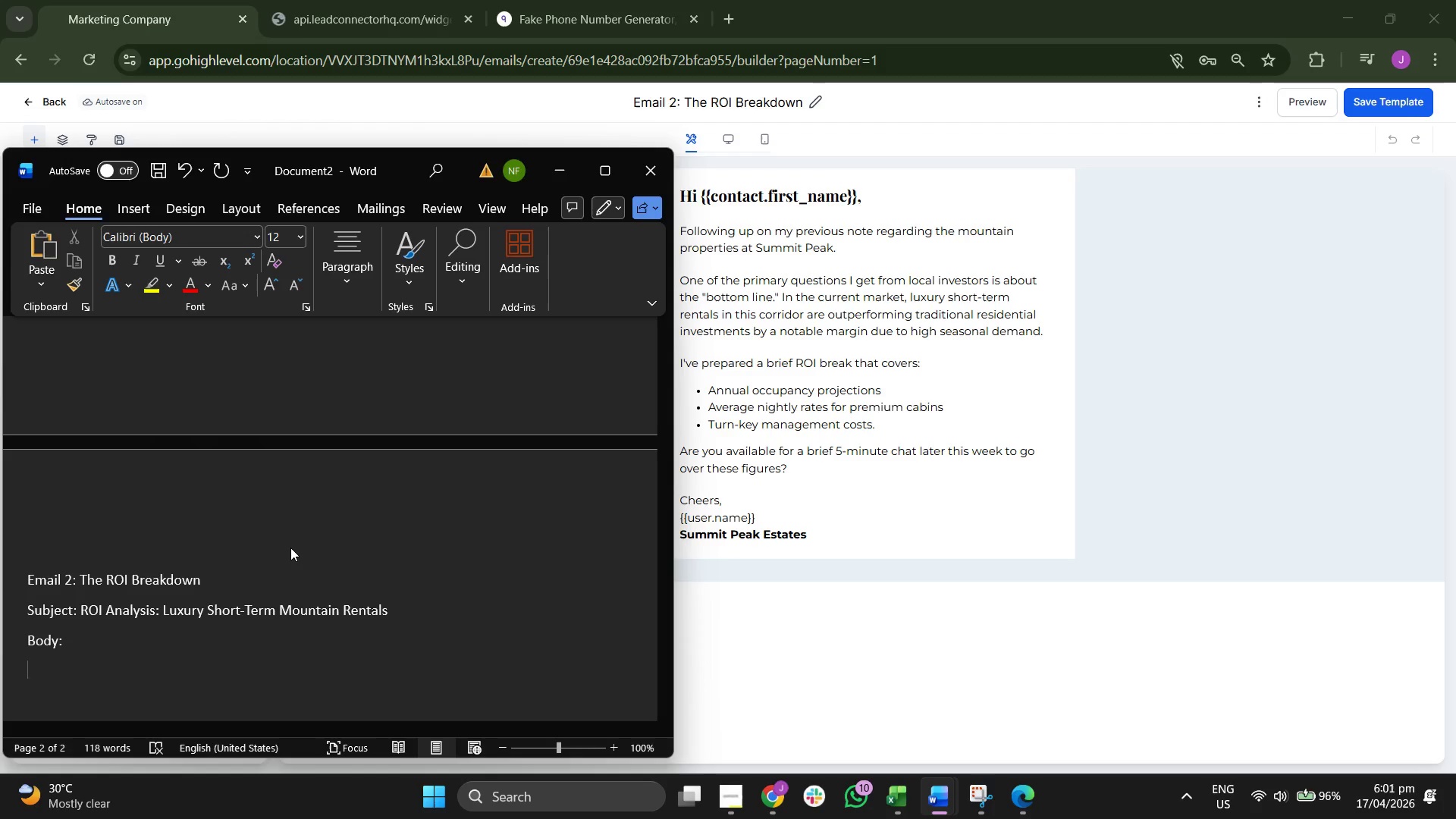 
key(CapsLock)
 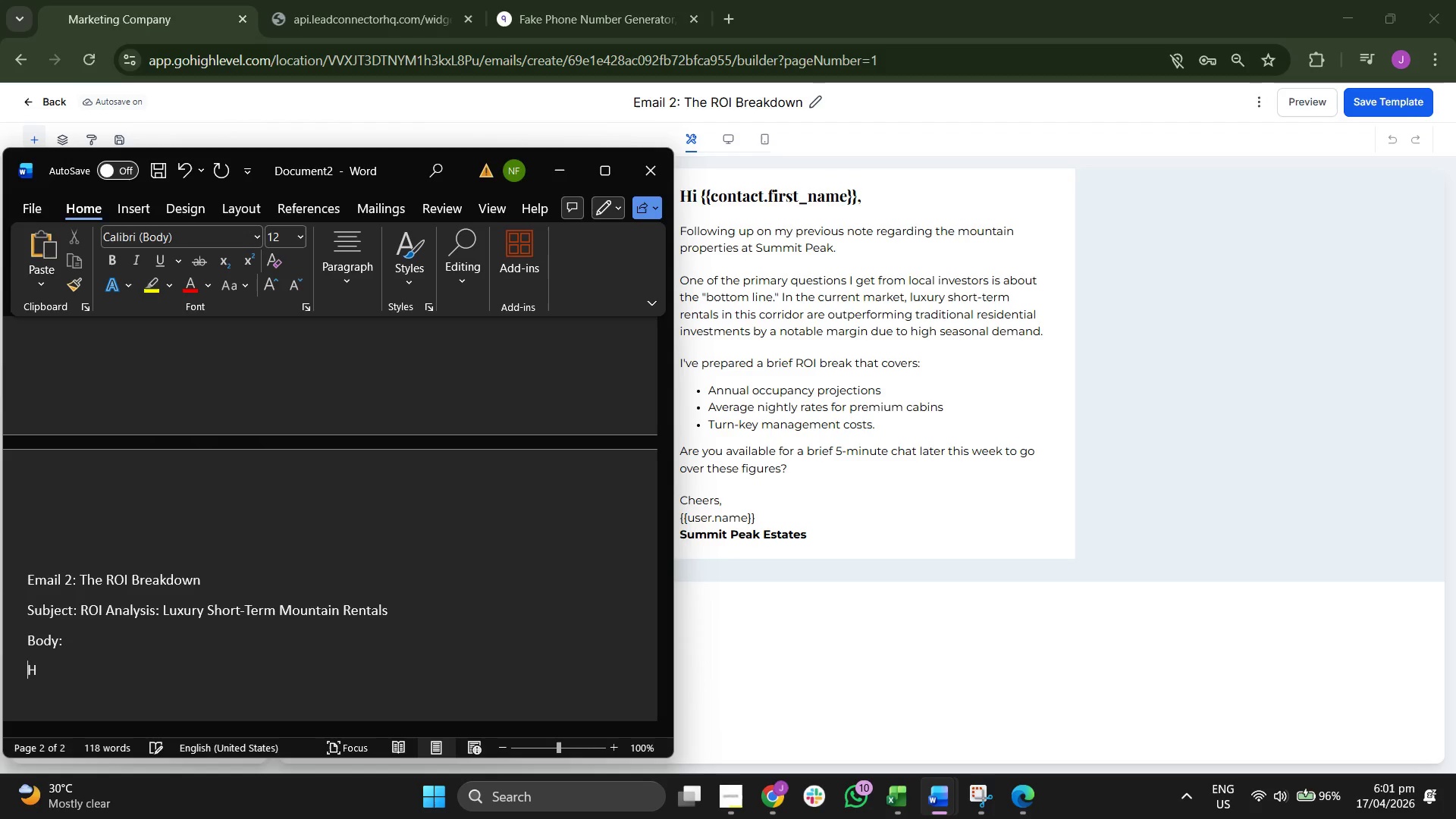 
key(H)
 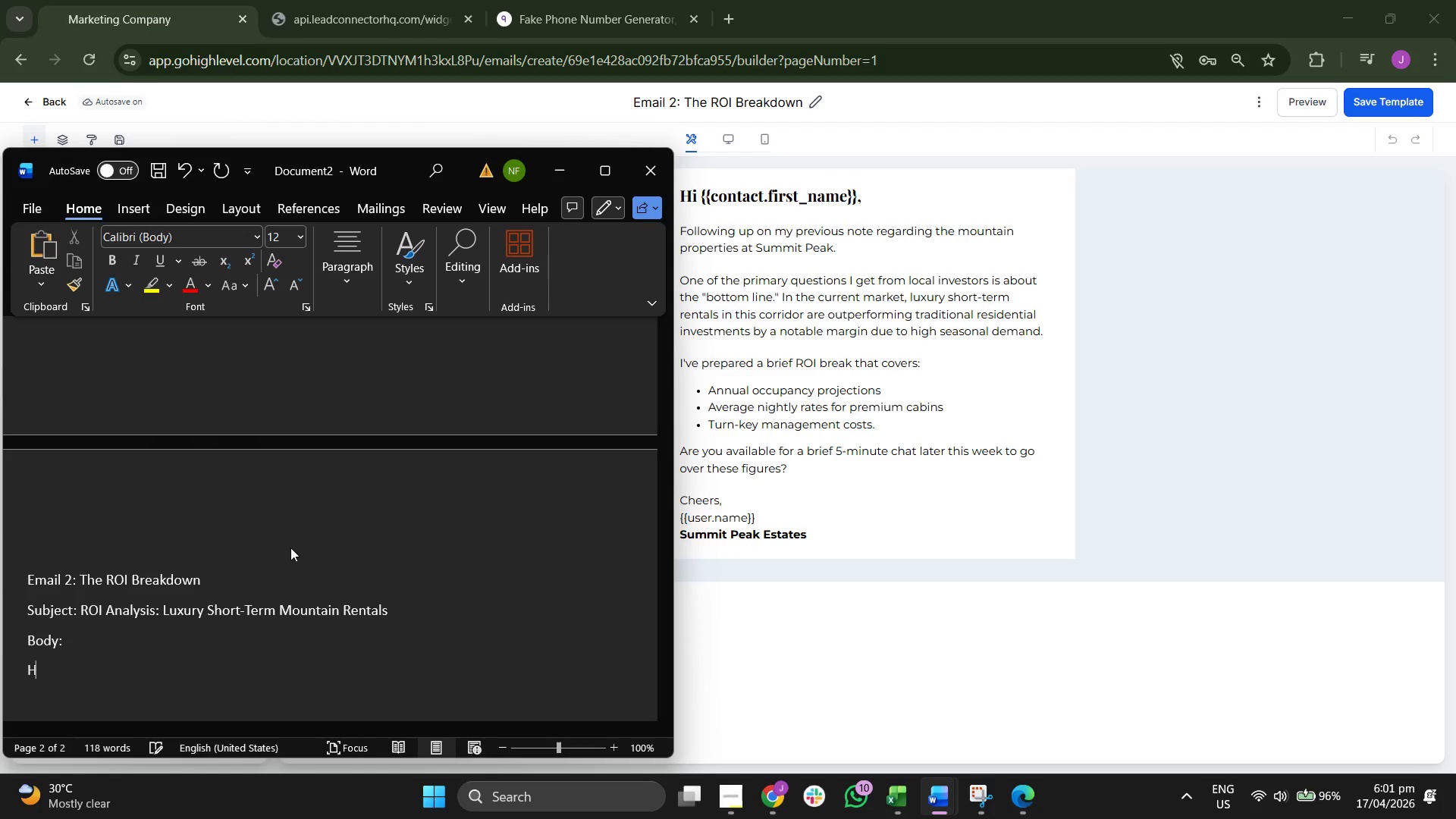 
key(CapsLock)
 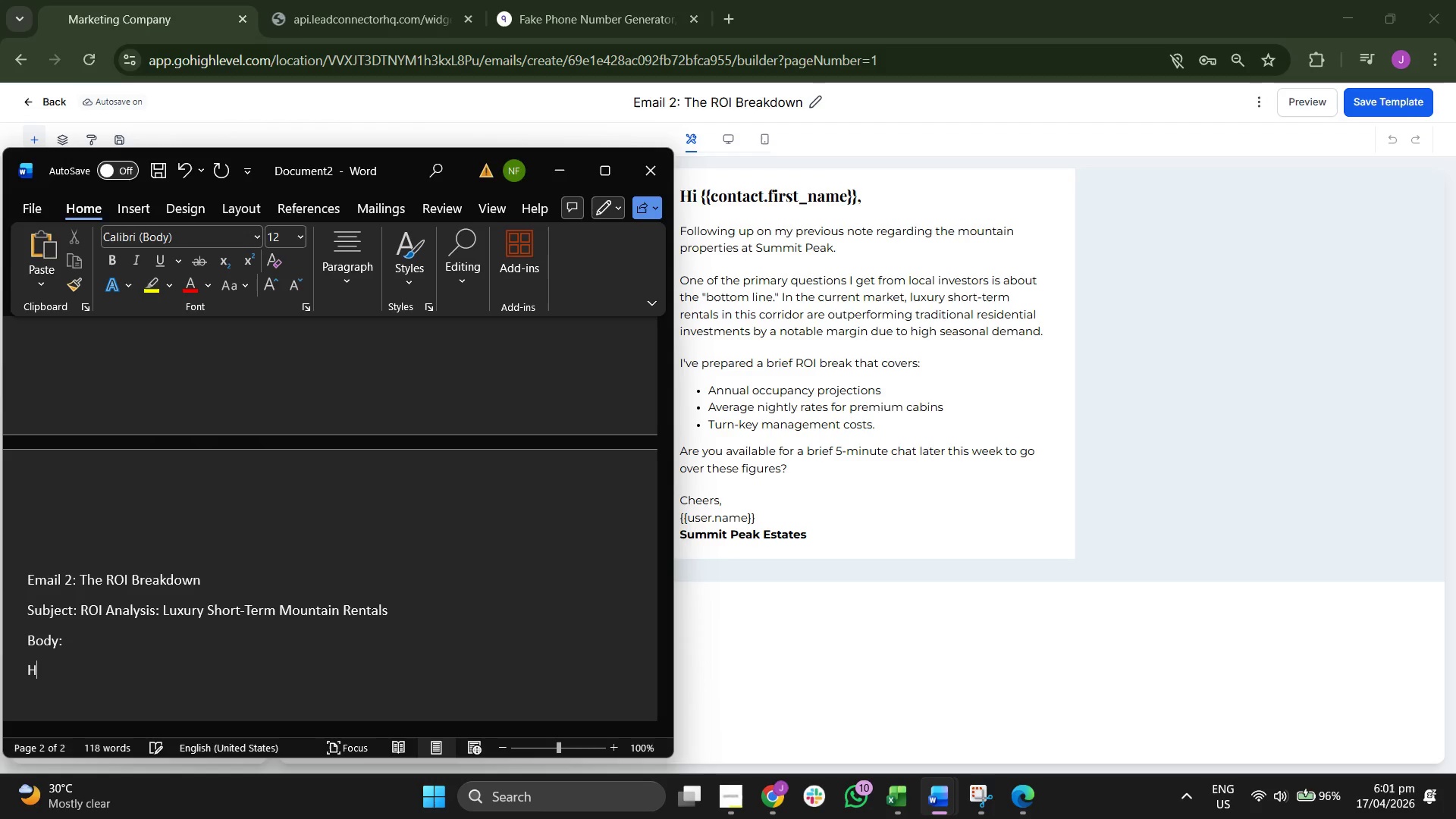 
key(I)
 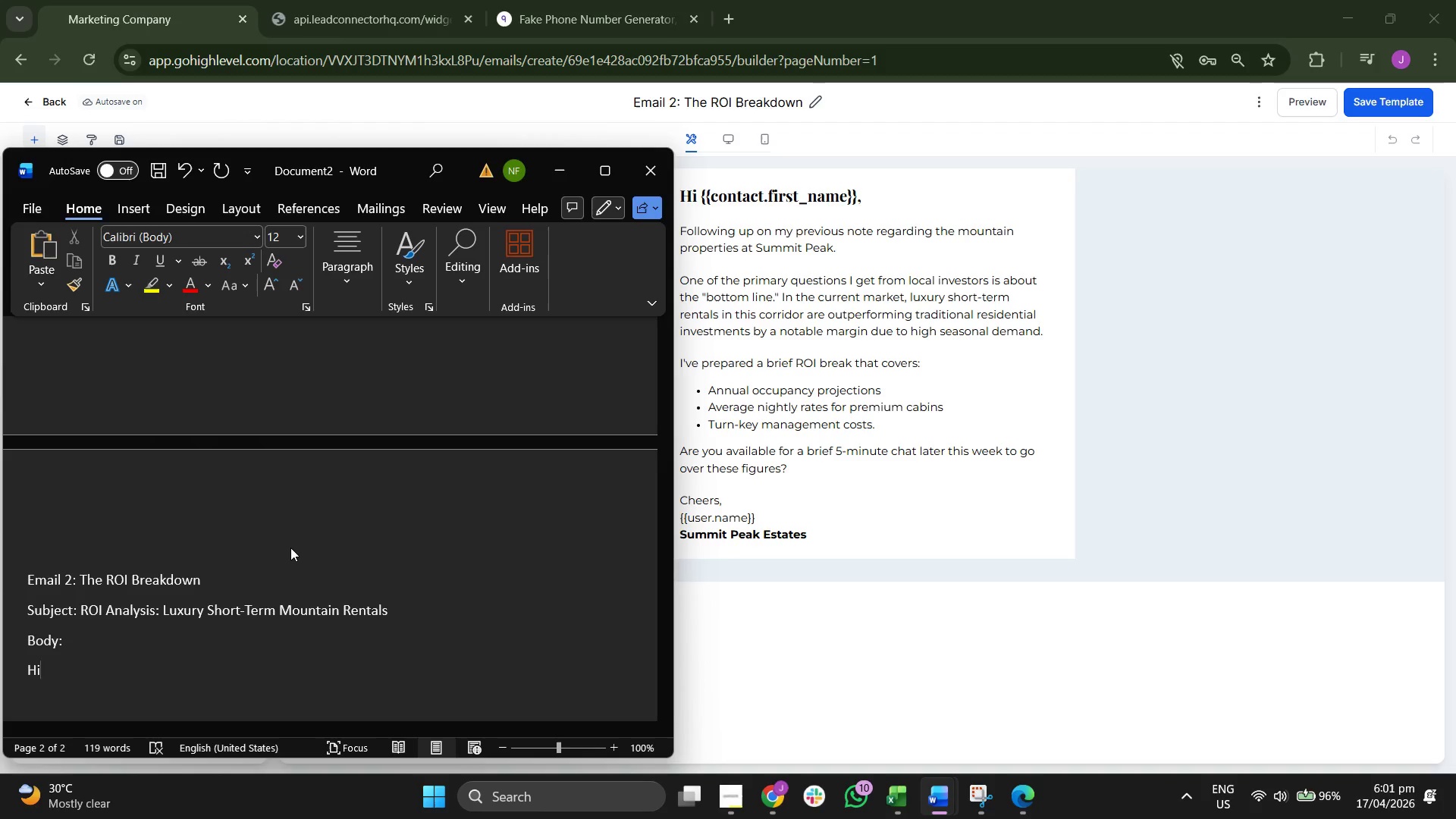 
scroll: coordinate [290, 548], scroll_direction: down, amount: 3.0
 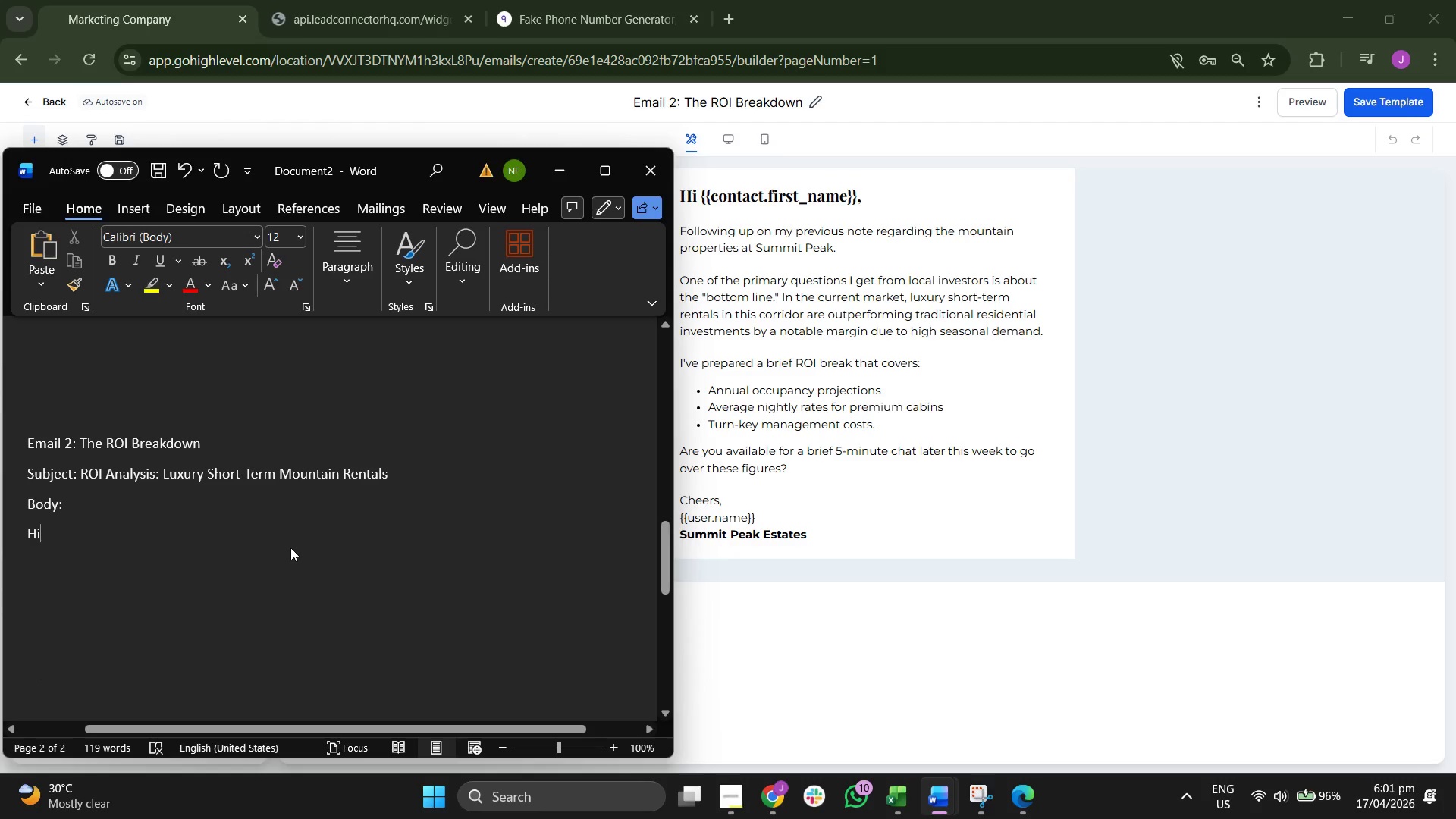 
type( {{contact.first_name}},)
 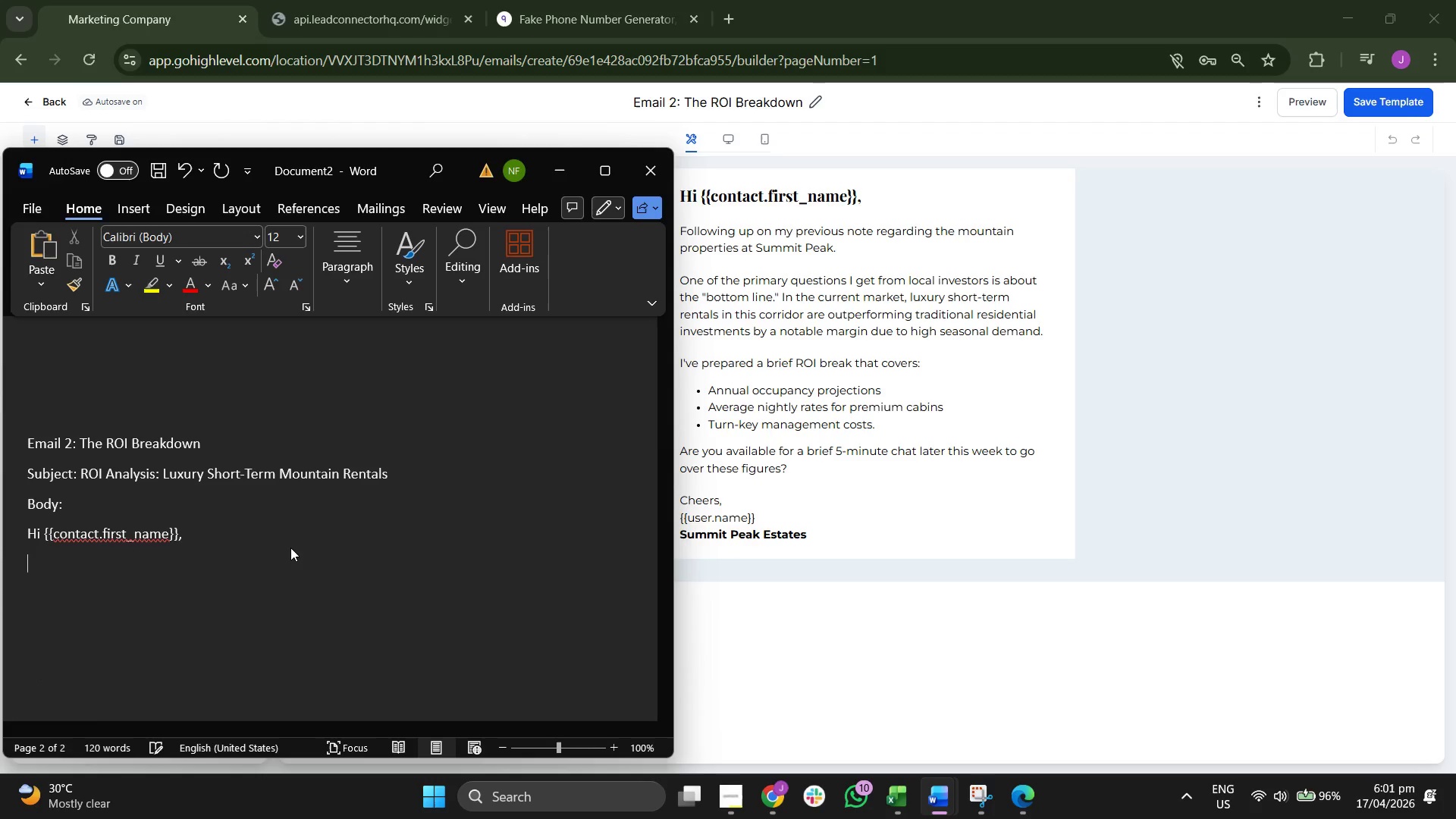 
 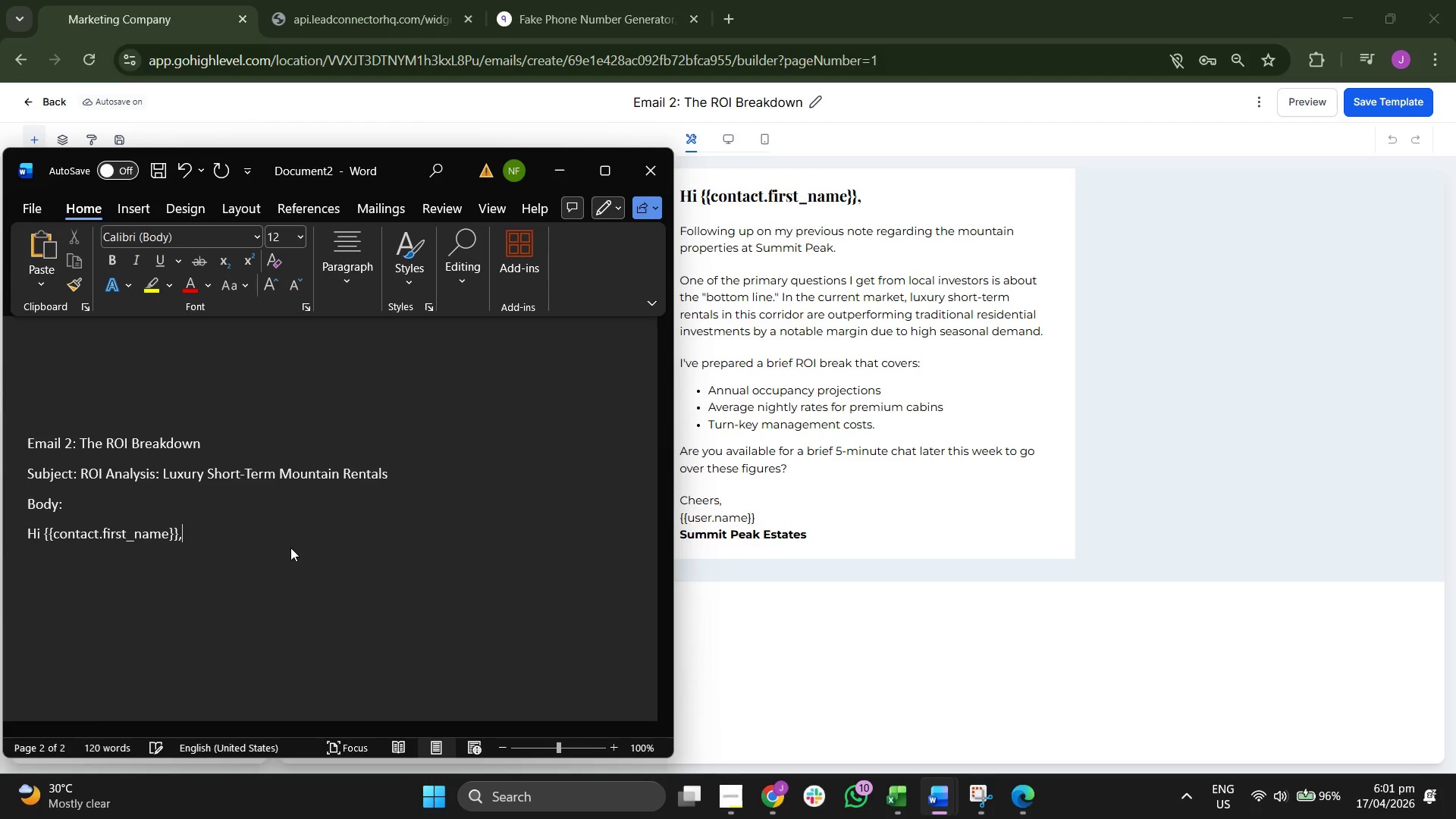 
key(Enter)
 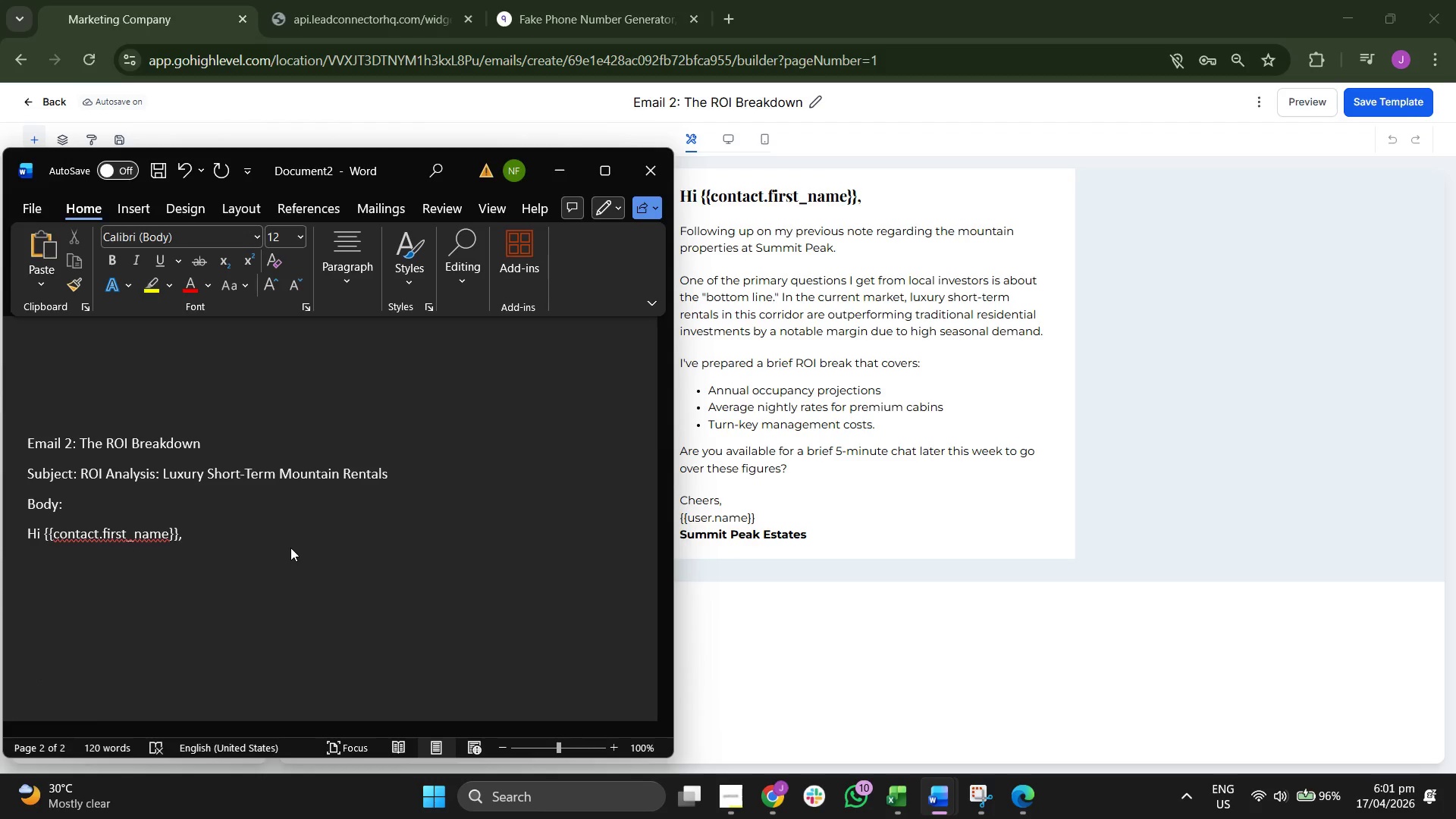 
type(Following up on my mountain p)
key(Backspace)
key(Backspace)
key(Backspace)
key(Backspace)
key(Backspace)
key(Backspace)
key(Backspace)
key(Backspace)
key(Backspace)
key(Backspace)
key(Backspace)
type(p)
key(Backspace)
type( previous an)
key(Backspace)
key(Backspace)
type(note regarding the mountain properties at Summit)
 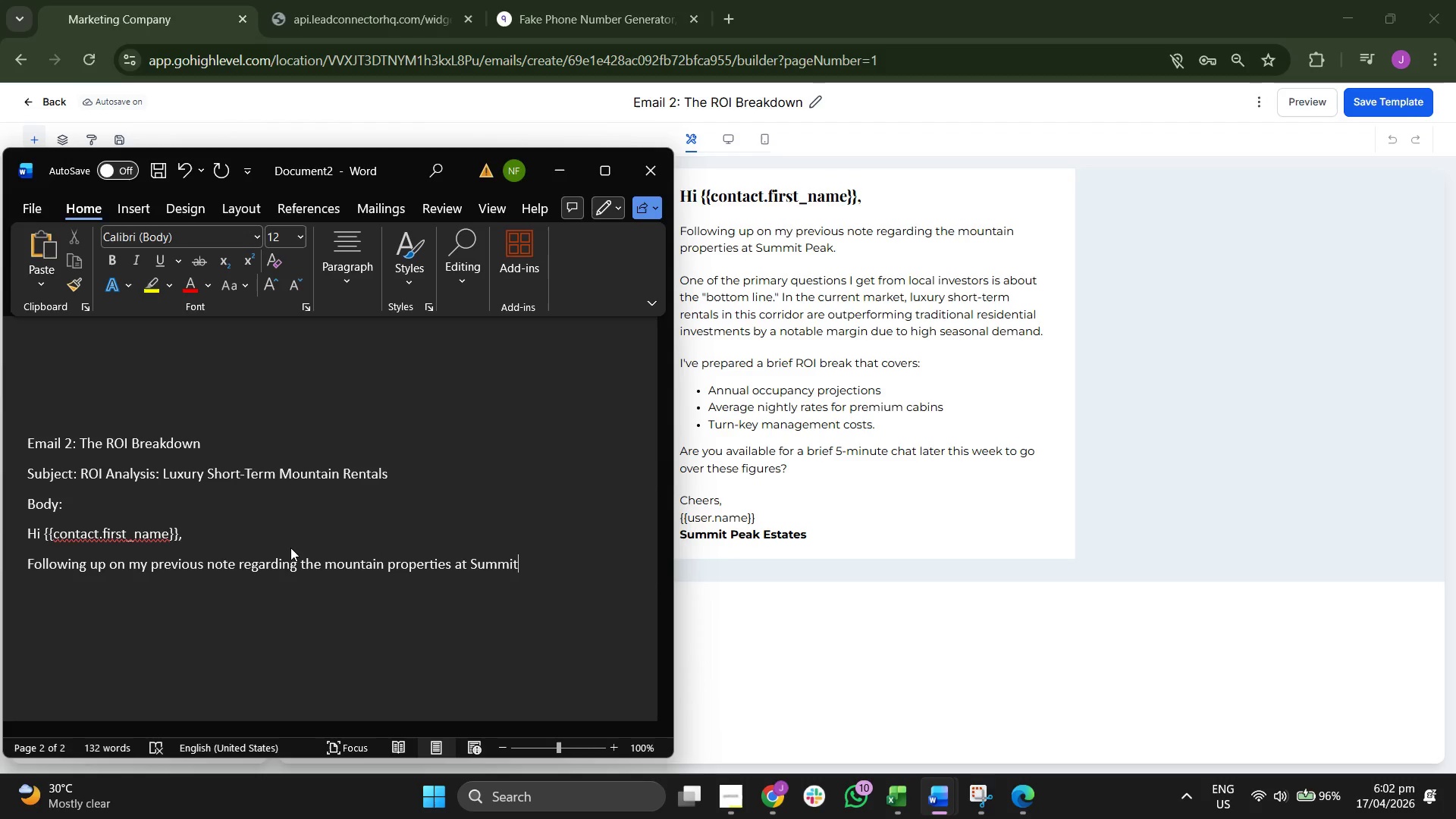 
type(P)
key(Backspace)
type( pE)
key(Backspace)
key(Backspace)
type(Peak)
 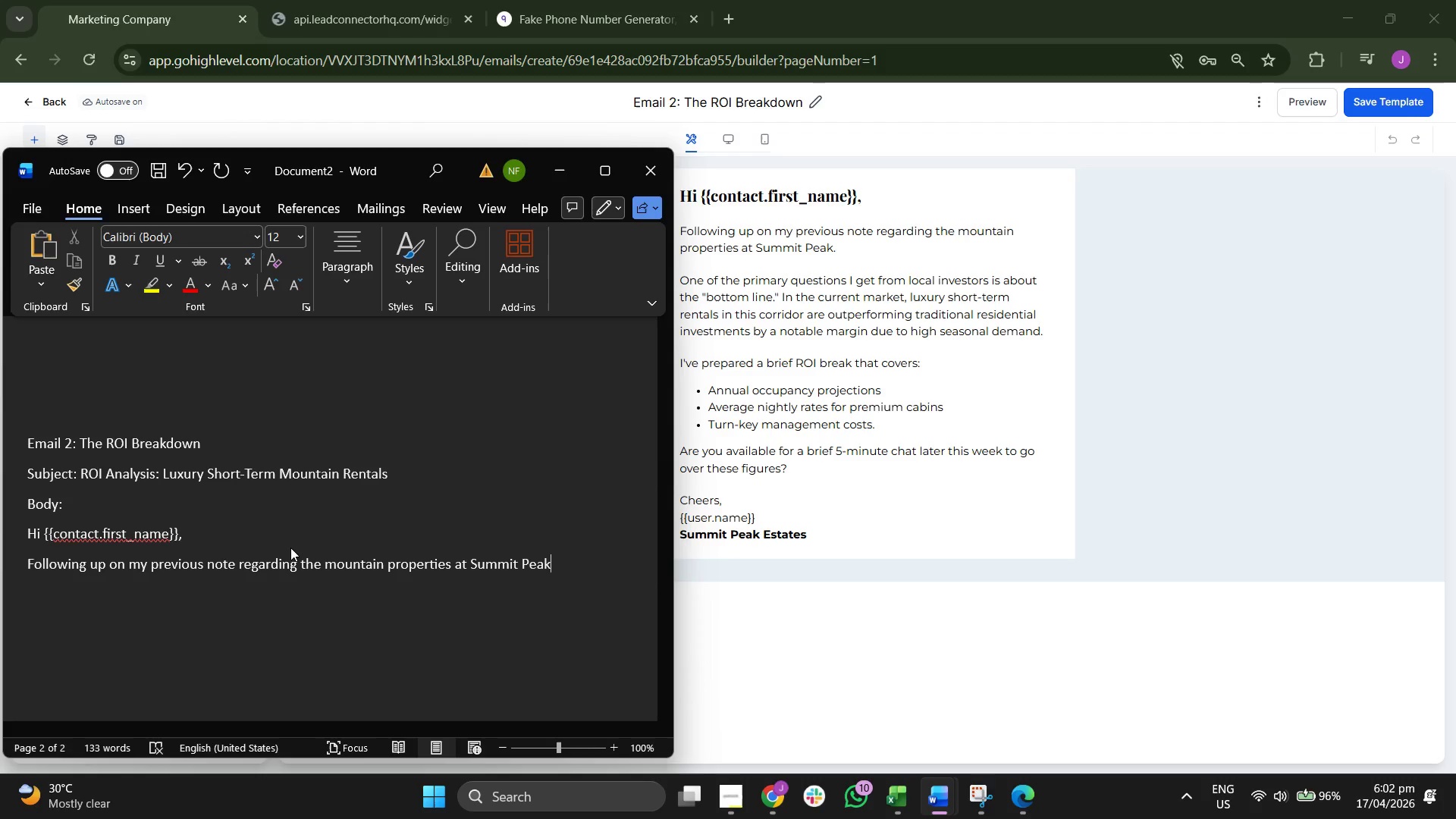 
key(Enter)
 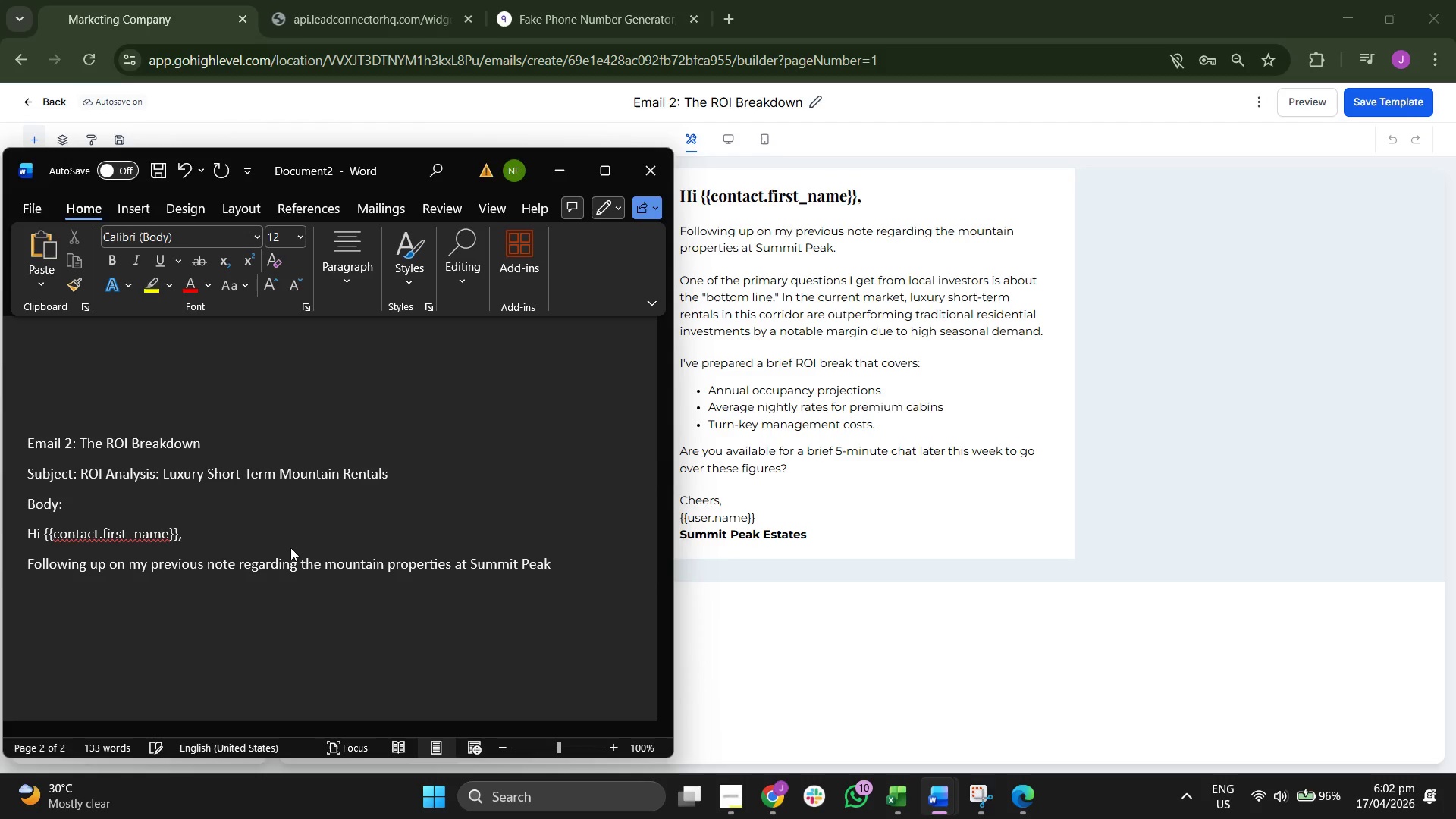 
key(Backspace)
 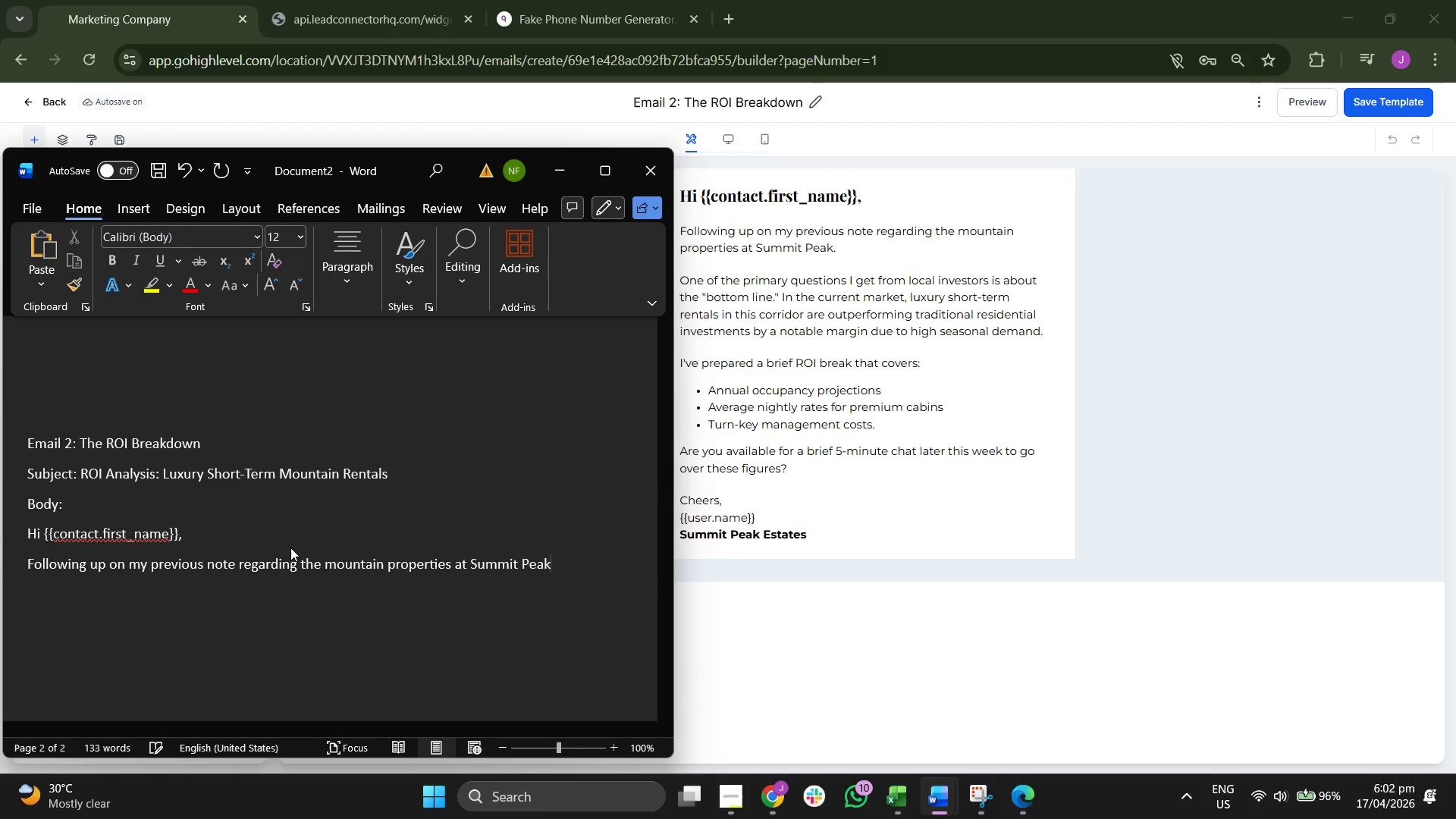 
key(Period)
 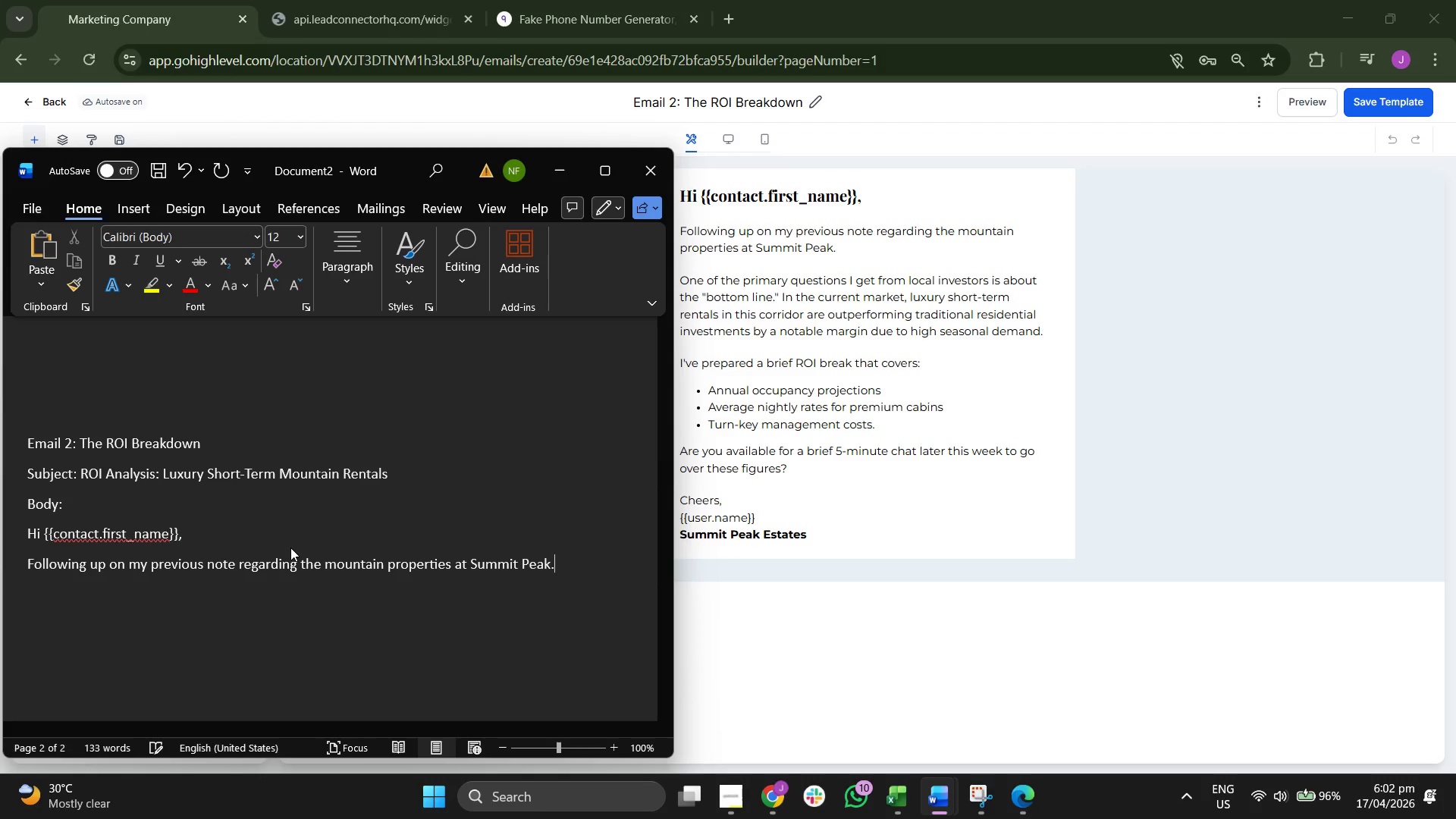 
key(Enter)
 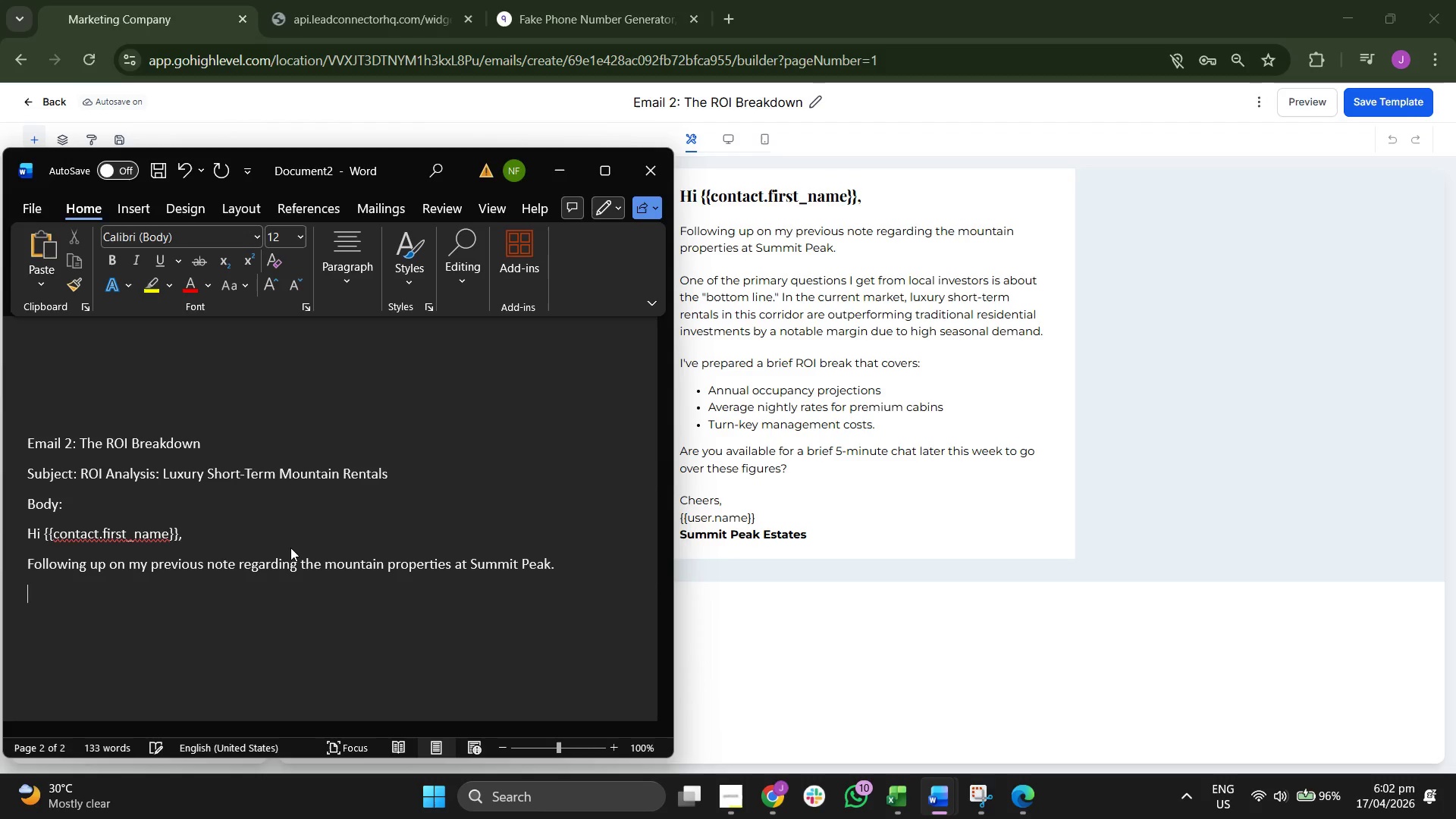 
type(oN)
key(Backspace)
key(Backspace)
type(One of the primary questions i E)
key(Backspace)
type(GET )
key(Backspace)
key(Backspace)
key(Backspace)
key(Backspace)
type(get from local inca)
key(Backspace)
key(Backspace)
type(vestors is about the "botoo)
key(Backspace)
key(Backspace)
type(tom line." In the current market, l)
key(Backspace)
type(u)
key(Backspace)
type(lixur)
key(Backspace)
key(Backspace)
key(Backspace)
key(Backspace)
type(uxury short-term rentals in this corridor are outperforming a)
key(Backspace)
type(traditional residential investments bya )
key(Backspace)
key(Backspace)
type( a notable margin fue)
key(Backspace)
key(Backspace)
key(Backspace)
type(due to high a)
key(Backspace)
type(seasonal deamnd)
key(Backspace)
key(Backspace)
key(Backspace)
key(Backspace)
type(mand.)
 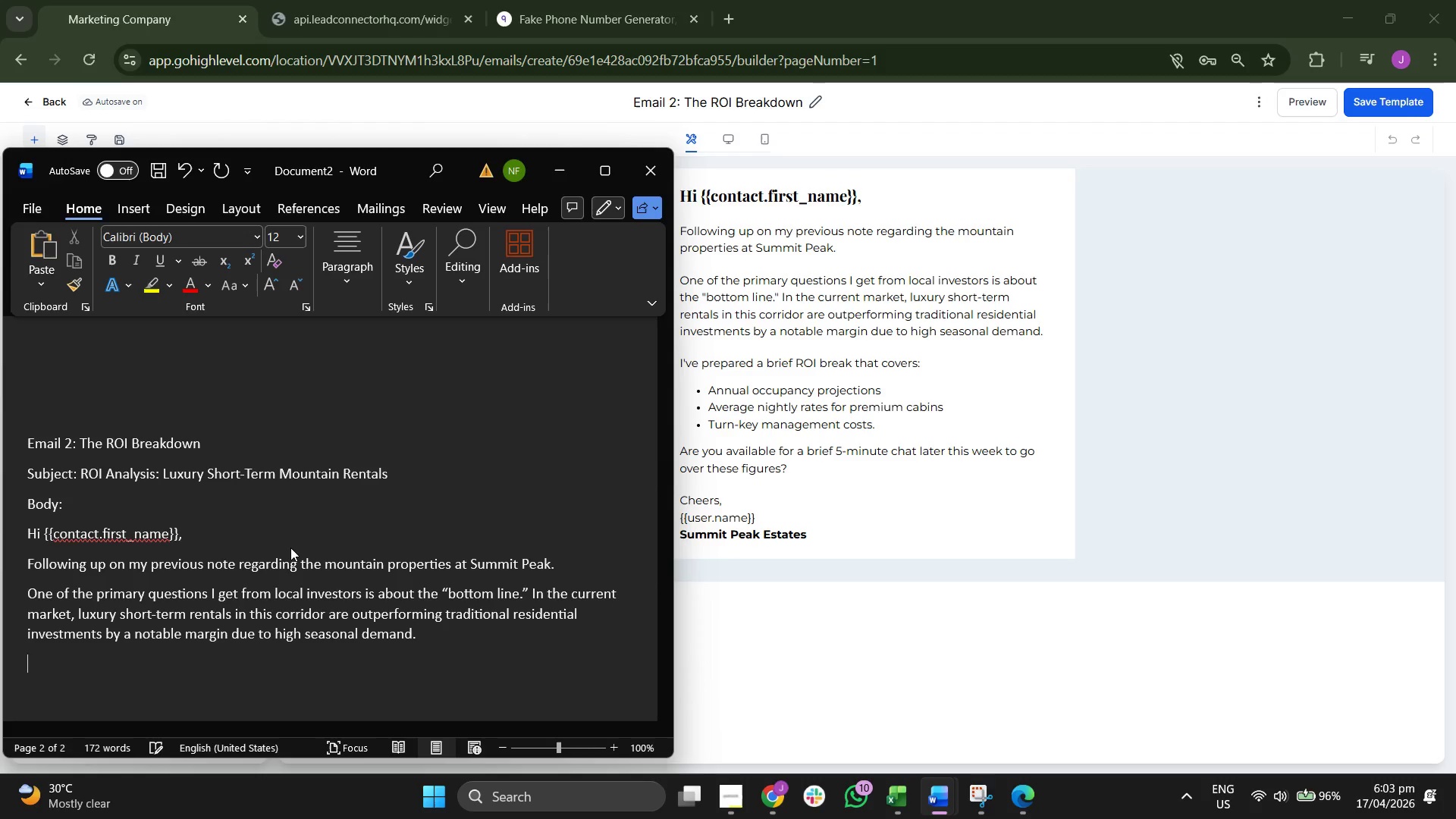 
 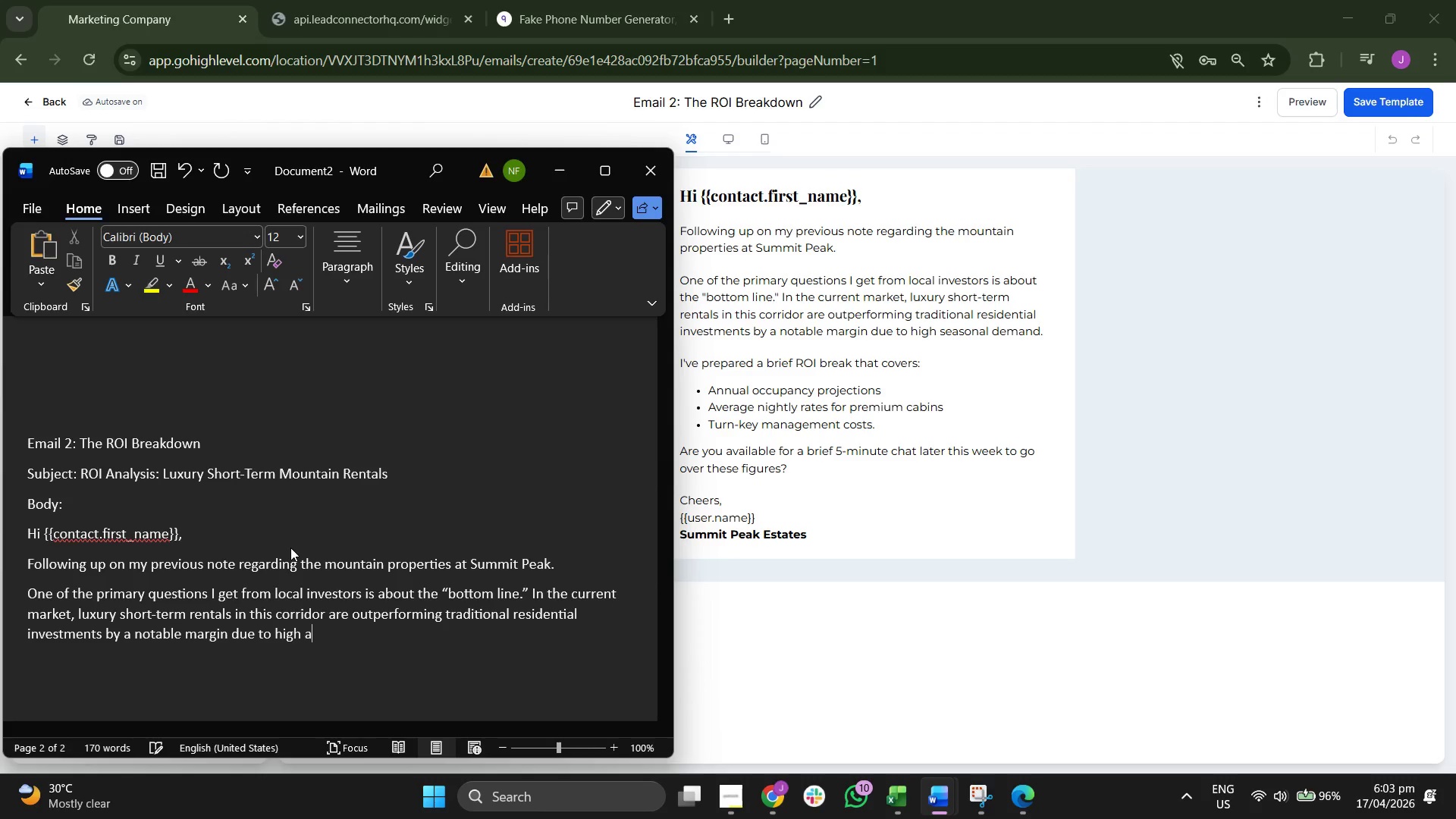 
key(Enter)
 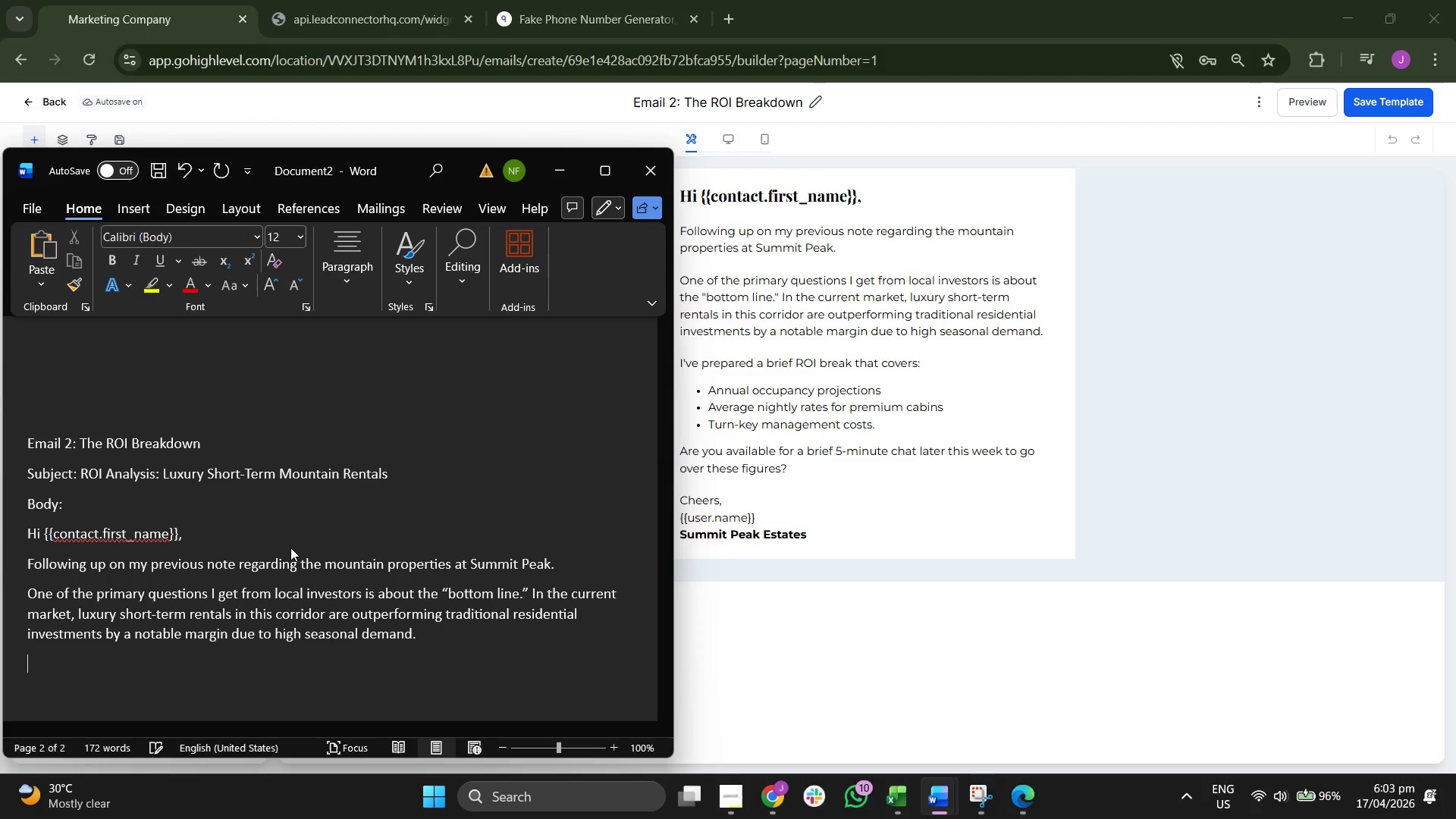 
type(I've prepared a brif)
key(Backspace)
type(ef ROI breakt)
key(Backspace)
type( that covers:)
 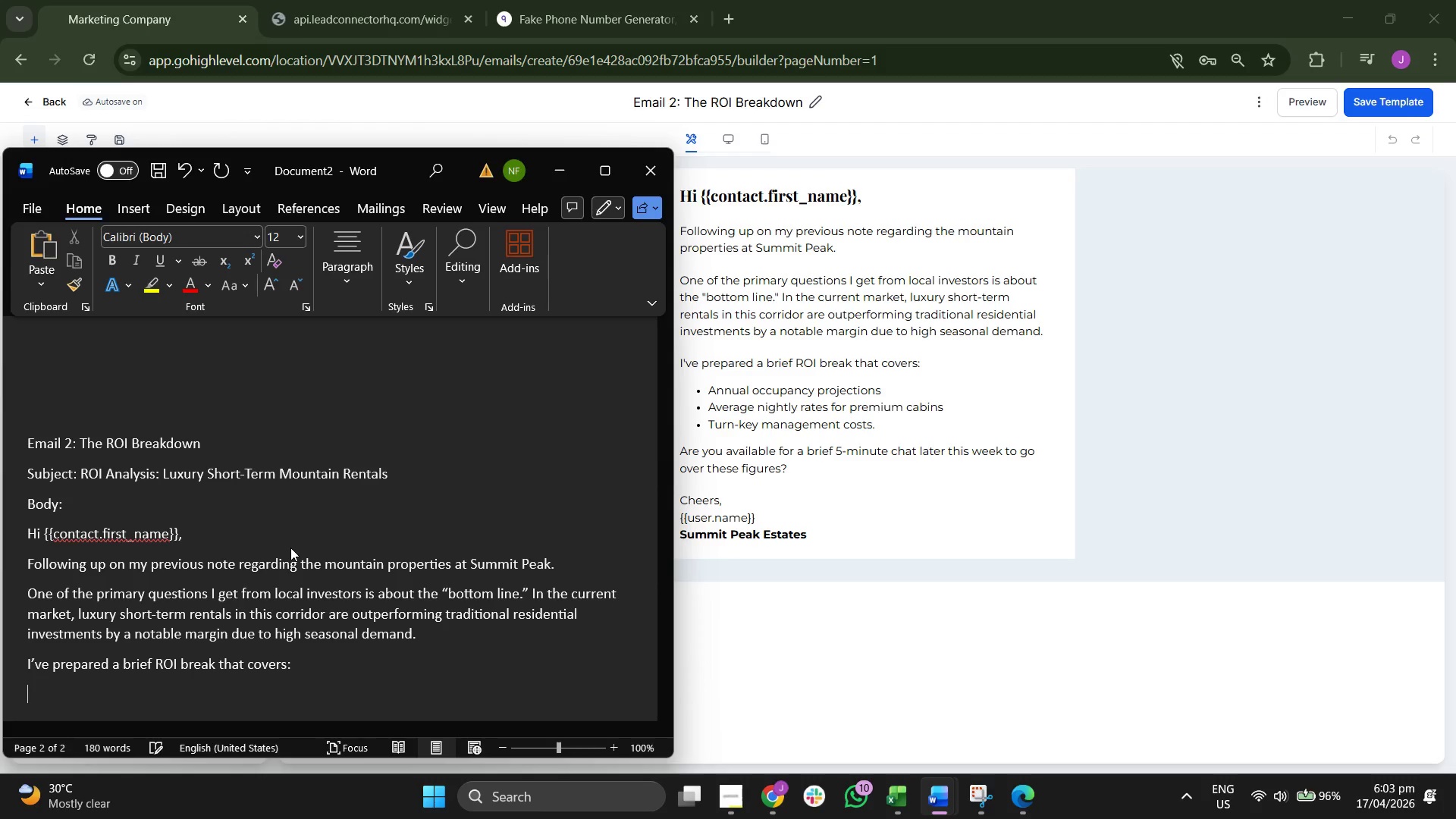 
 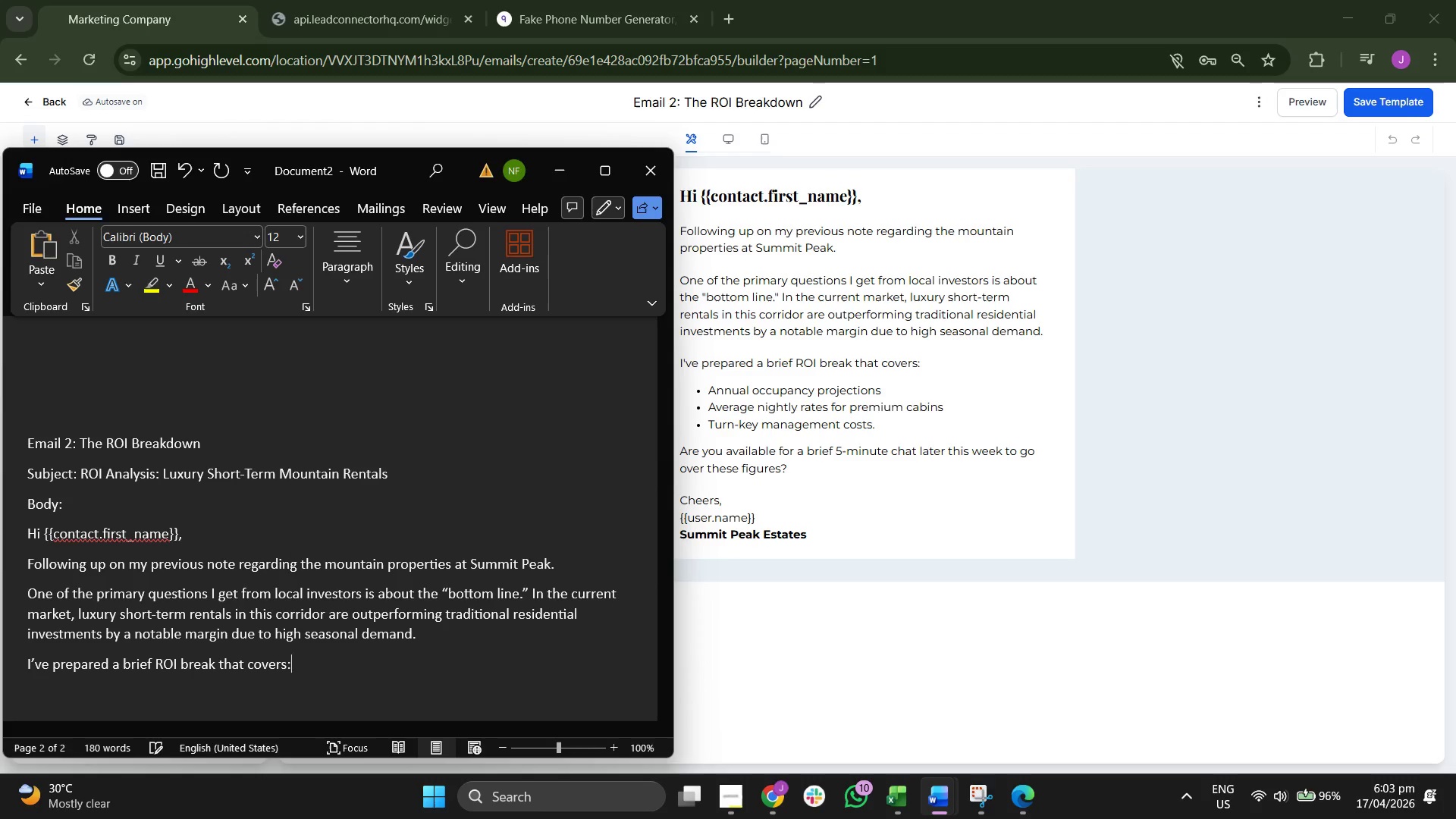 
key(Enter)
 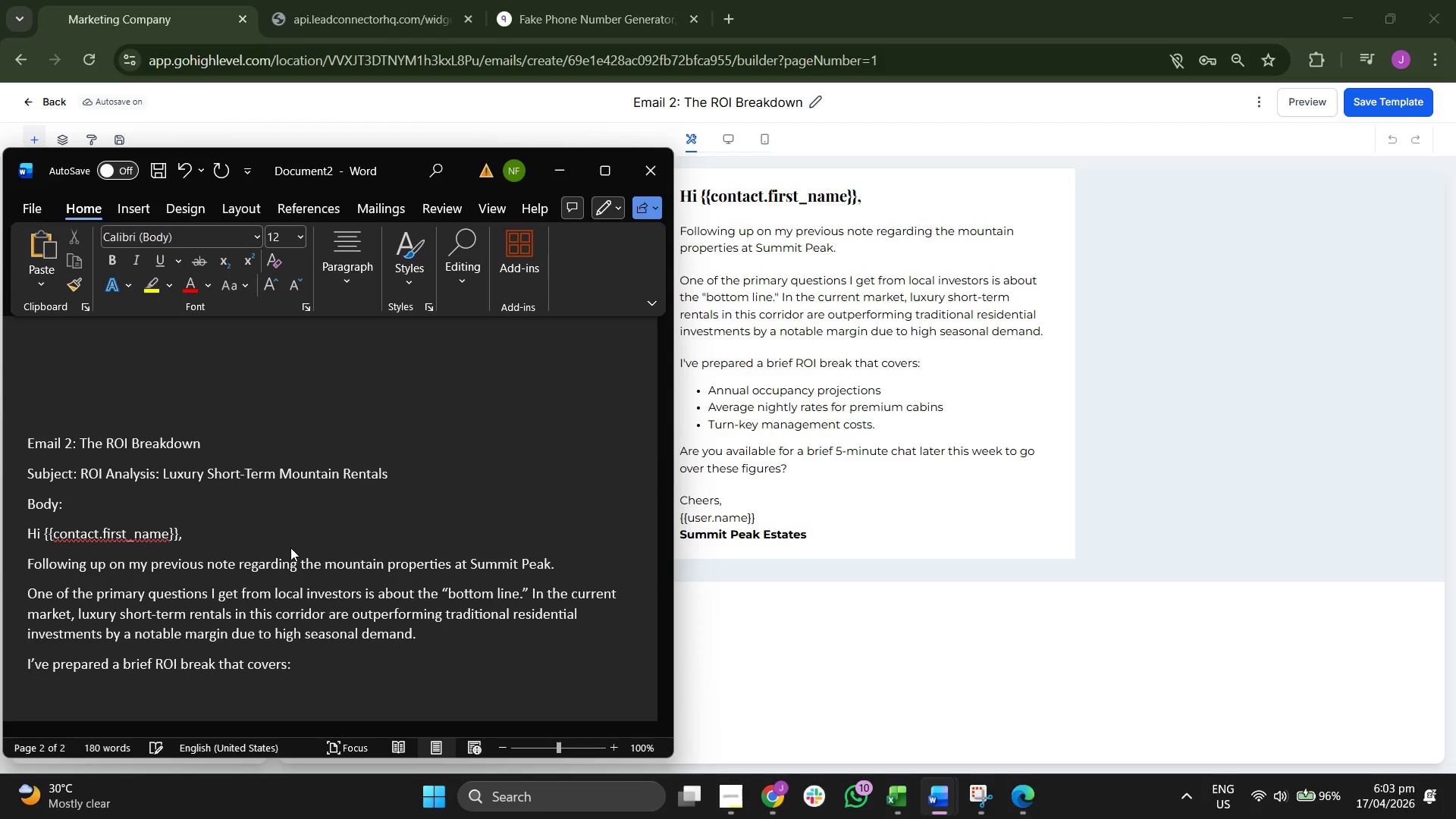 
scroll: coordinate [290, 548], scroll_direction: down, amount: 3.0
 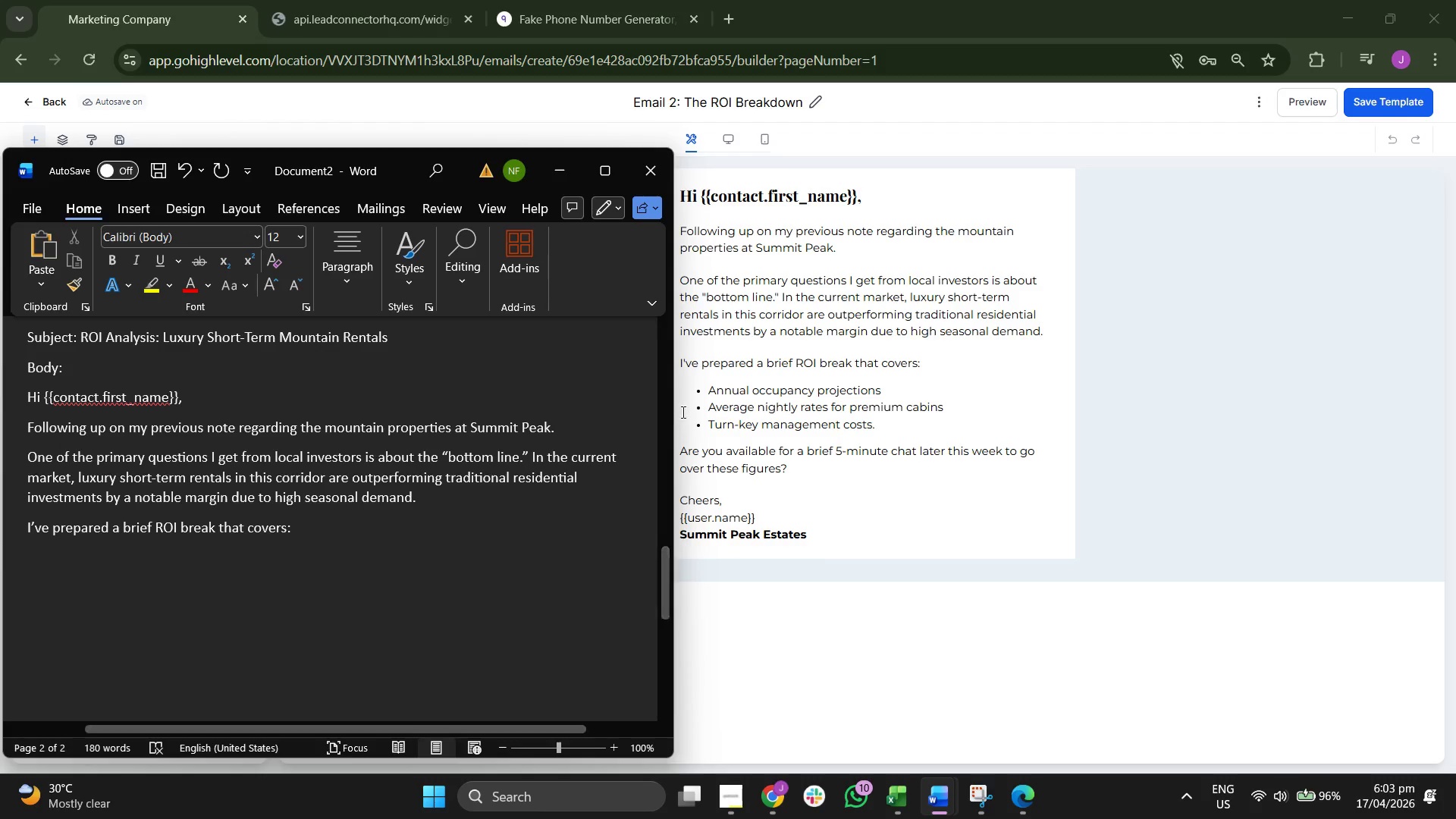 
left_click_drag(start_coordinate=[673, 410], to_coordinate=[703, 413])
 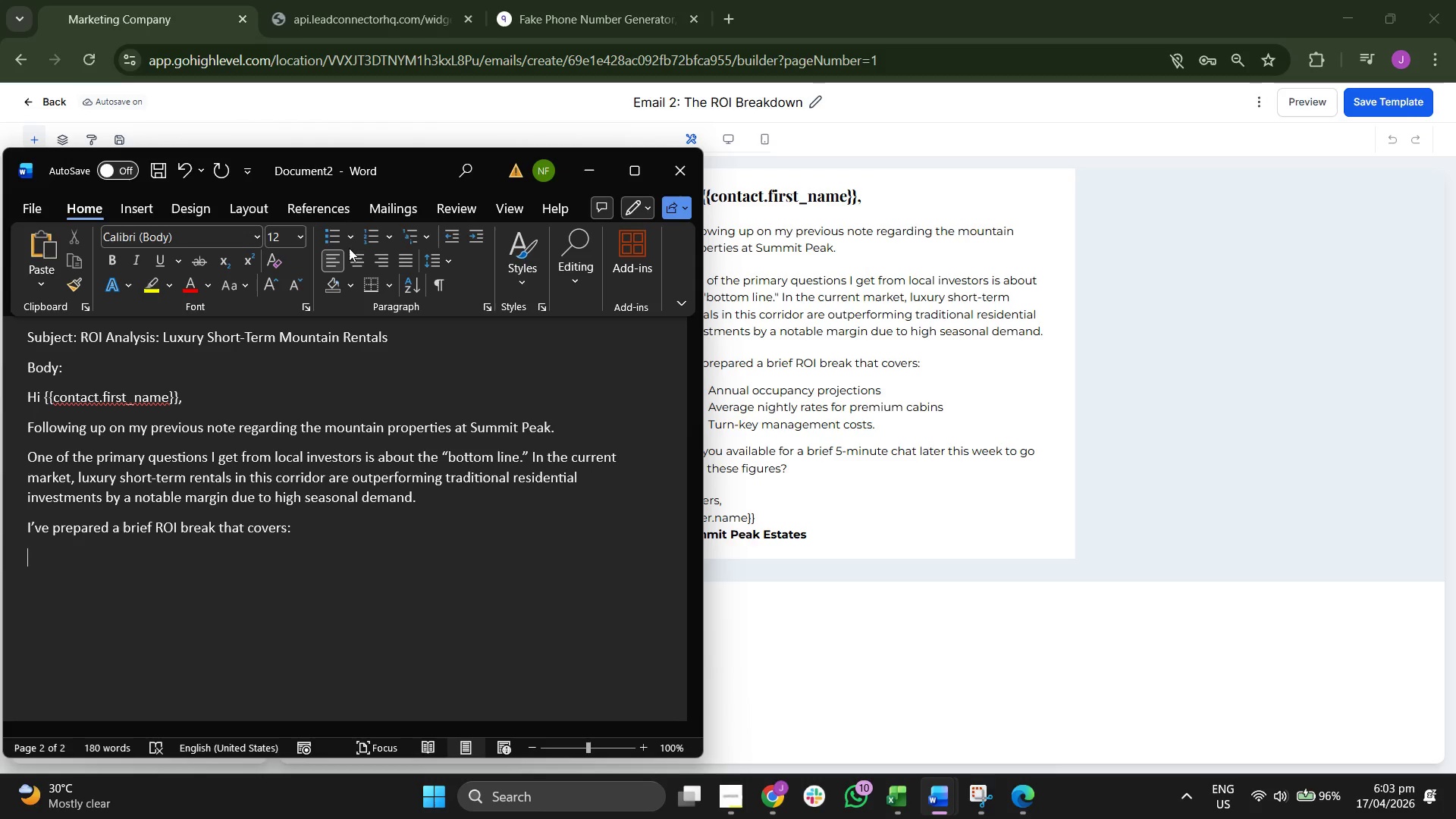 
left_click([332, 238])
 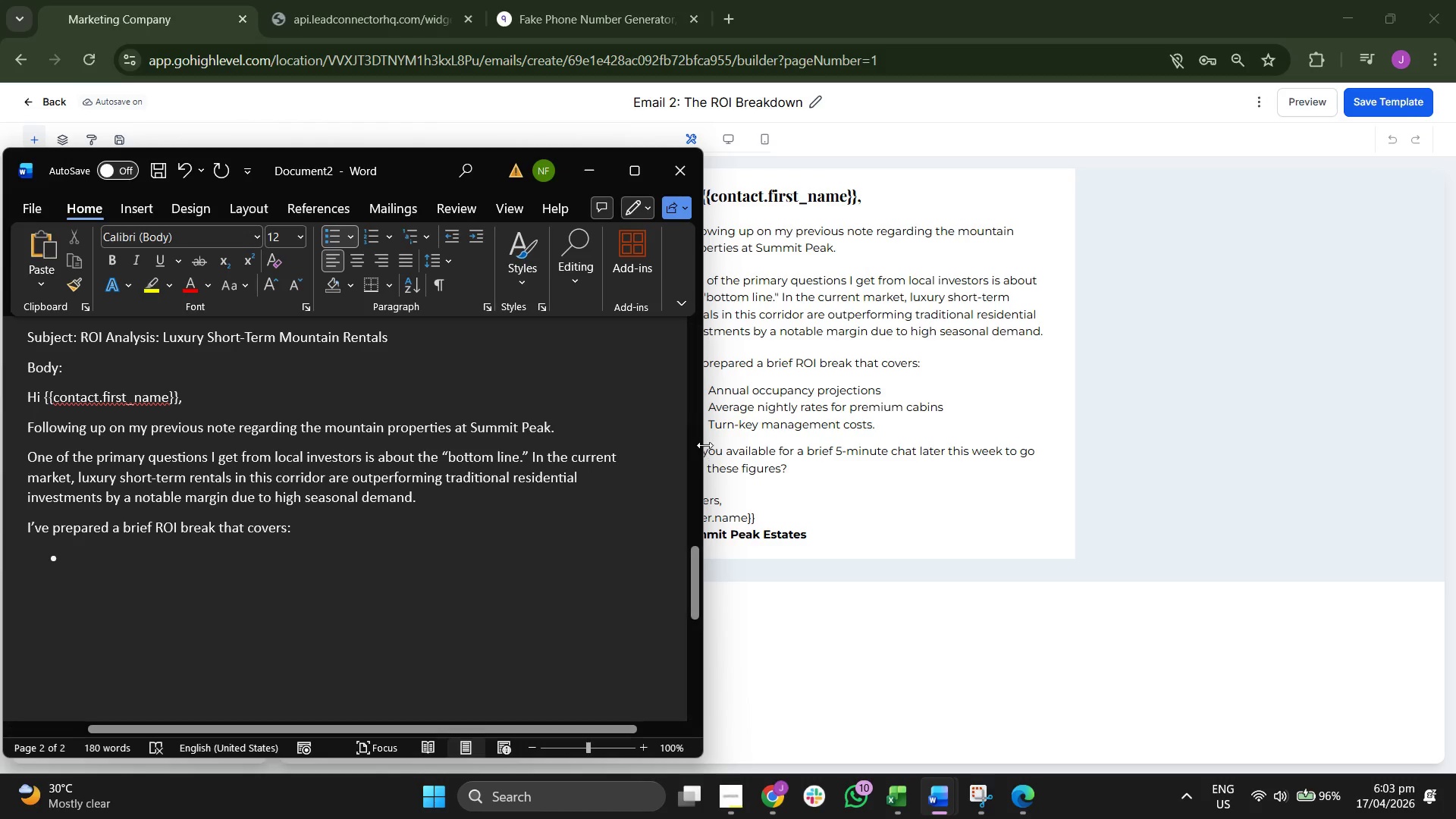 
left_click_drag(start_coordinate=[704, 445], to_coordinate=[673, 442])
 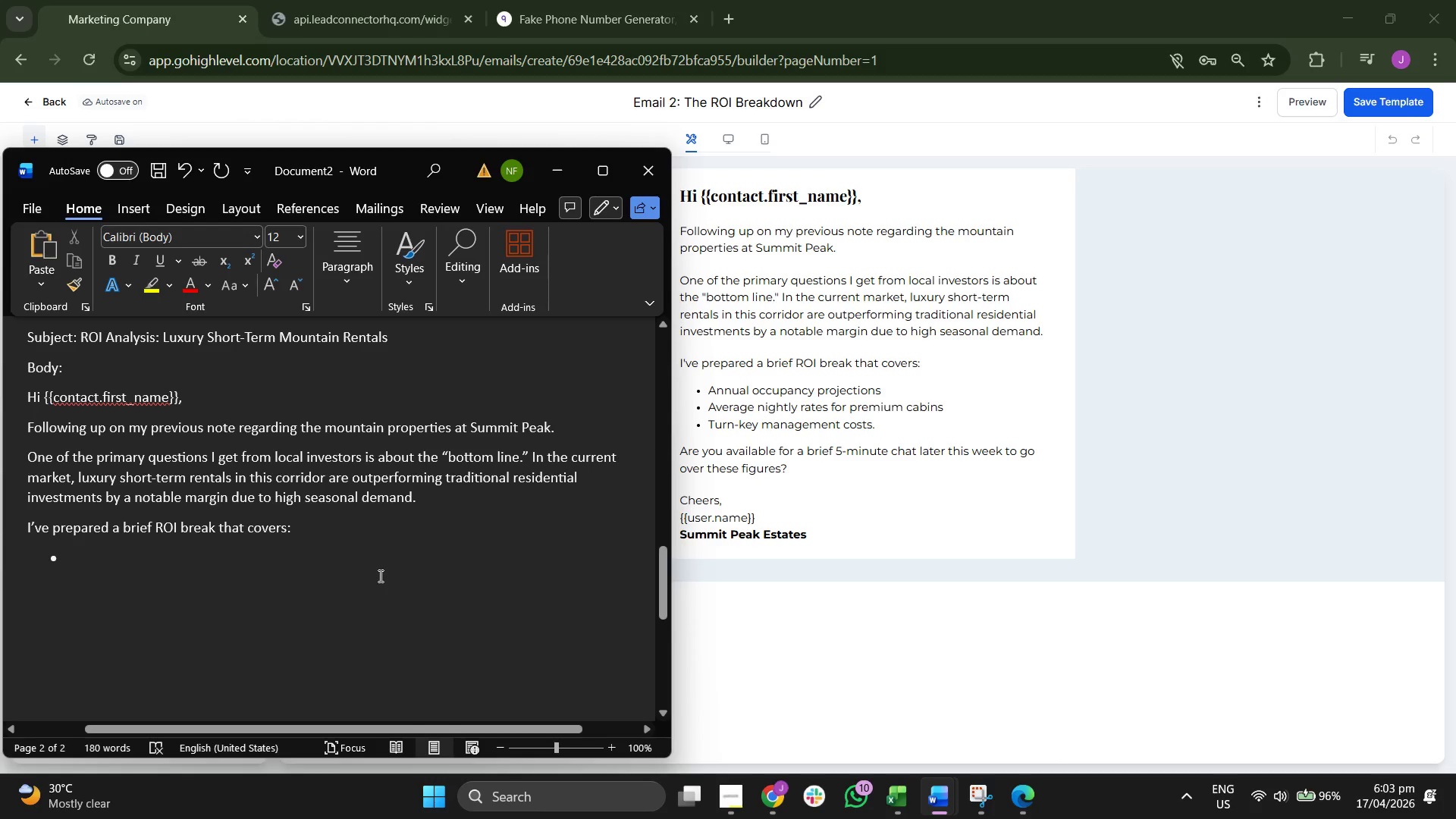 
type(Annual )
key(Backspace)
type( occupany)
key(Backspace)
type(cy proe)
key(Backspace)
type(jections)
 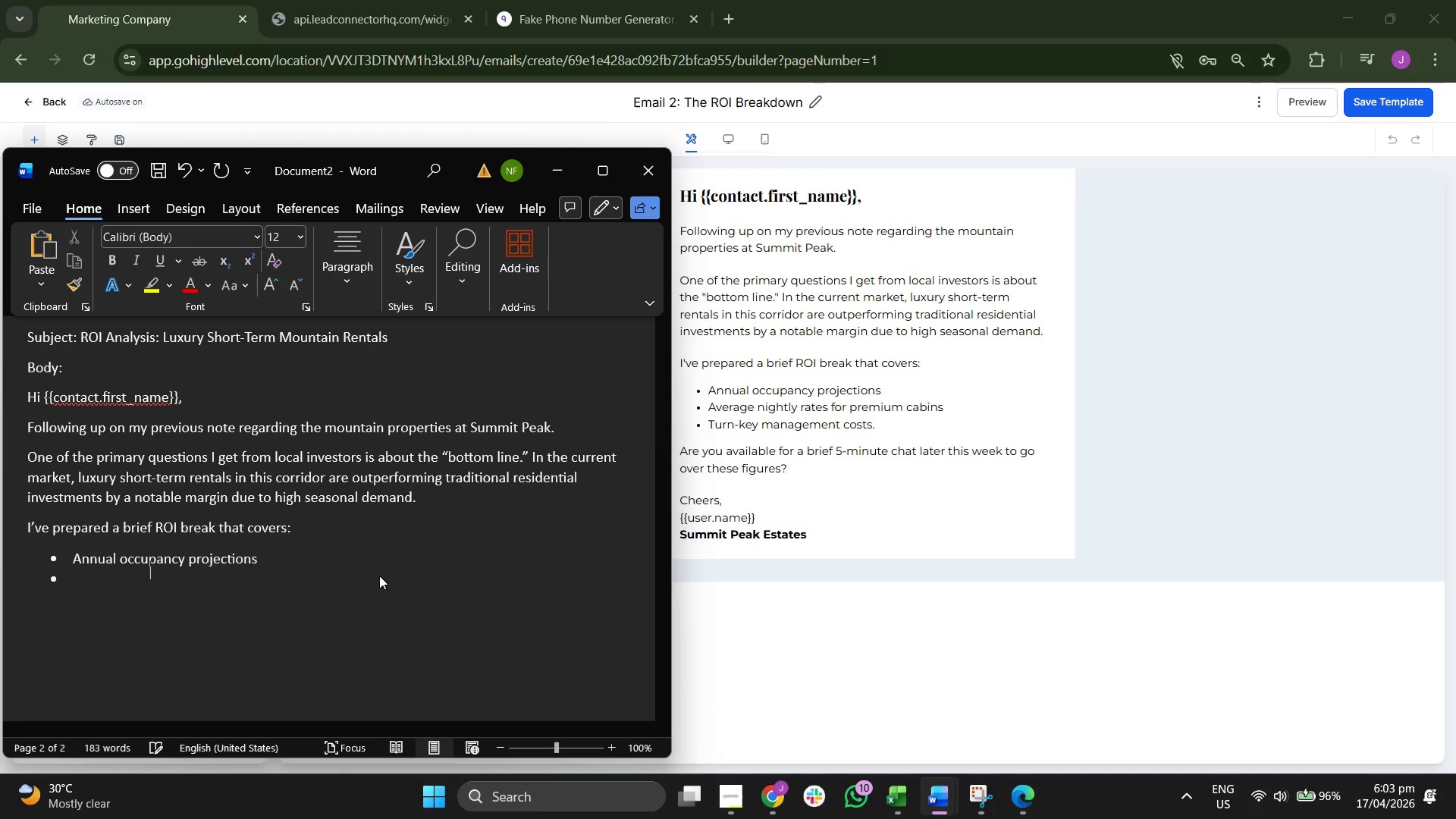 
key(Enter)
 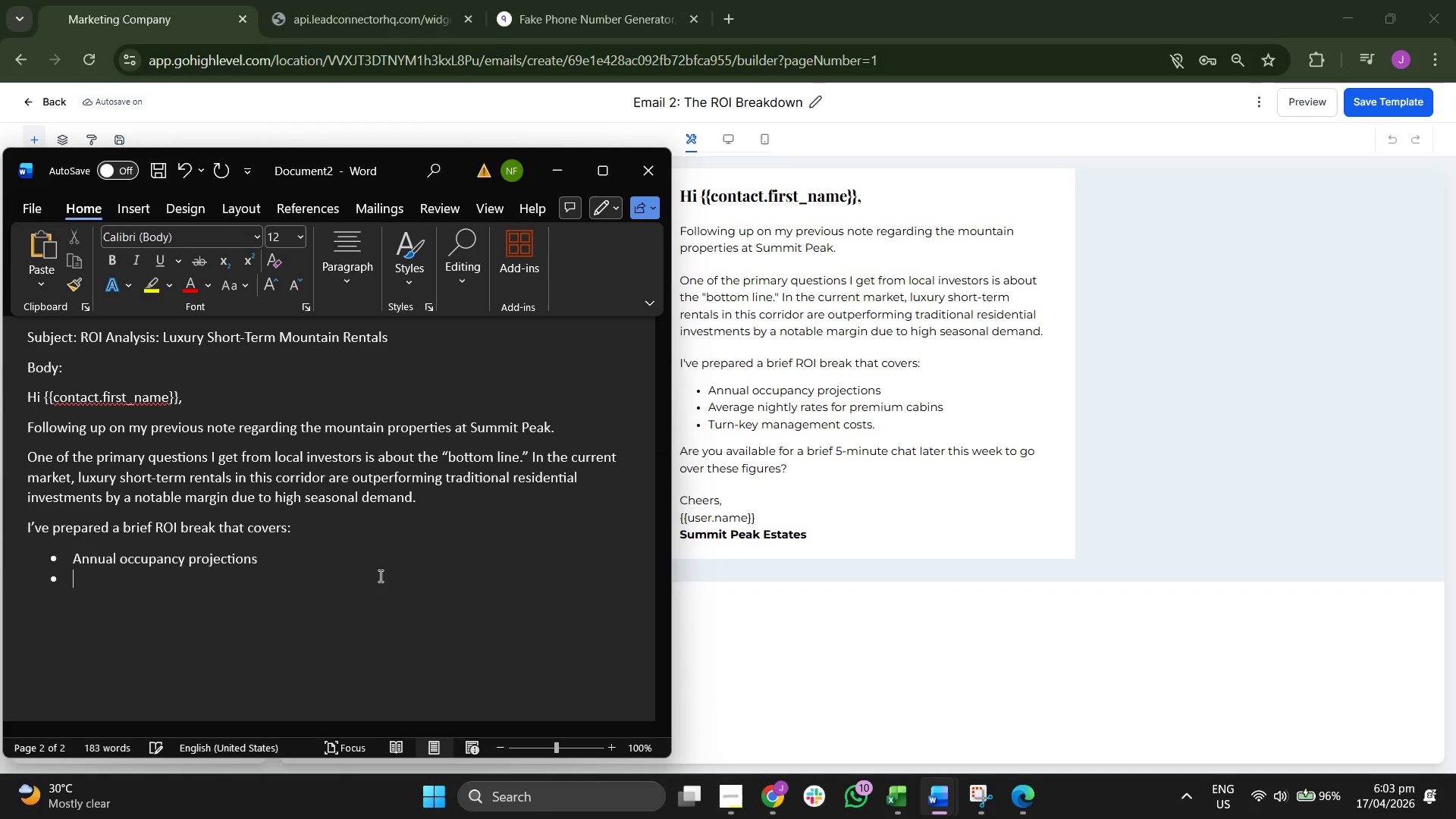 
type(Average nightly rates for premium cabins)
 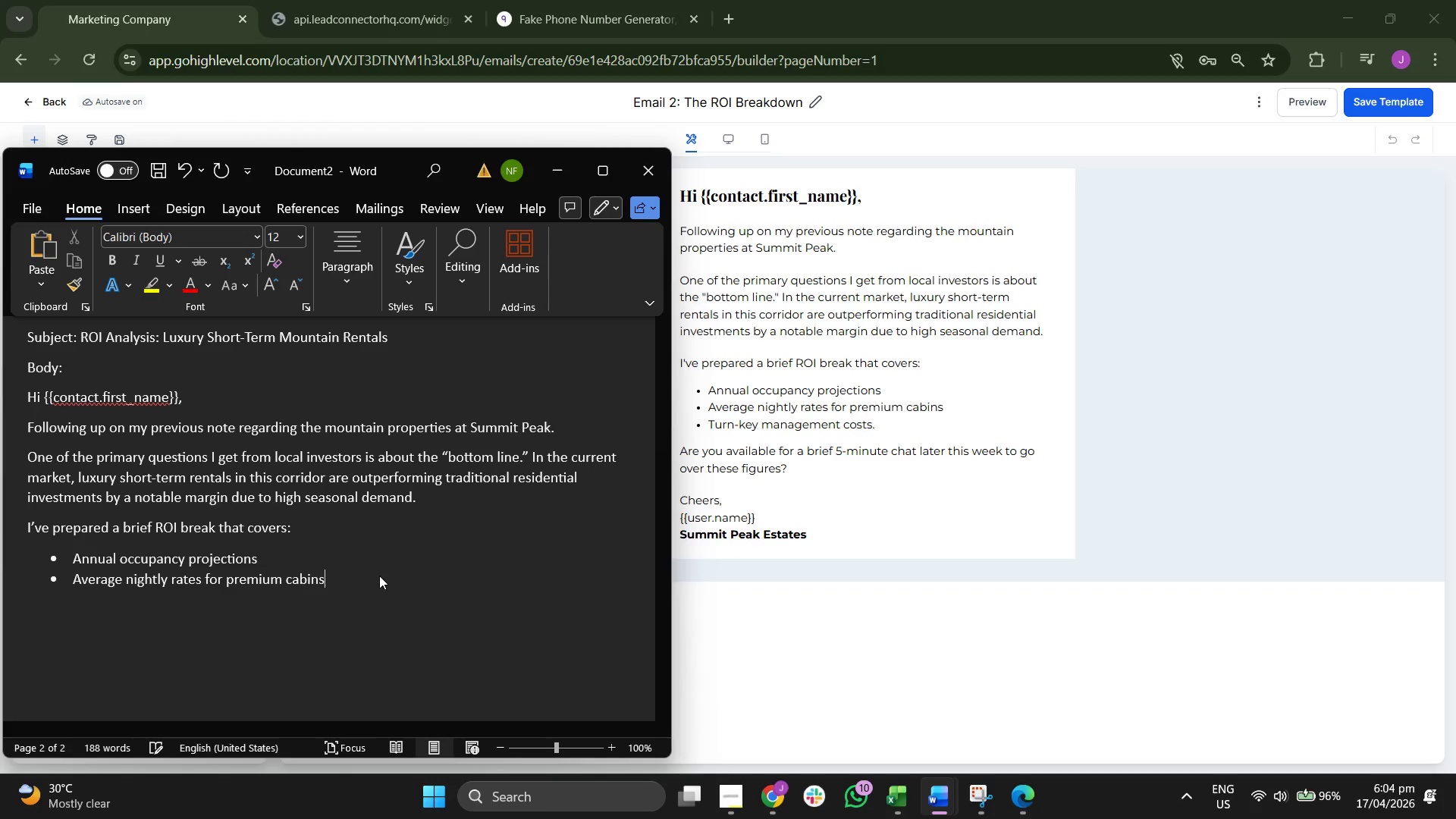 
key(Enter)
 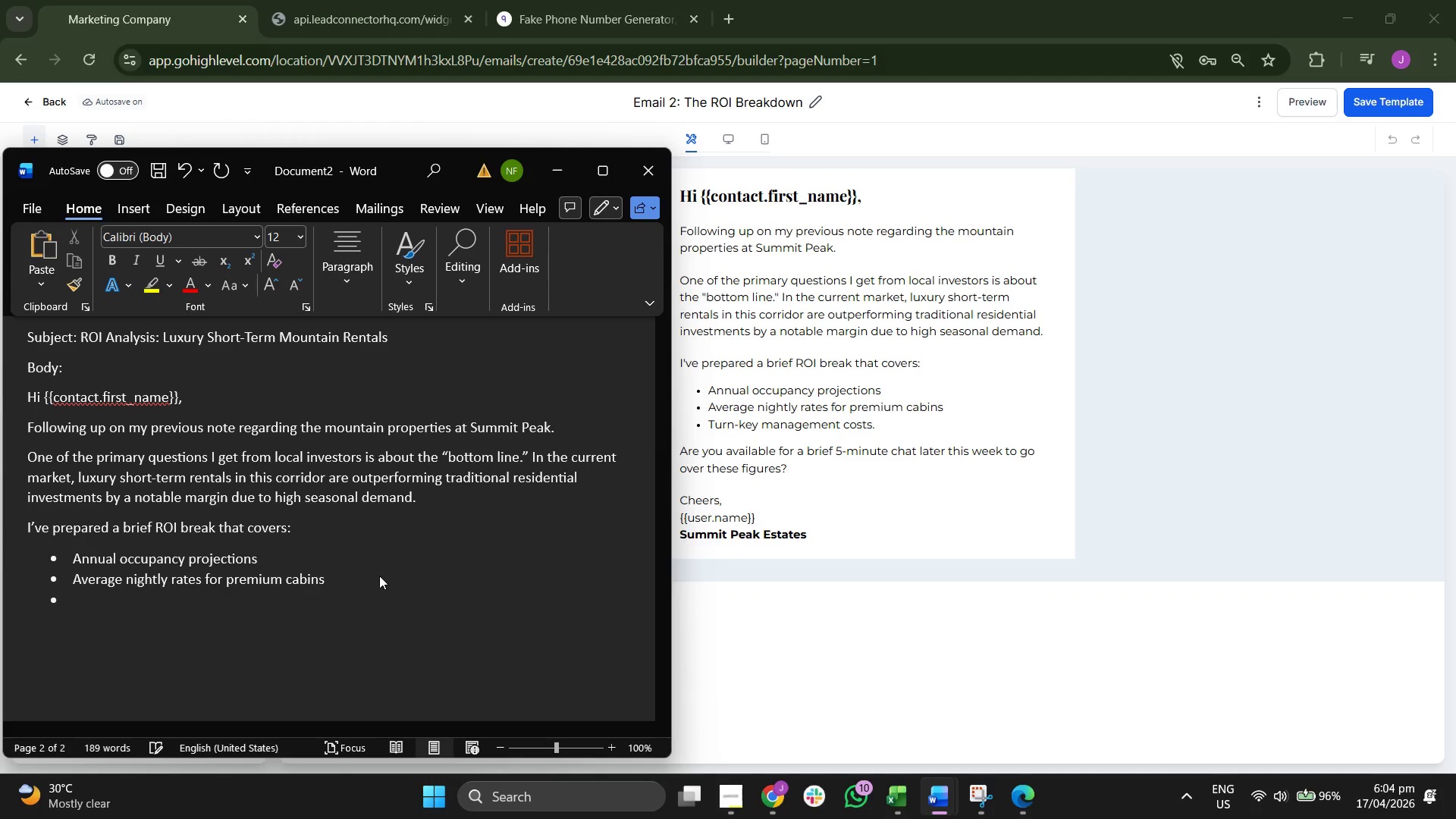 
type(Tut)
key(Backspace)
type(rn-e)
key(Backspace)
type(key management tco)
key(Backspace)
key(Backspace)
key(Backspace)
type(cots)
key(Backspace)
key(Backspace)
type(sts)
 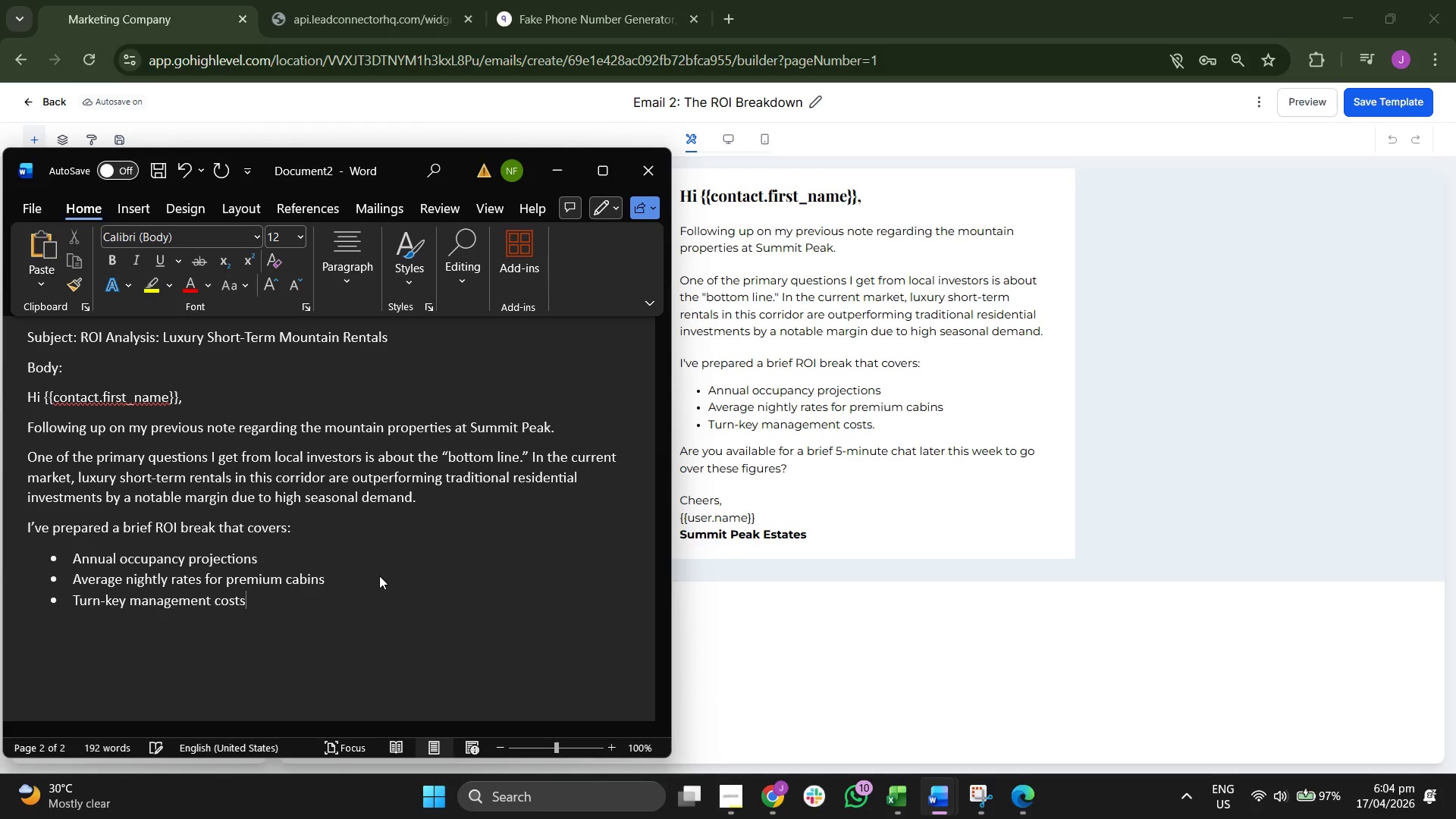 
key(Enter)
 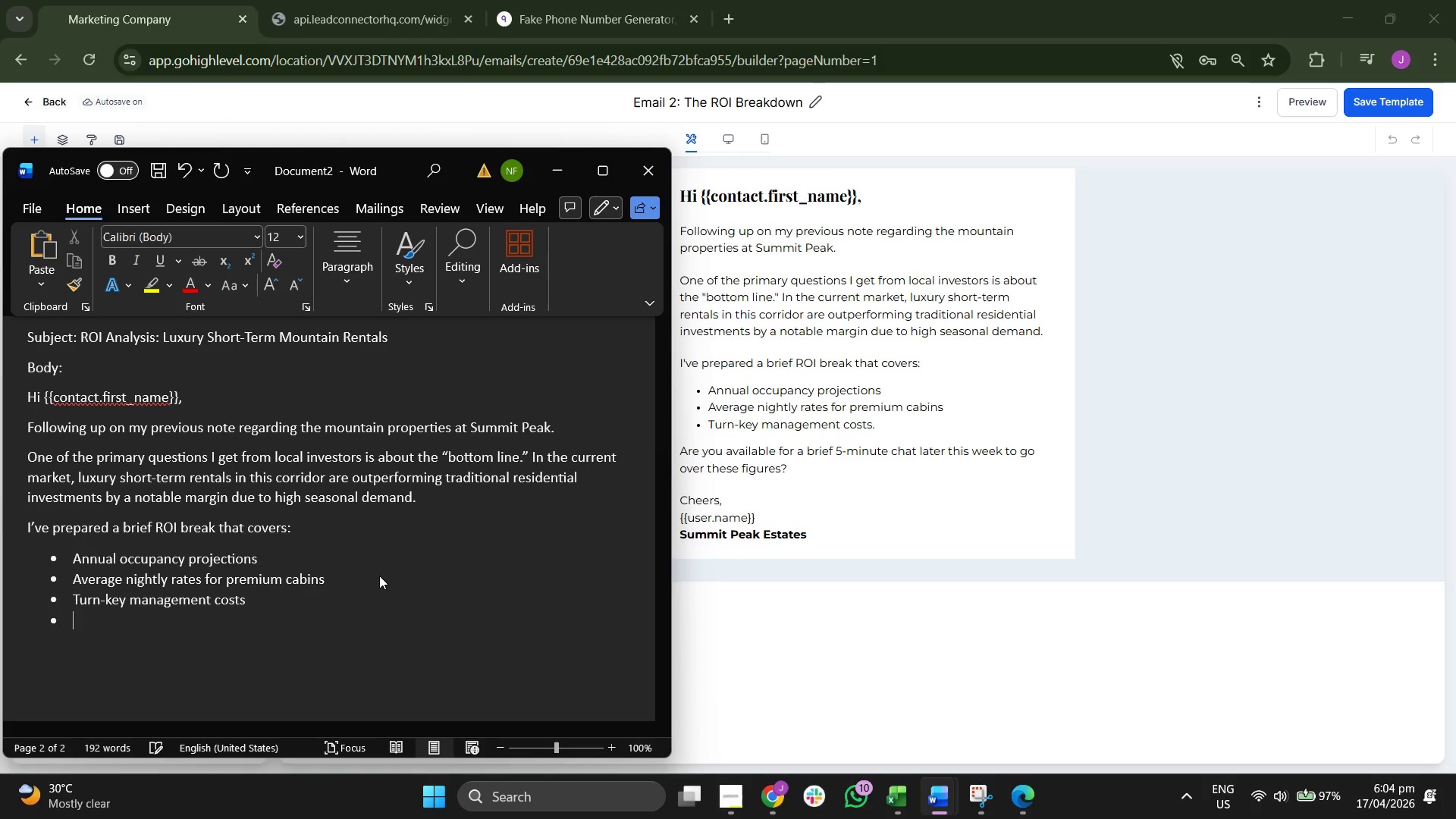 
key(Enter)
 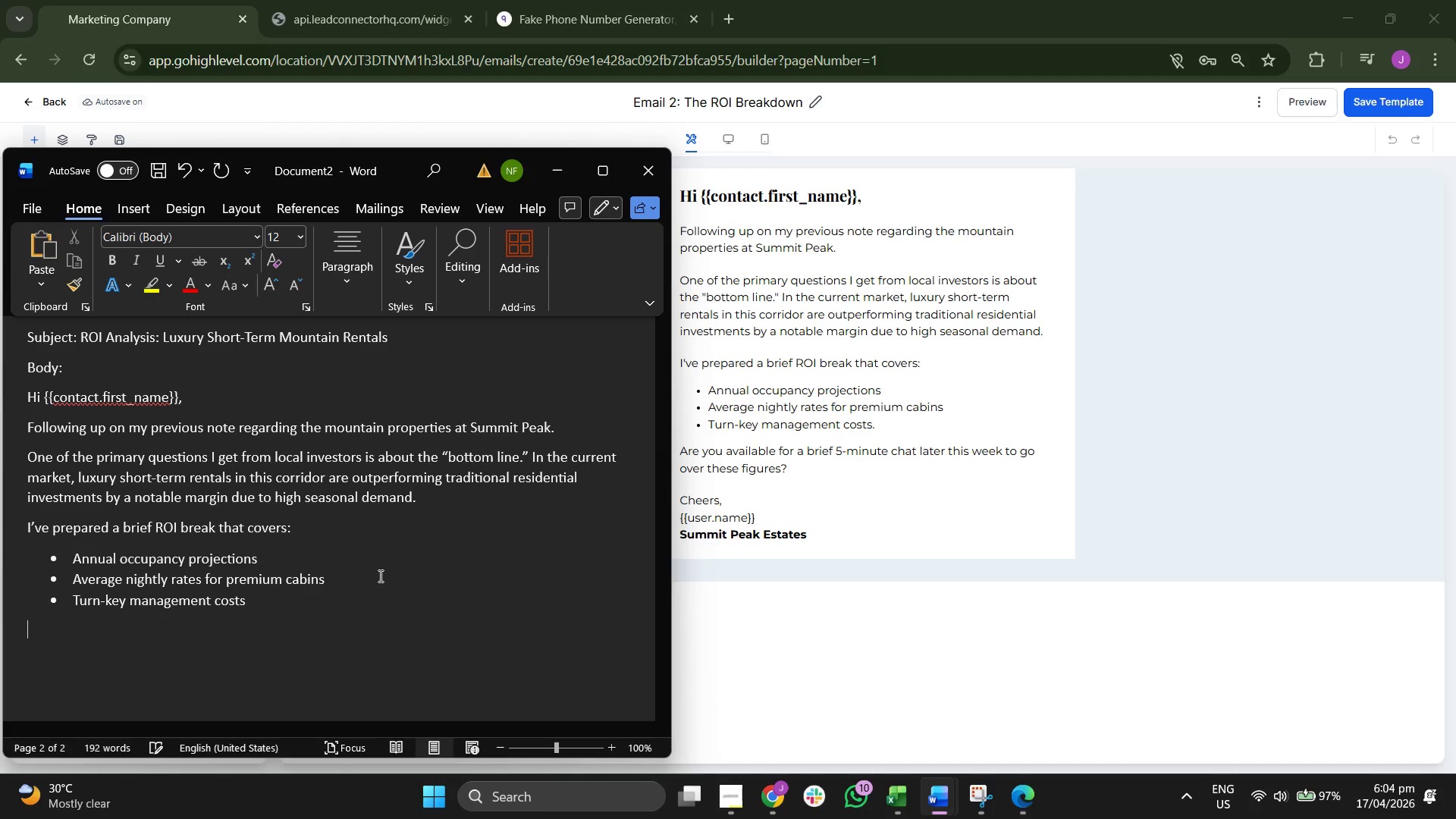 
type(Are you available for a brife)
key(Backspace)
key(Backspace)
type(ef 5-minute chat later this week to go over these fir)
key(Backspace)
type(gures?)
 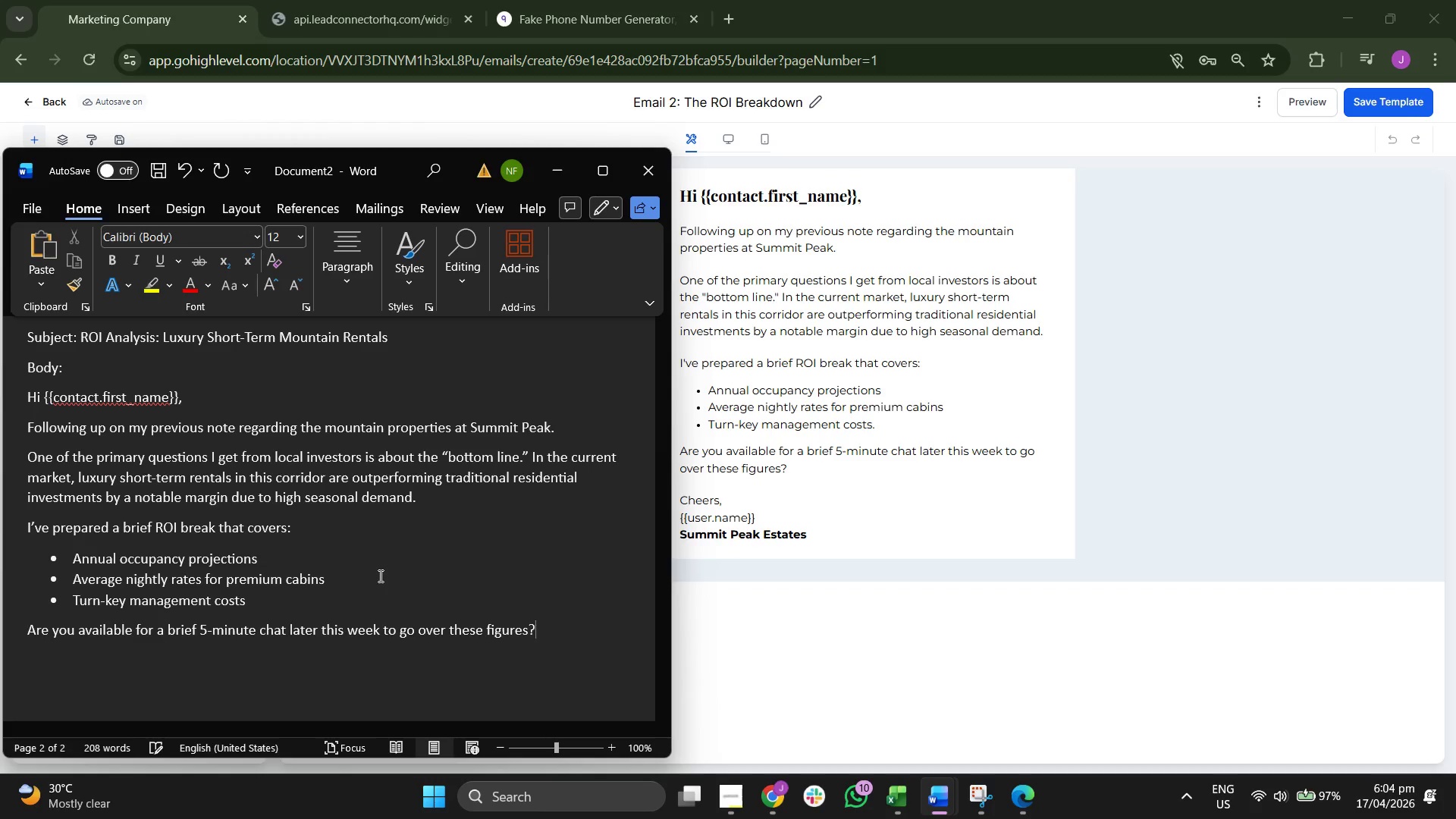 
key(Enter)
 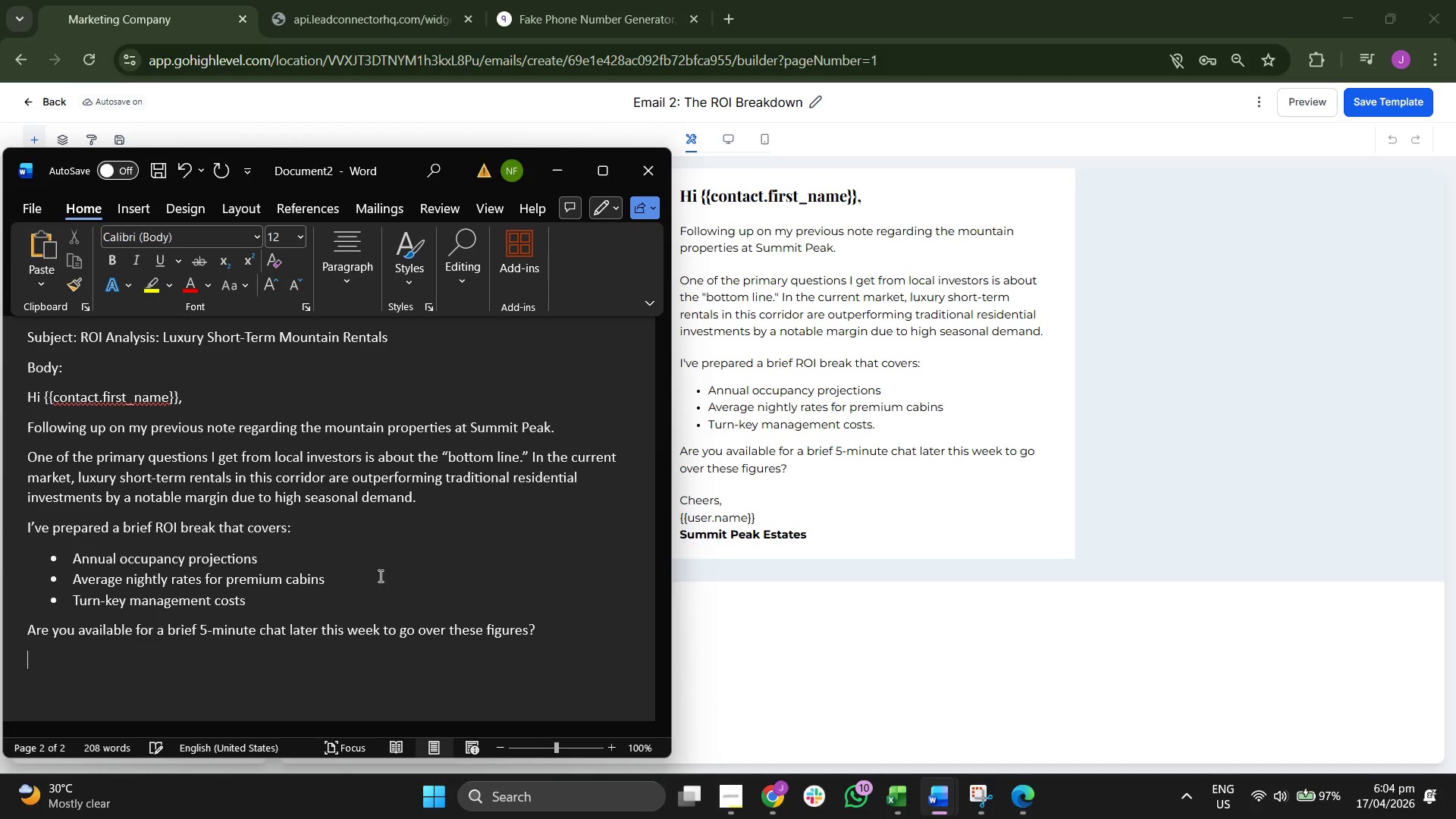 
type(CHe)
key(Backspace)
key(Backspace)
type(heers,)
 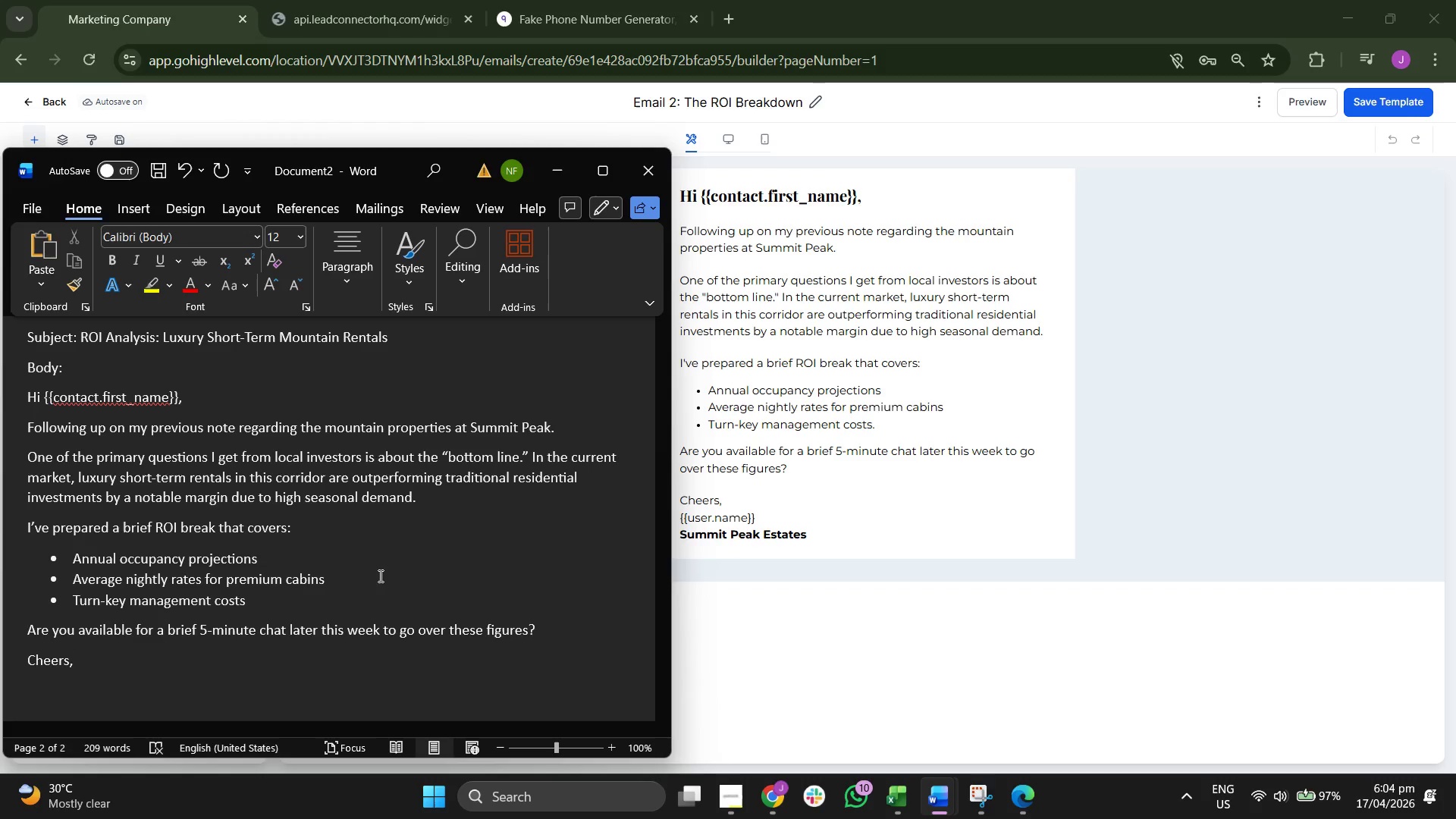 
key(Shift+Enter)
 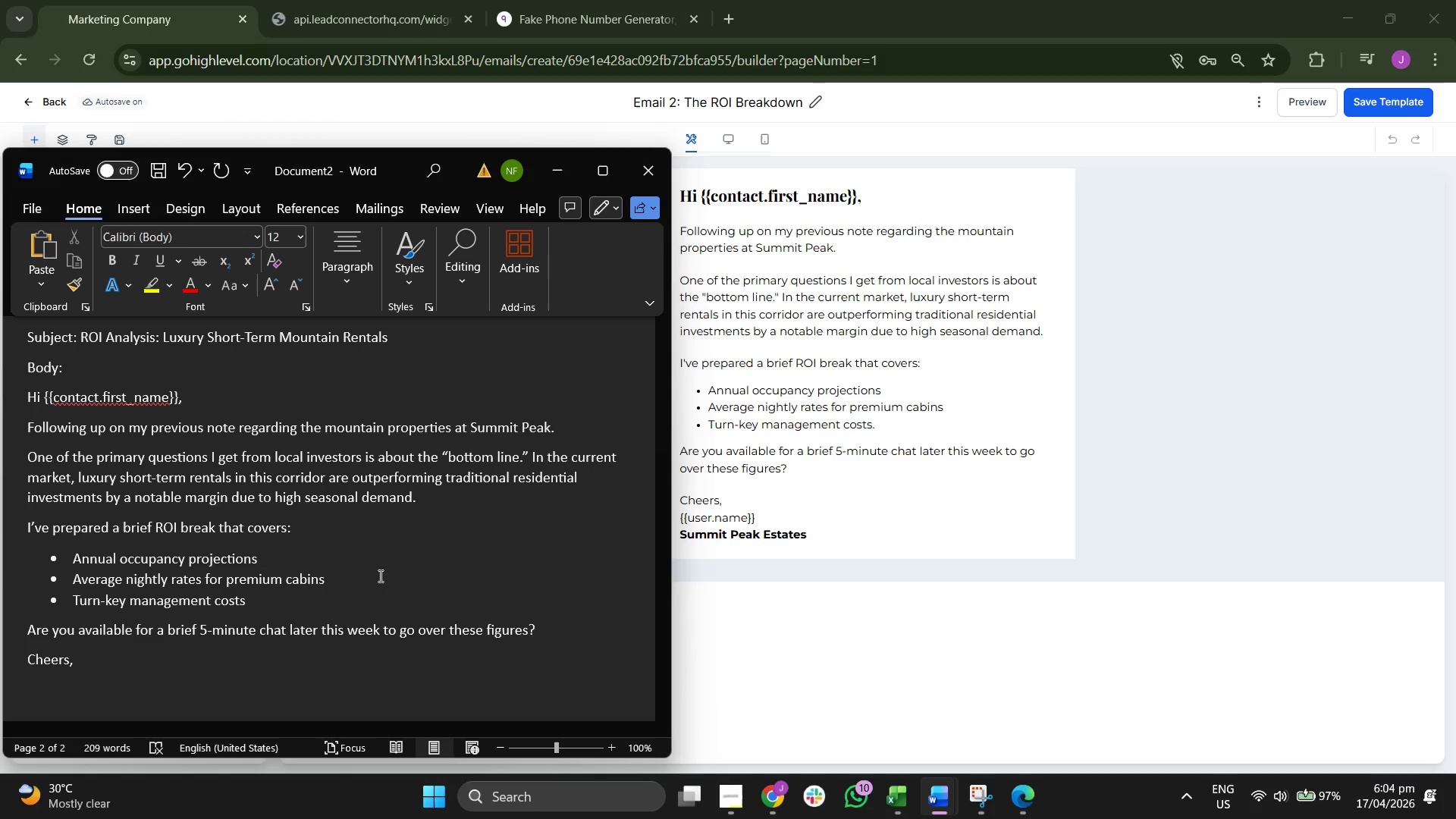 
type({{User.)
key(Backspace)
key(Backspace)
key(Backspace)
key(Backspace)
key(Backspace)
type(user.name}})
 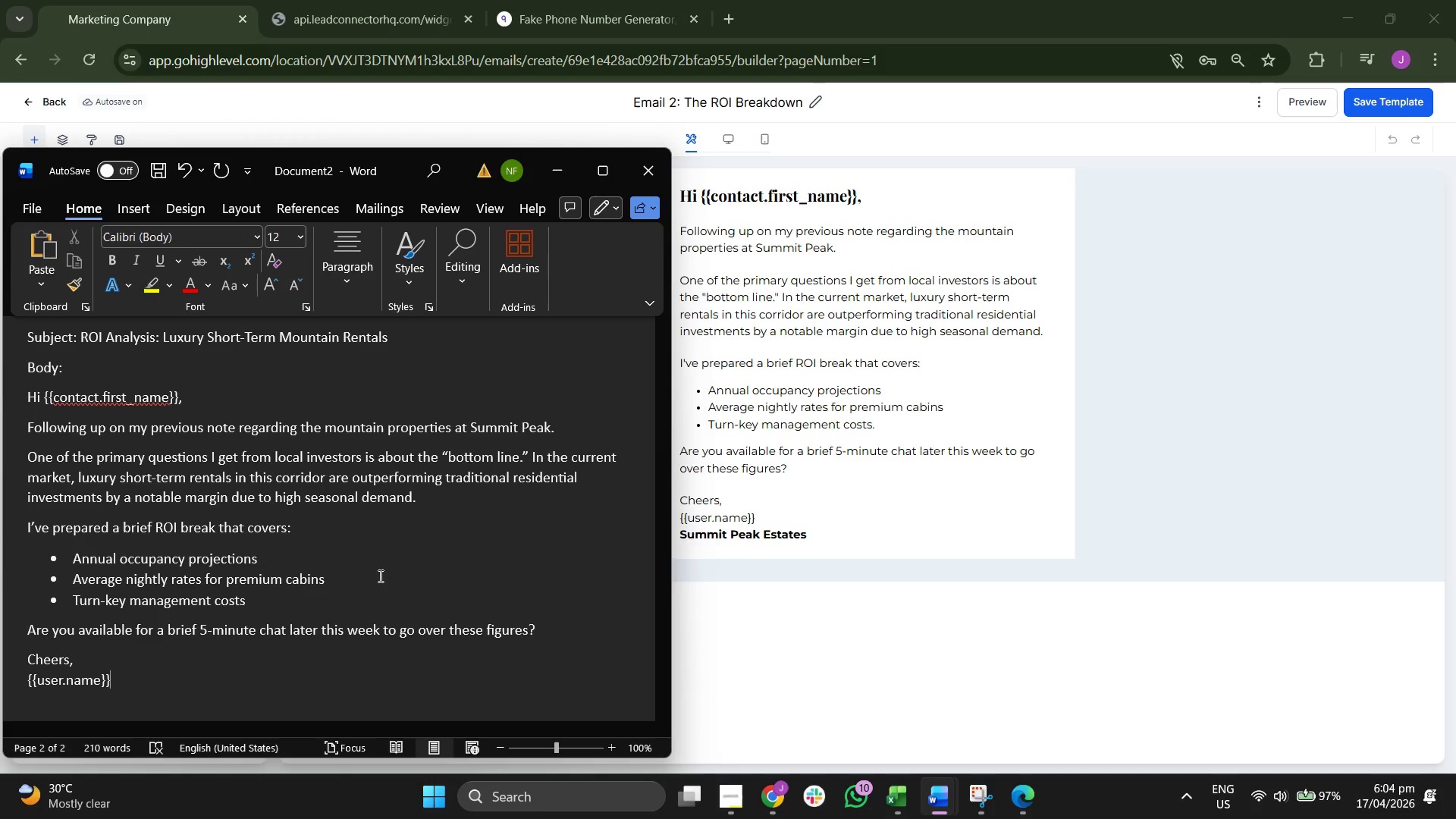 
key(Shift+Enter)
 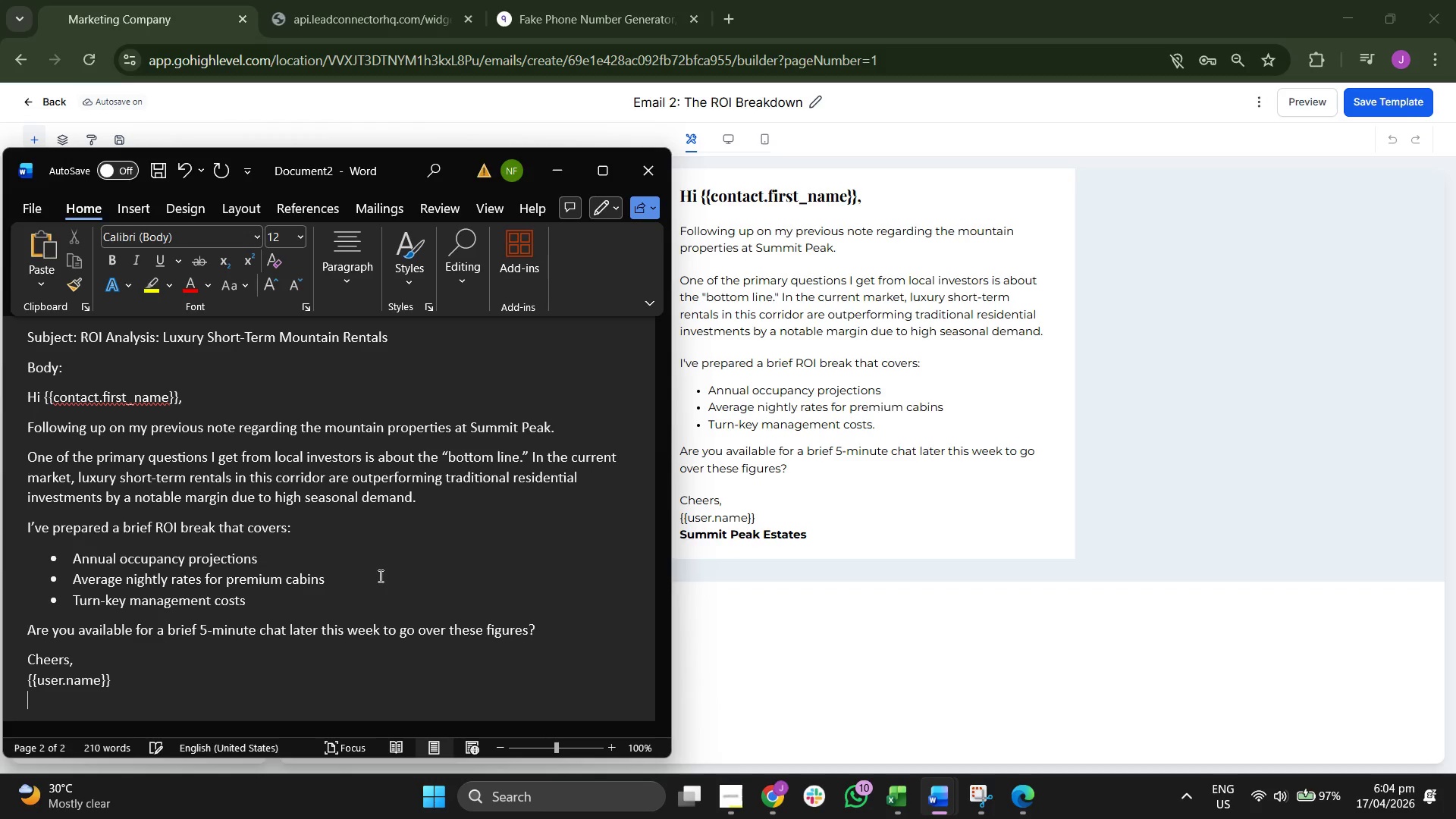 
key(CapsLock)
 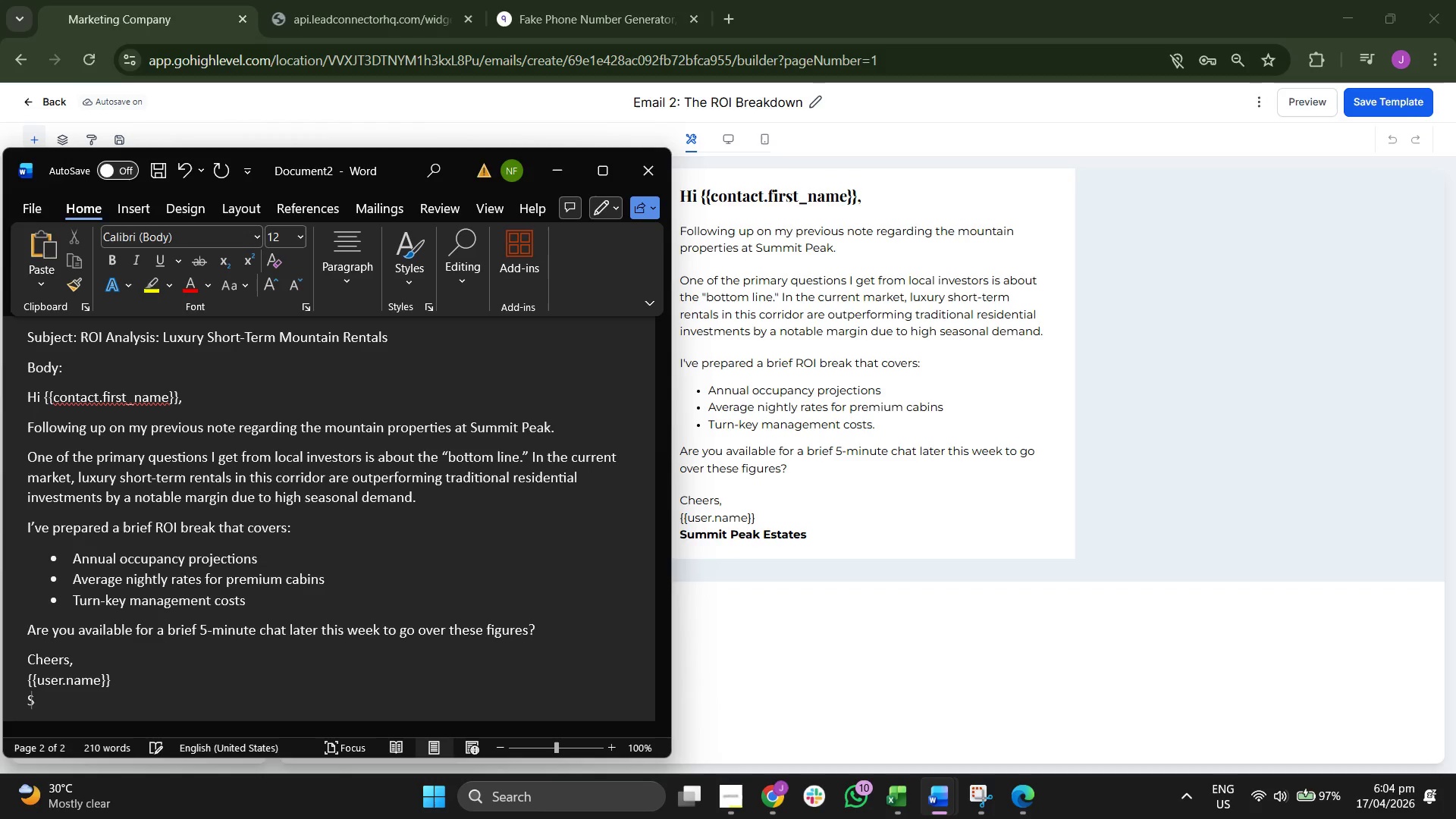 
key(S)
 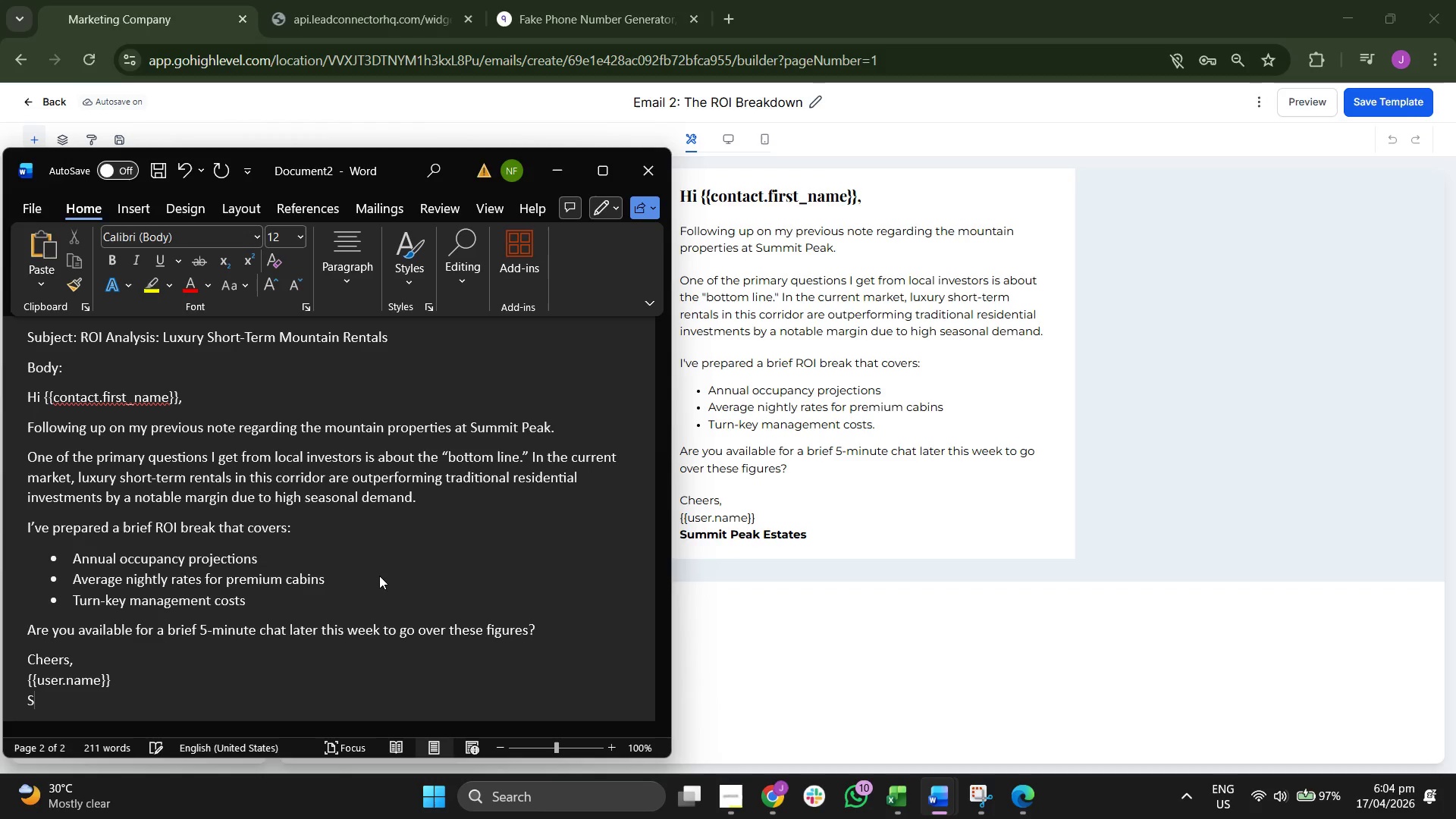 
key(Backspace)
 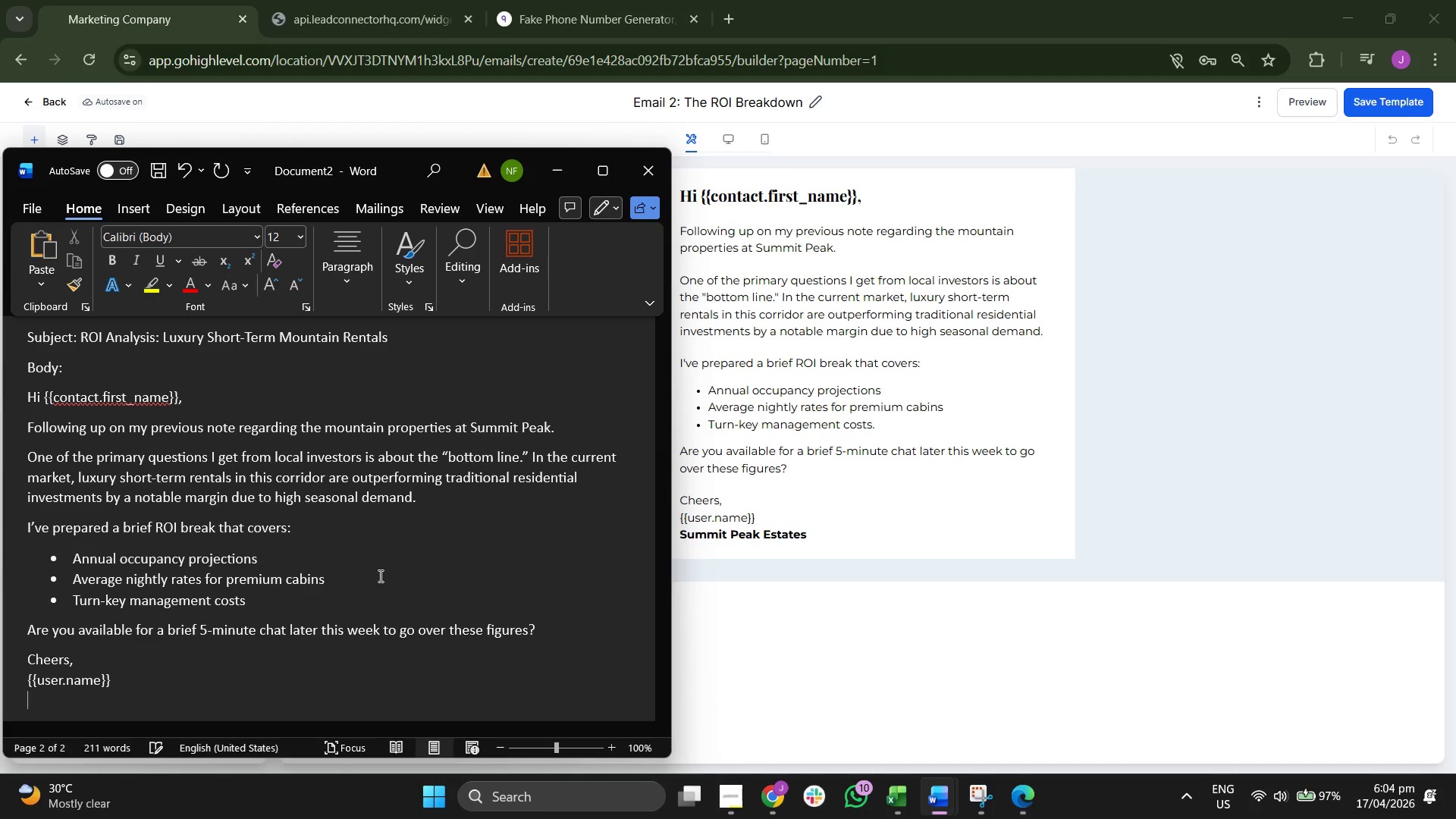 
key(Control+B)
 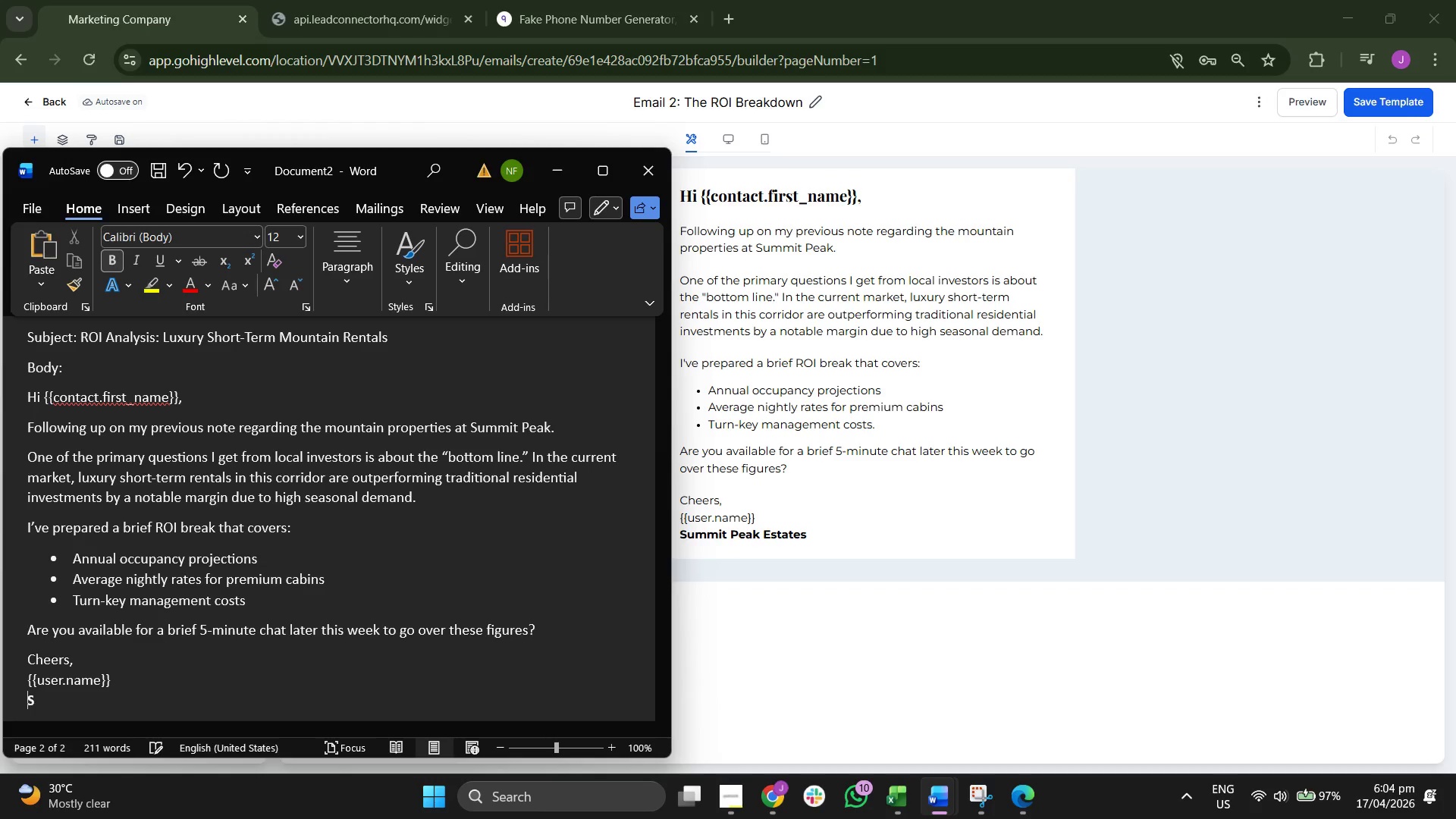 
type(SU)
key(Backspace)
type(ummit Peak Esar)
key(Backspace)
key(Backspace)
type(tea)
key(Backspace)
key(Backspace)
type(ates)
 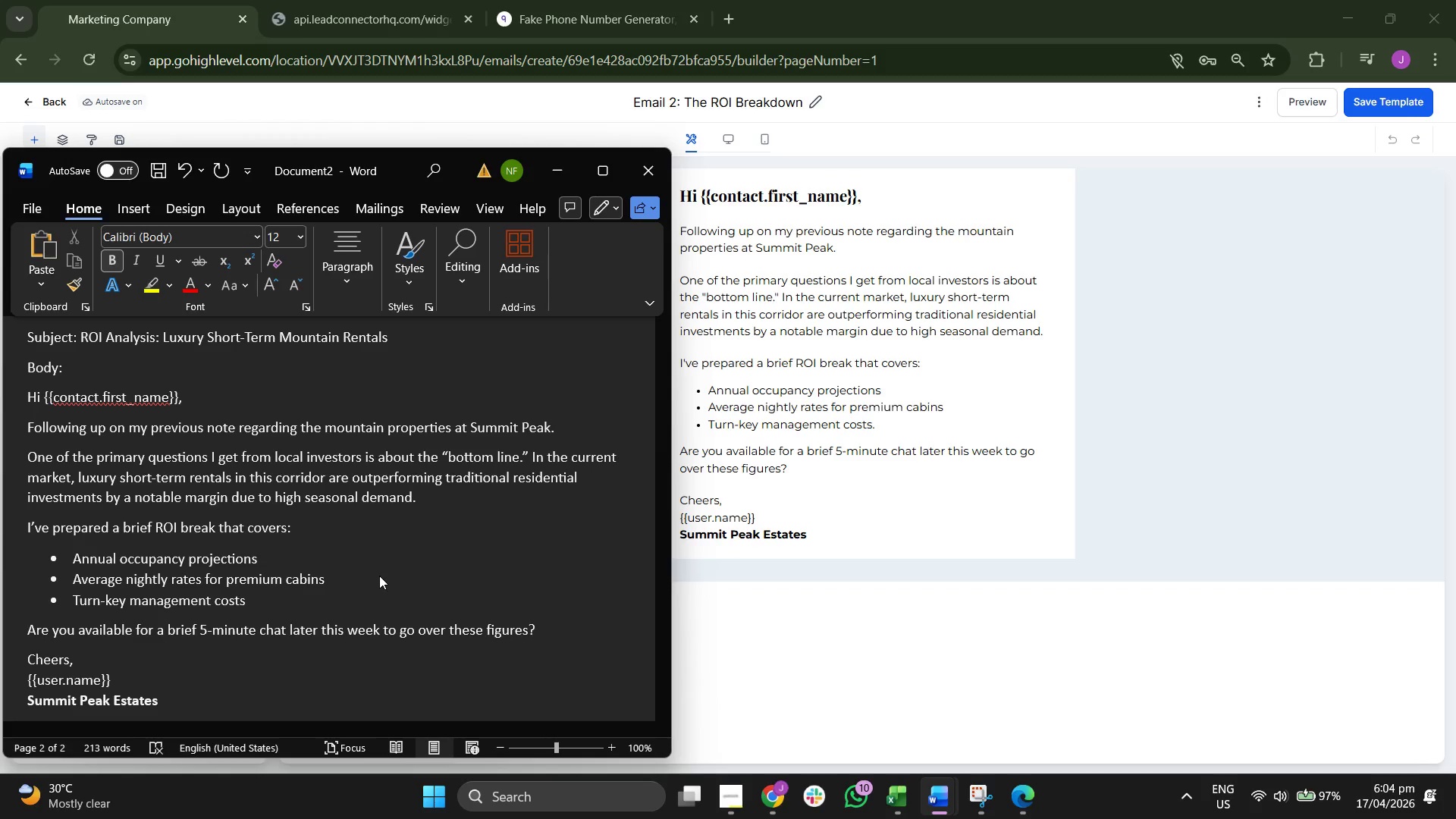 
scroll: coordinate [381, 572], scroll_direction: down, amount: 3.0
 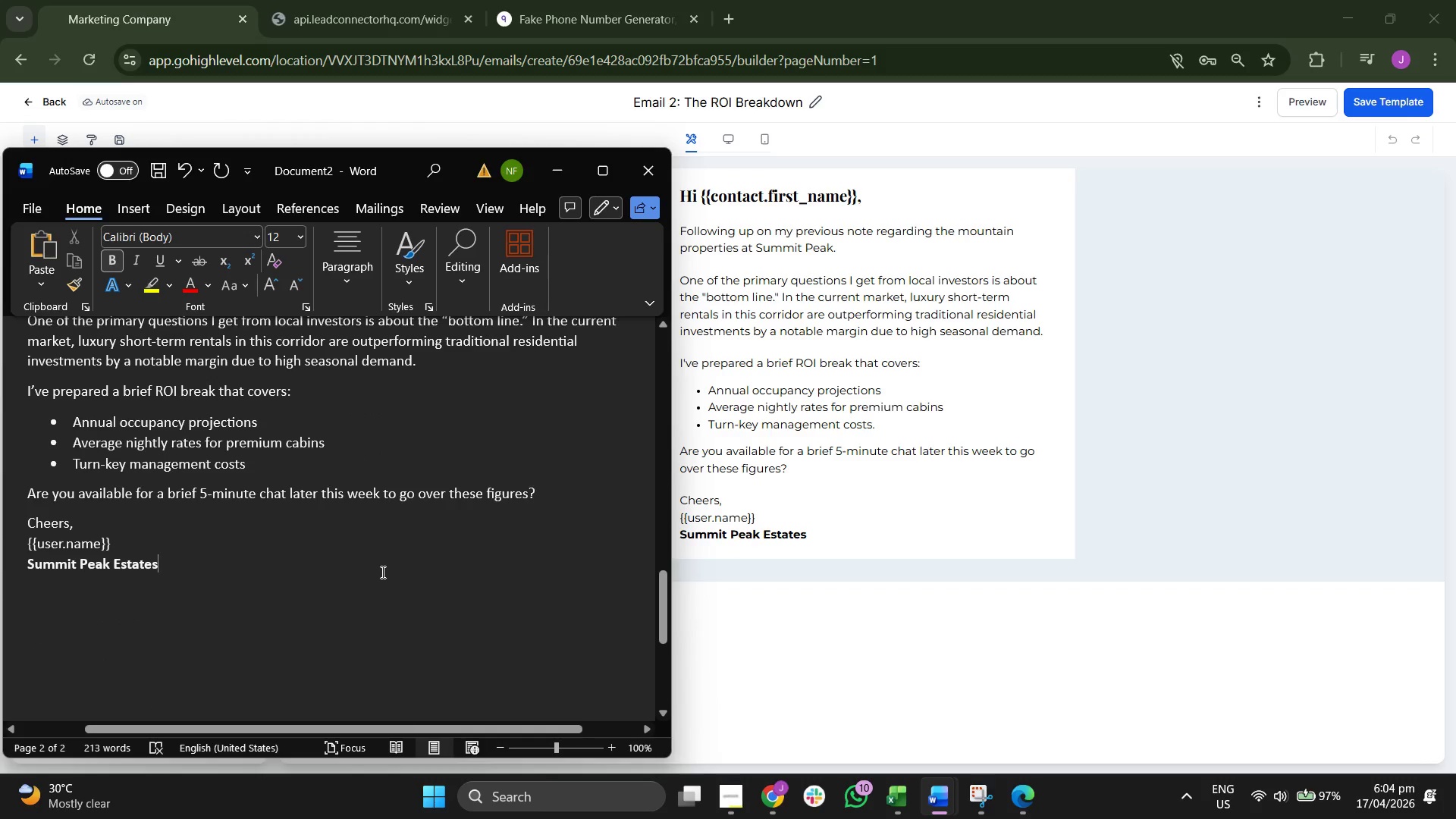 
left_click([381, 572])
 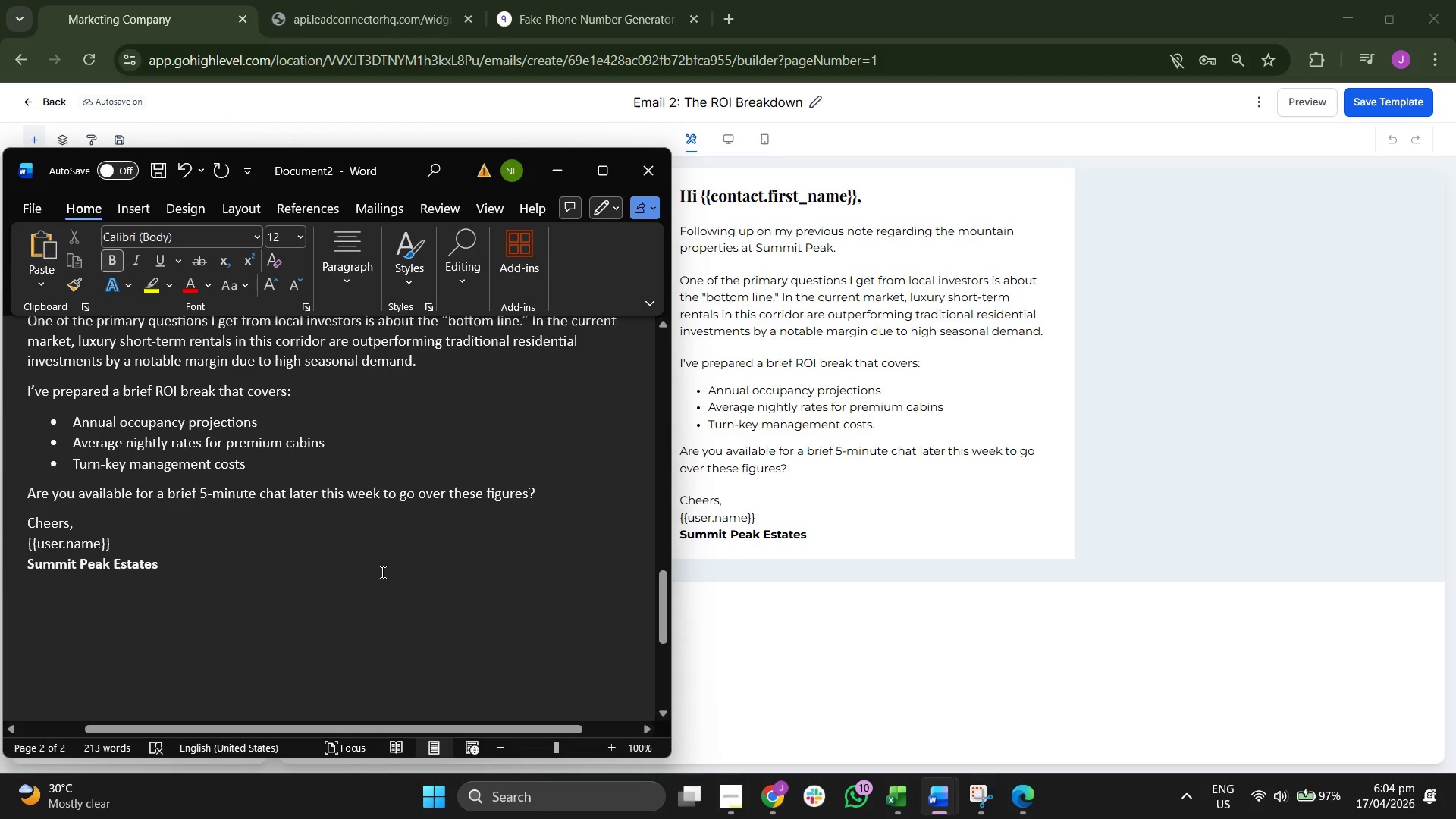 
key(Enter)
 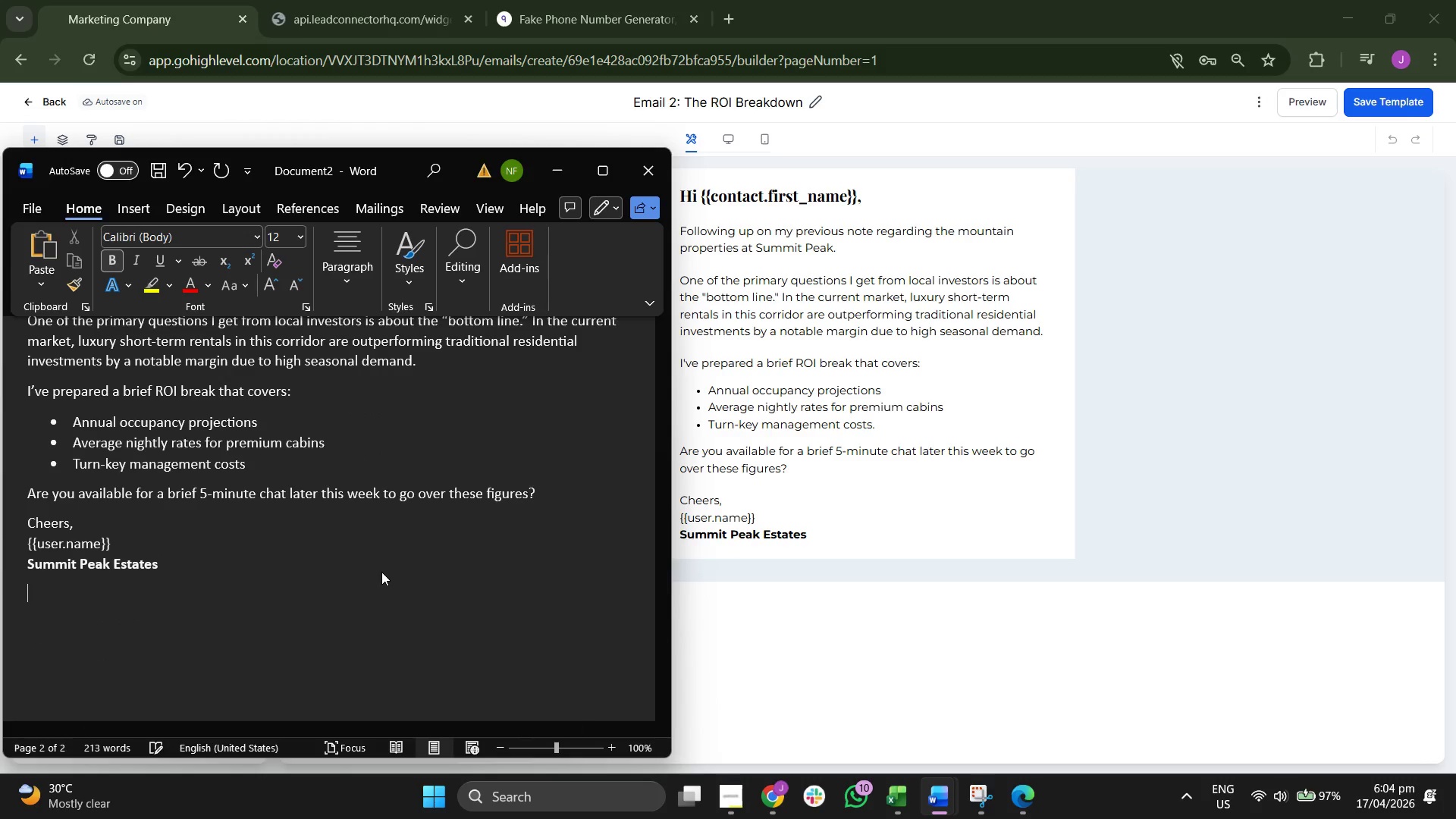 
key(Enter)
 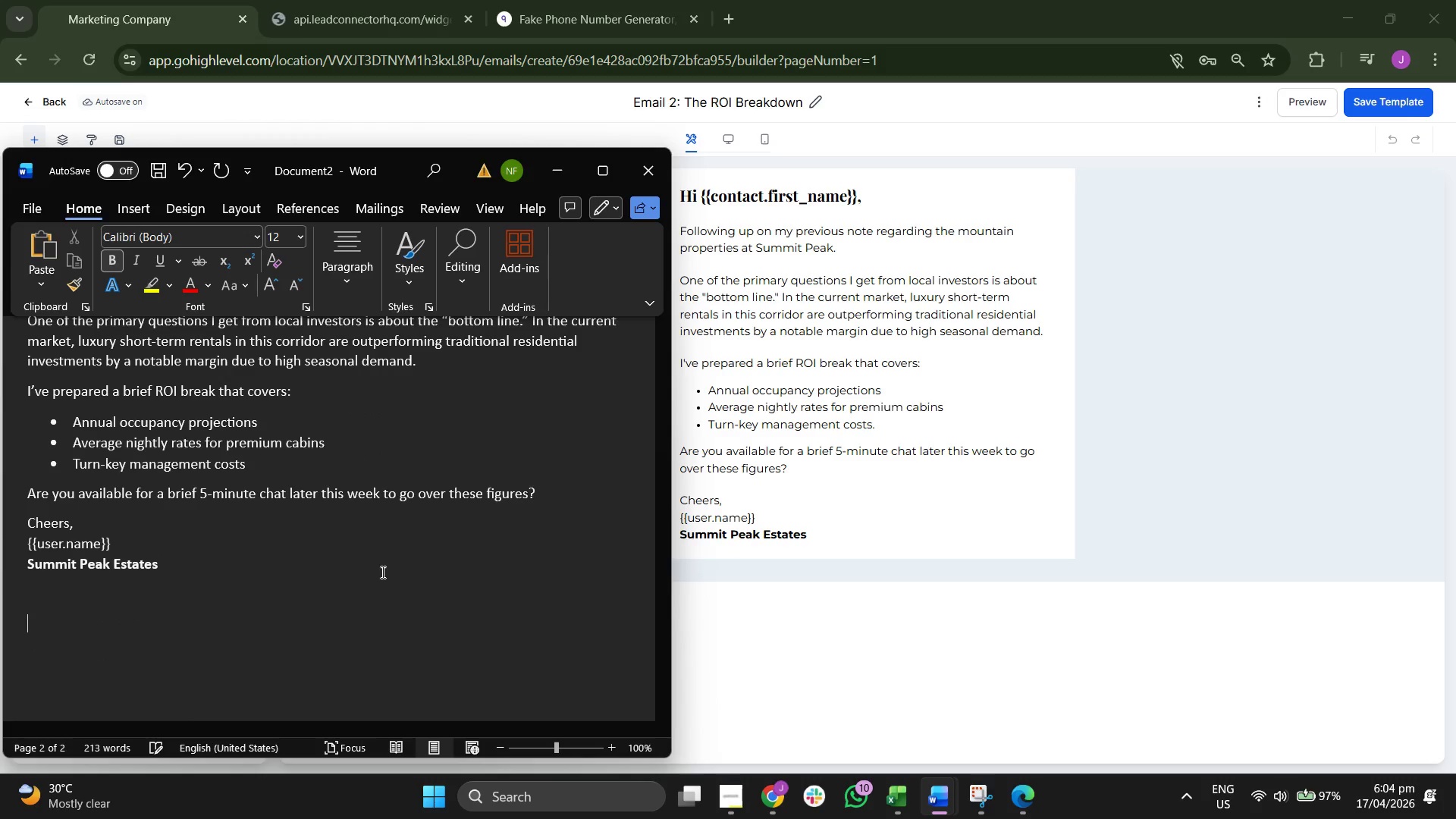 
key(Control+B)
 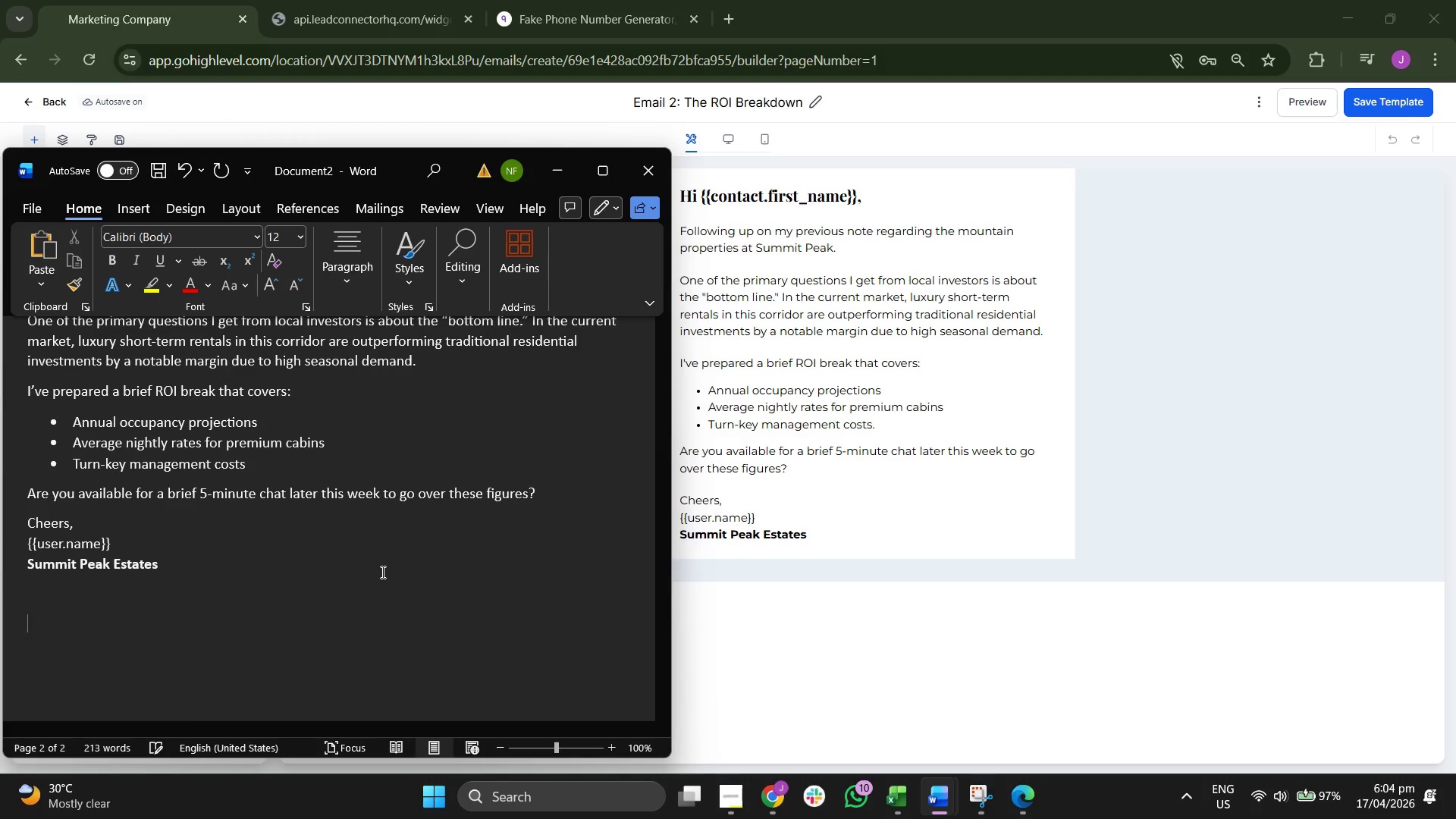 
key(Enter)
 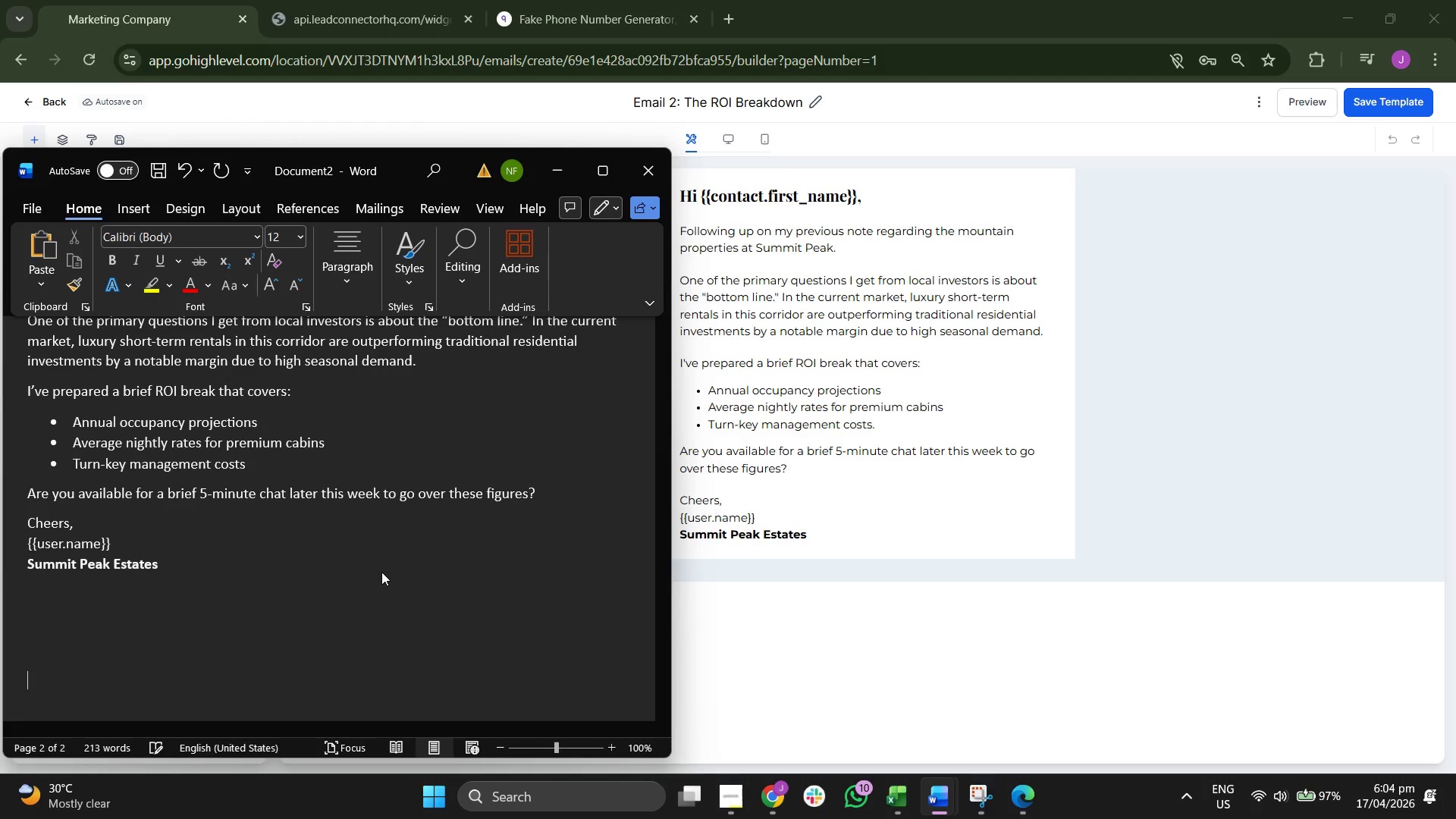 
key(Enter)
 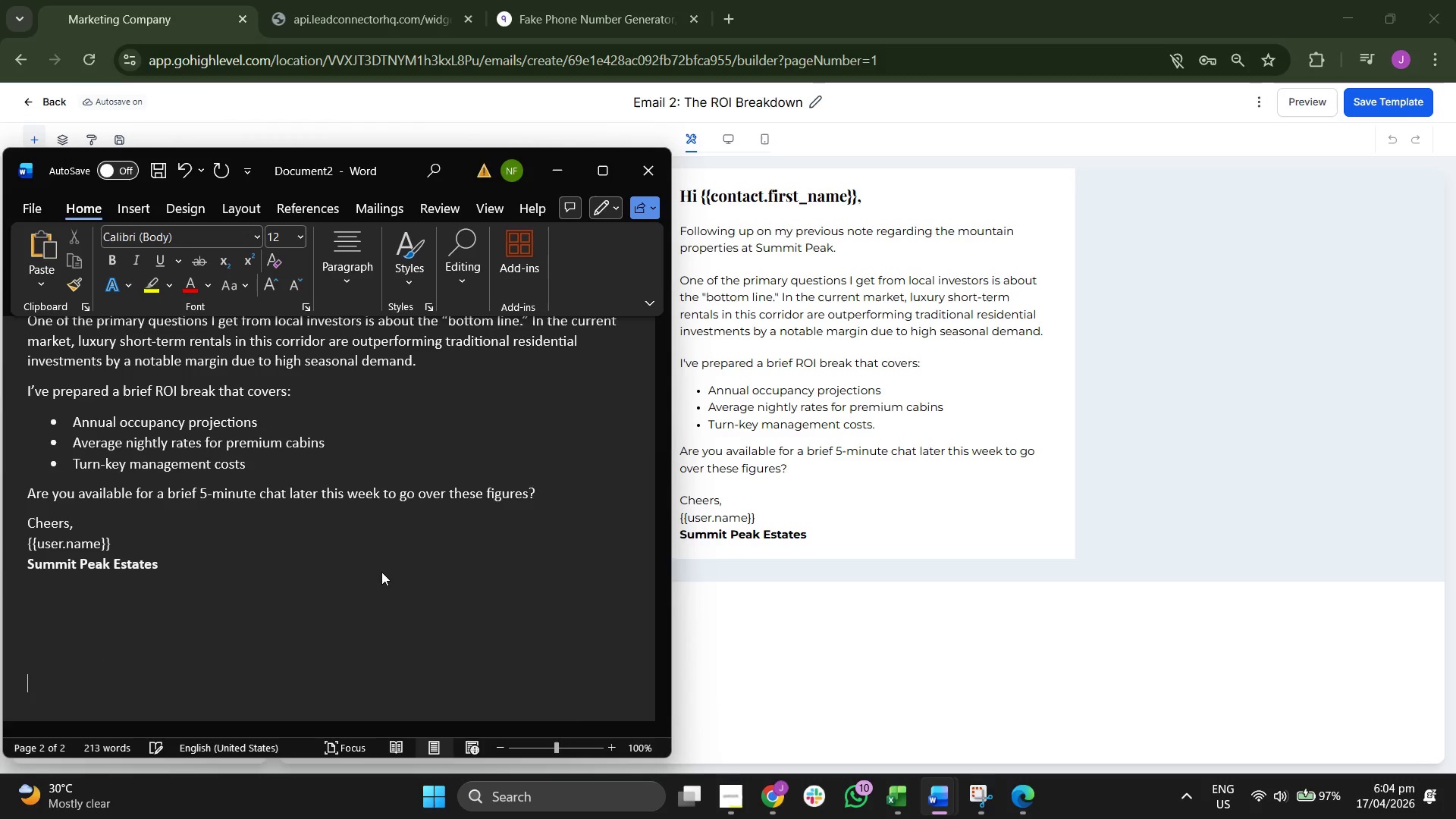 
key(Enter)
 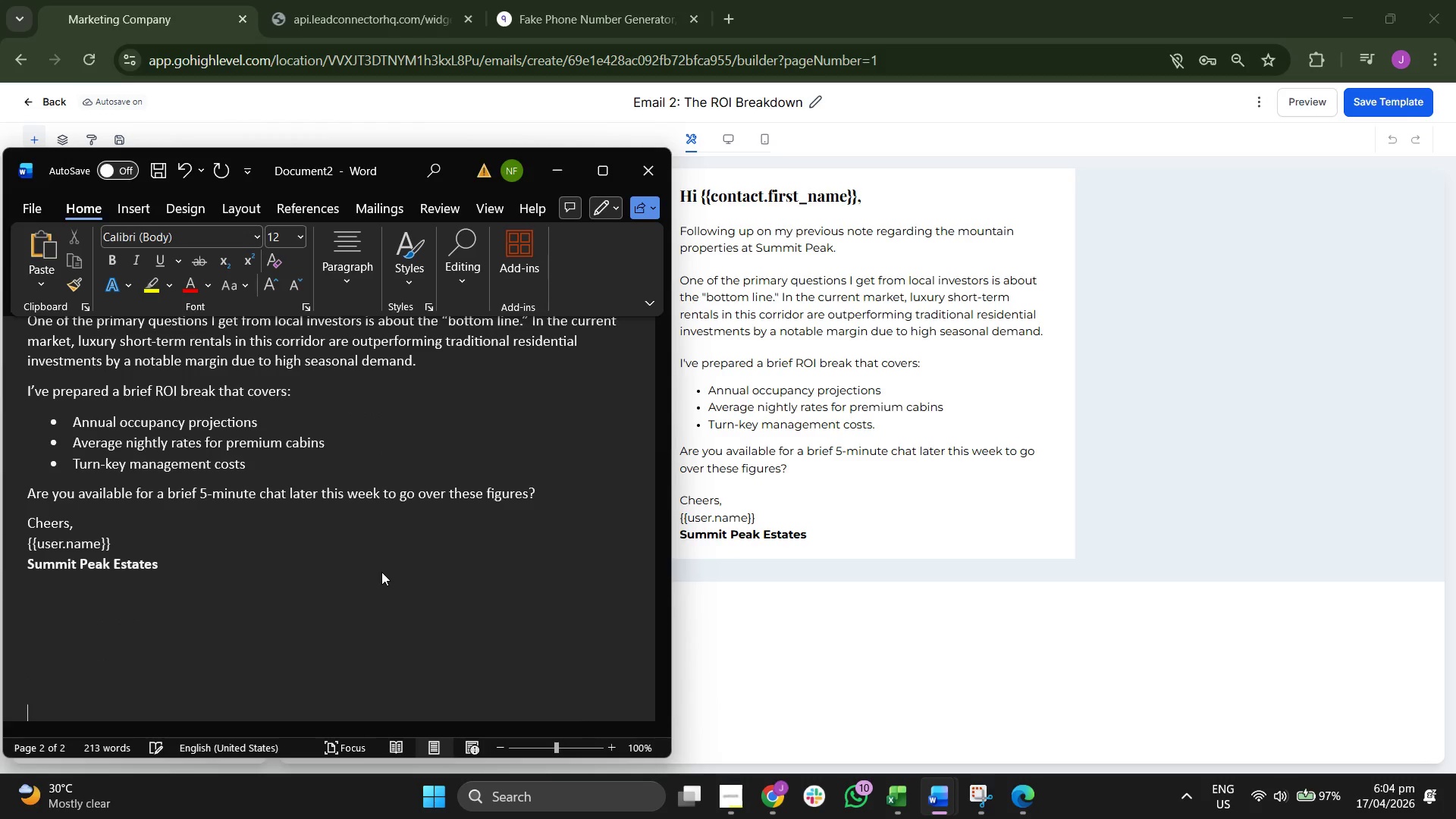 
key(Enter)
 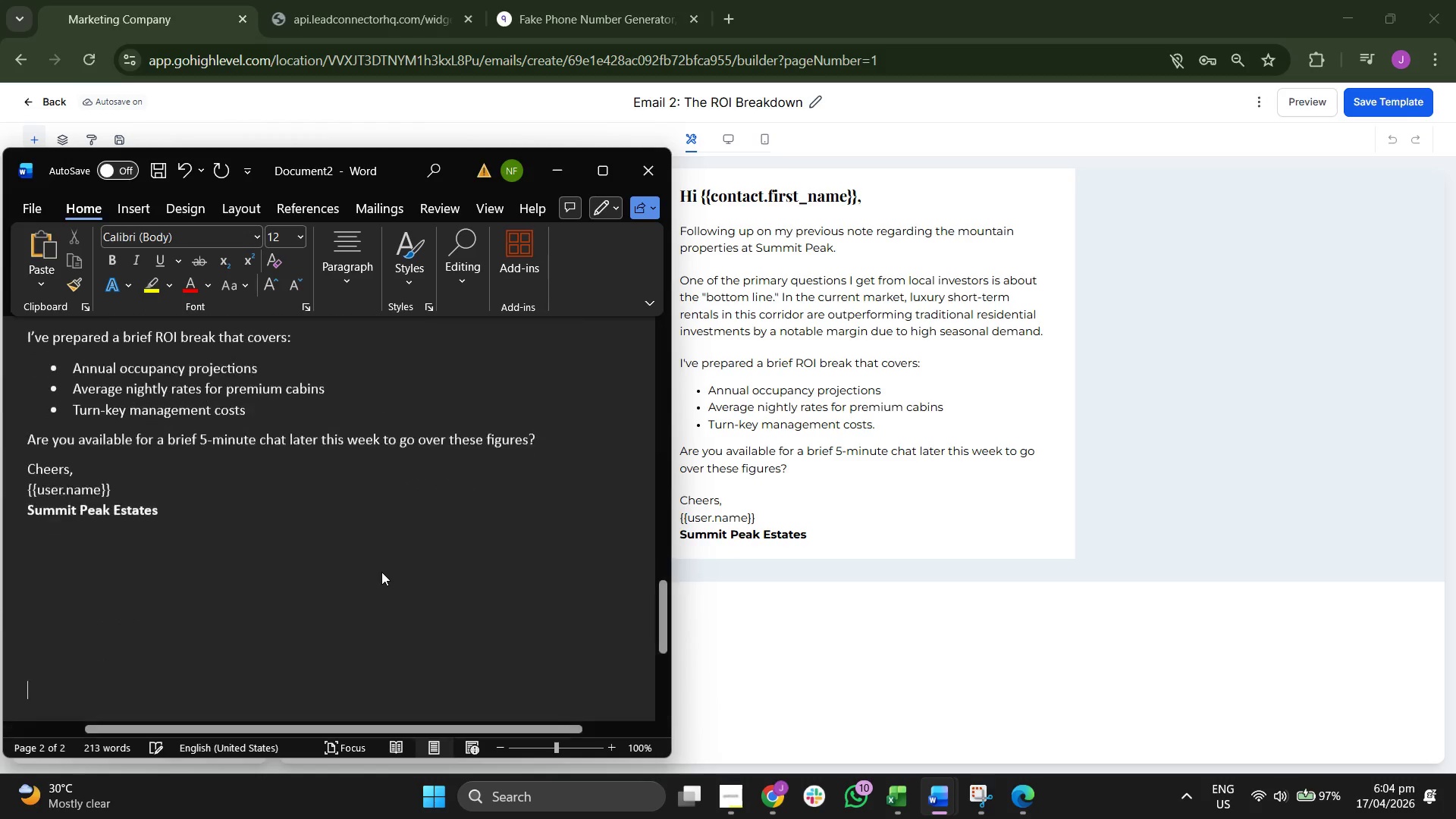 
key(Enter)
 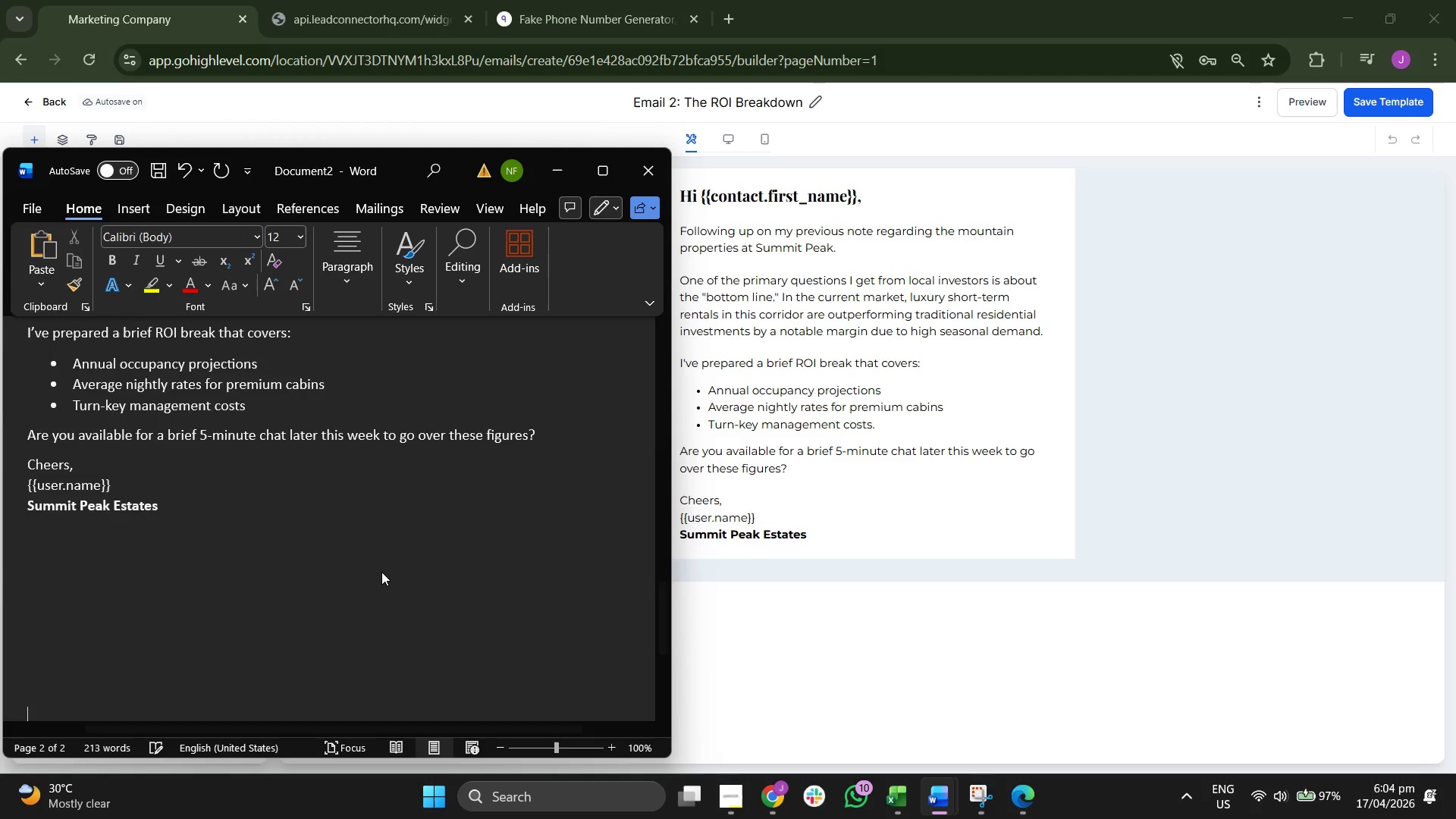 
key(Enter)
 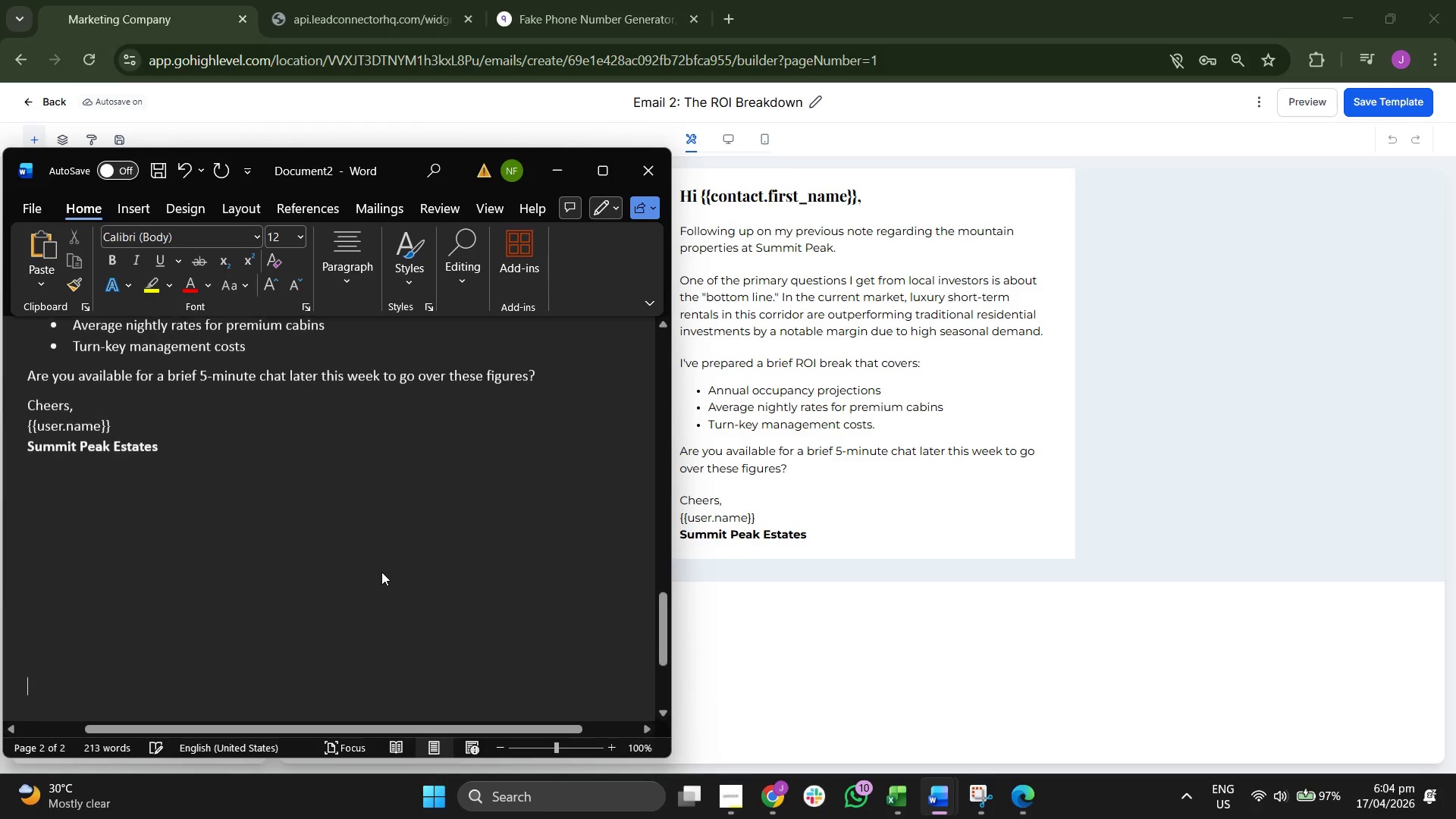 
key(Enter)
 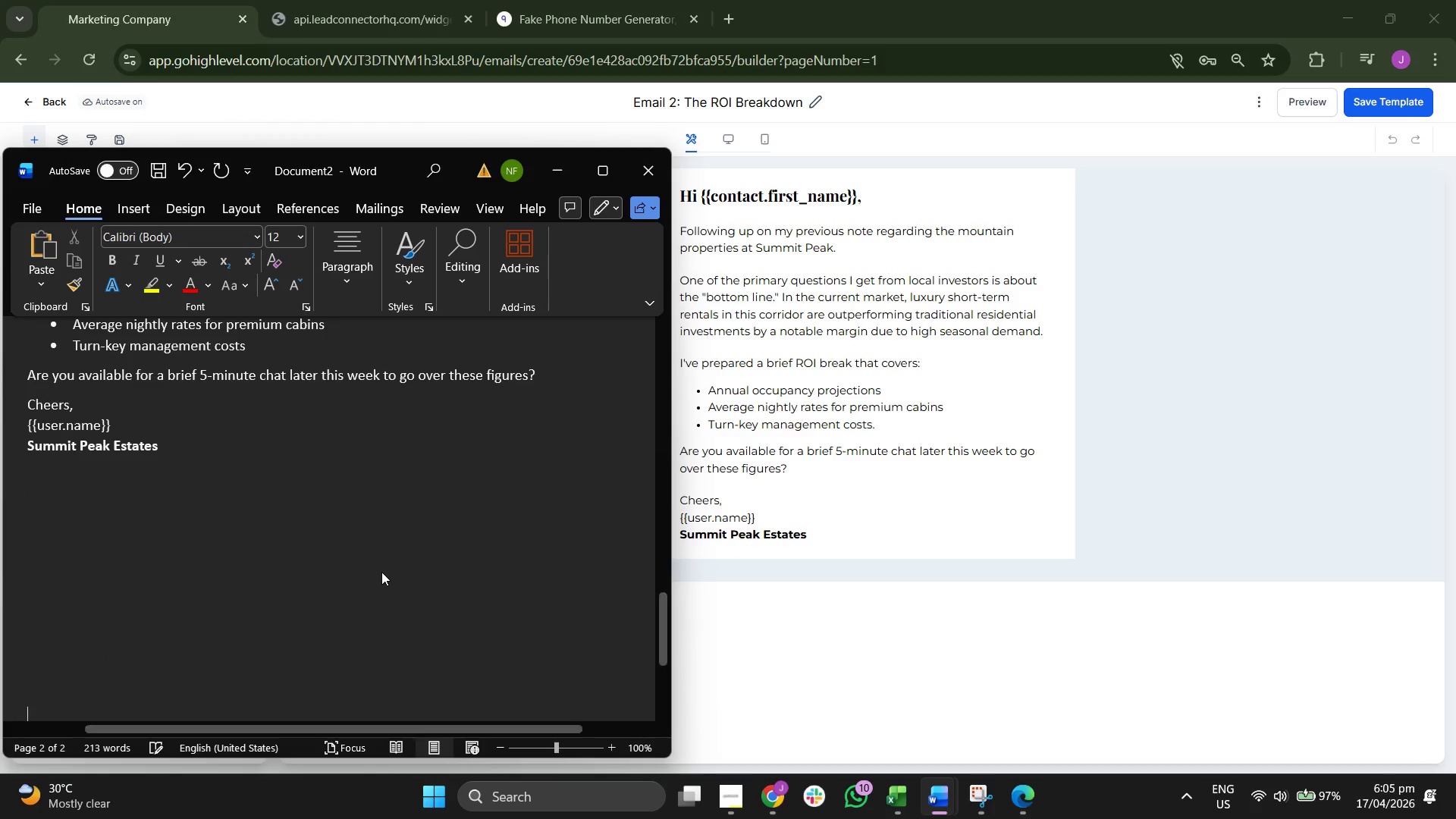 
key(Enter)
 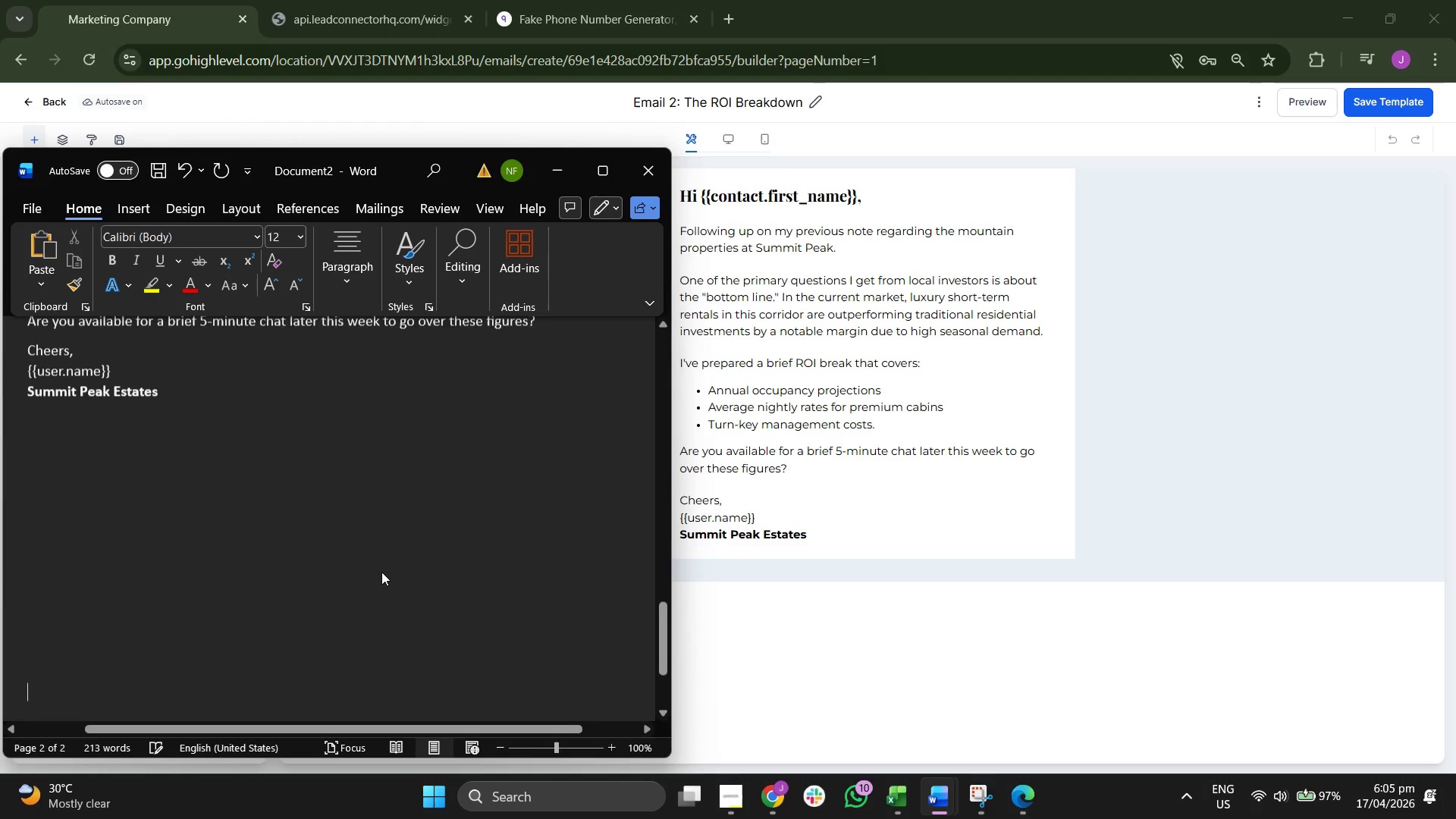 
key(Enter)
 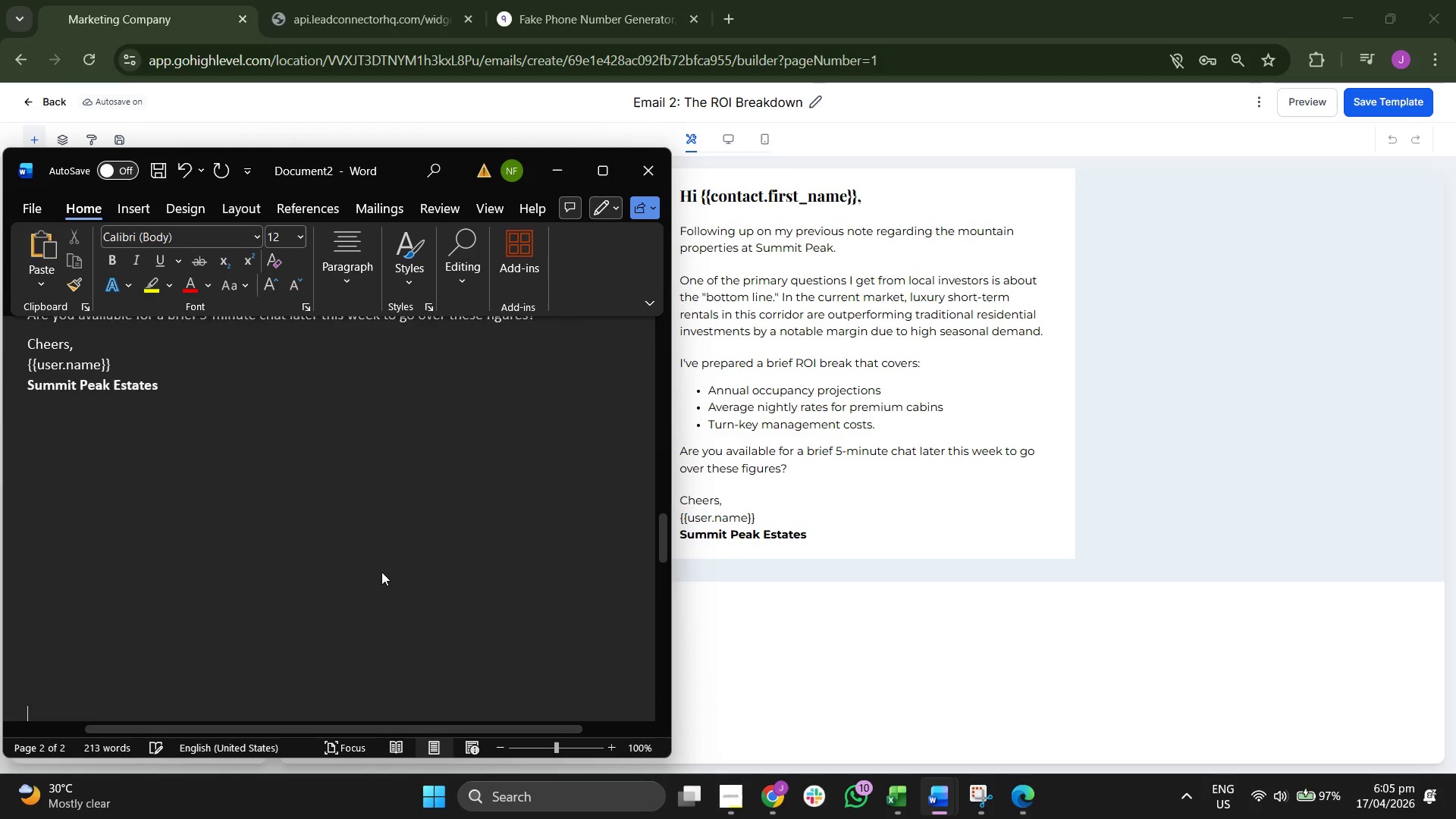 
key(Enter)
 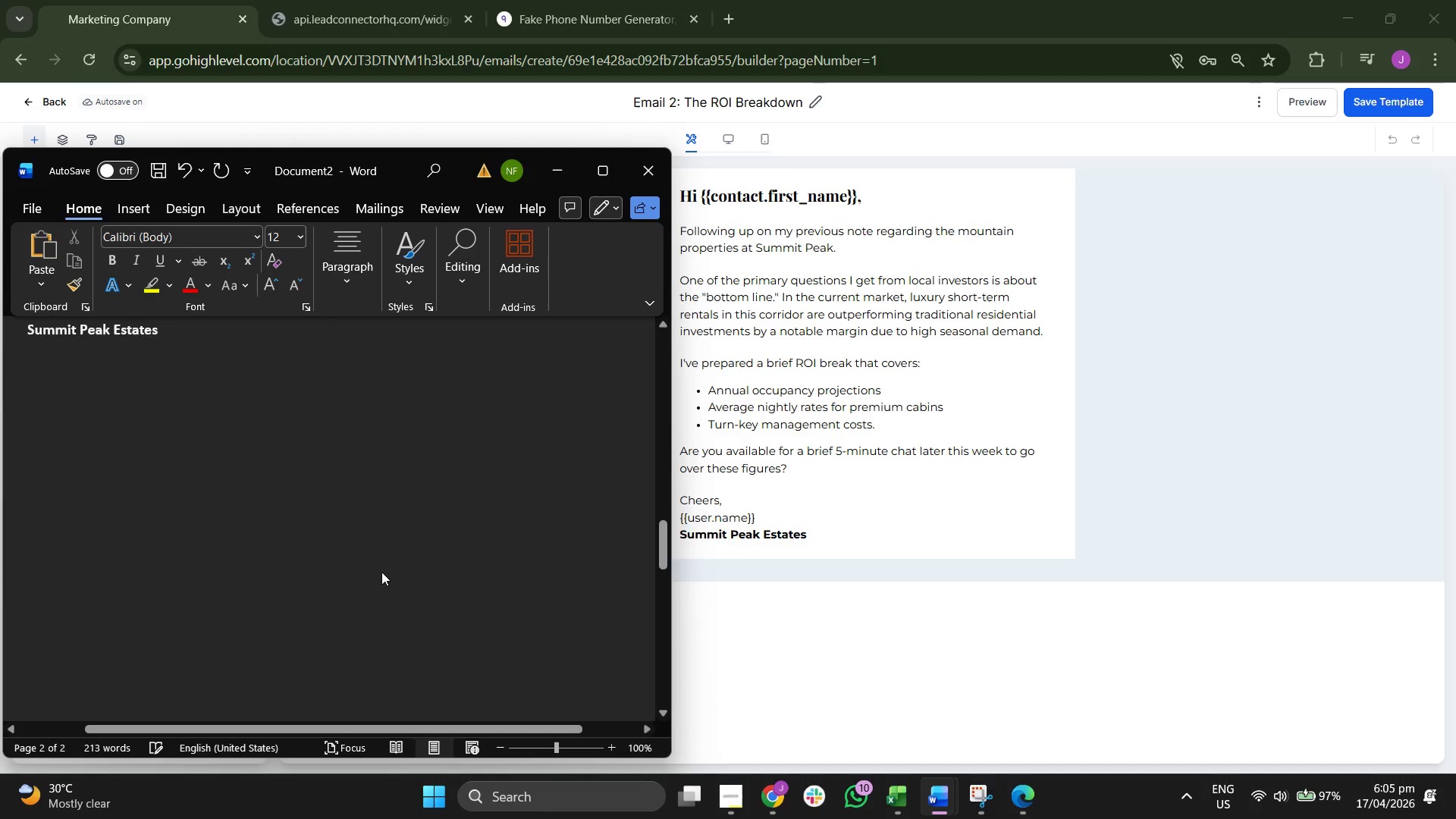 
key(Enter)
 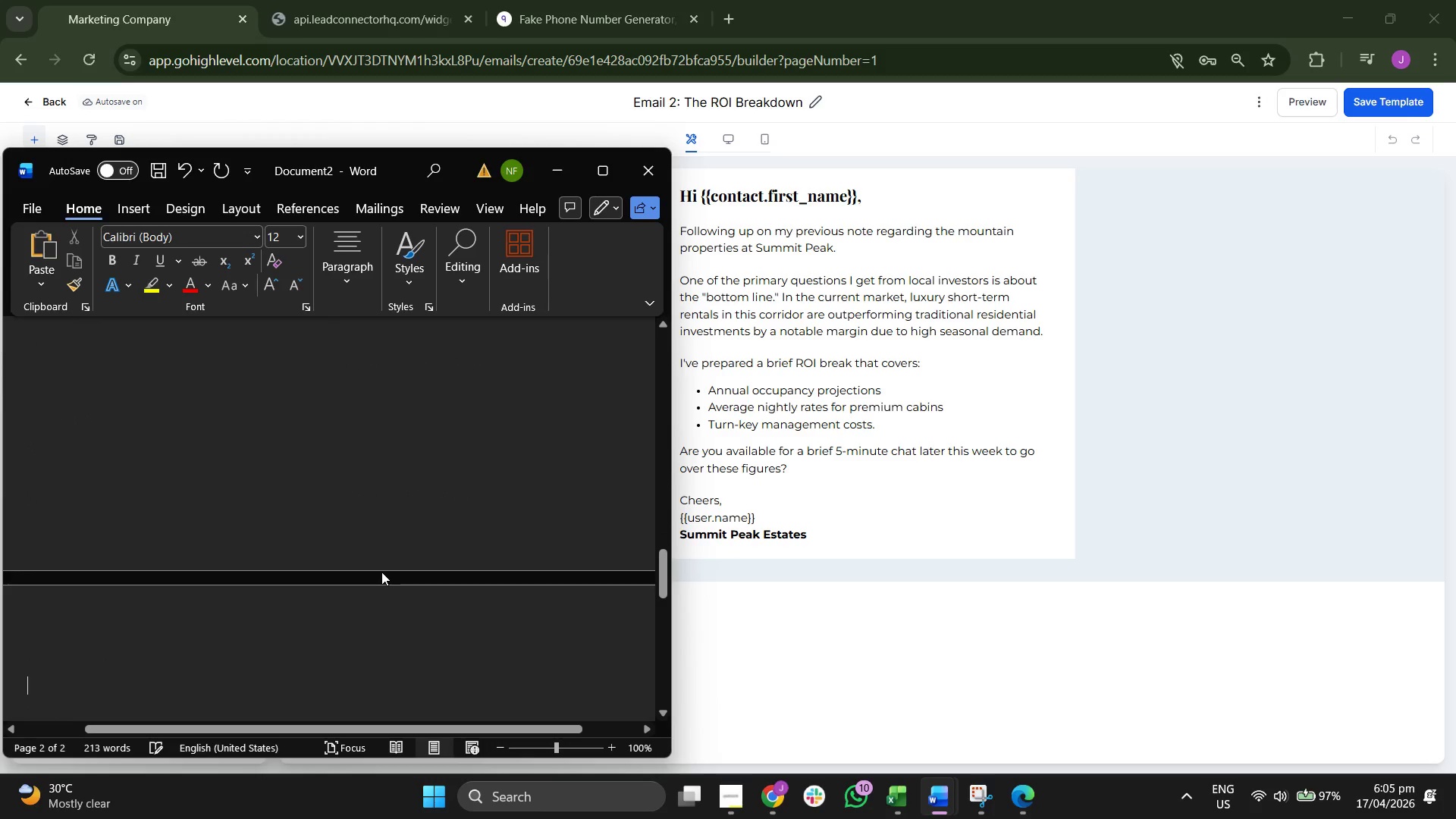 
type(EMAI)
key(Backspace)
key(Backspace)
key(Backspace)
type(mail 3: )
 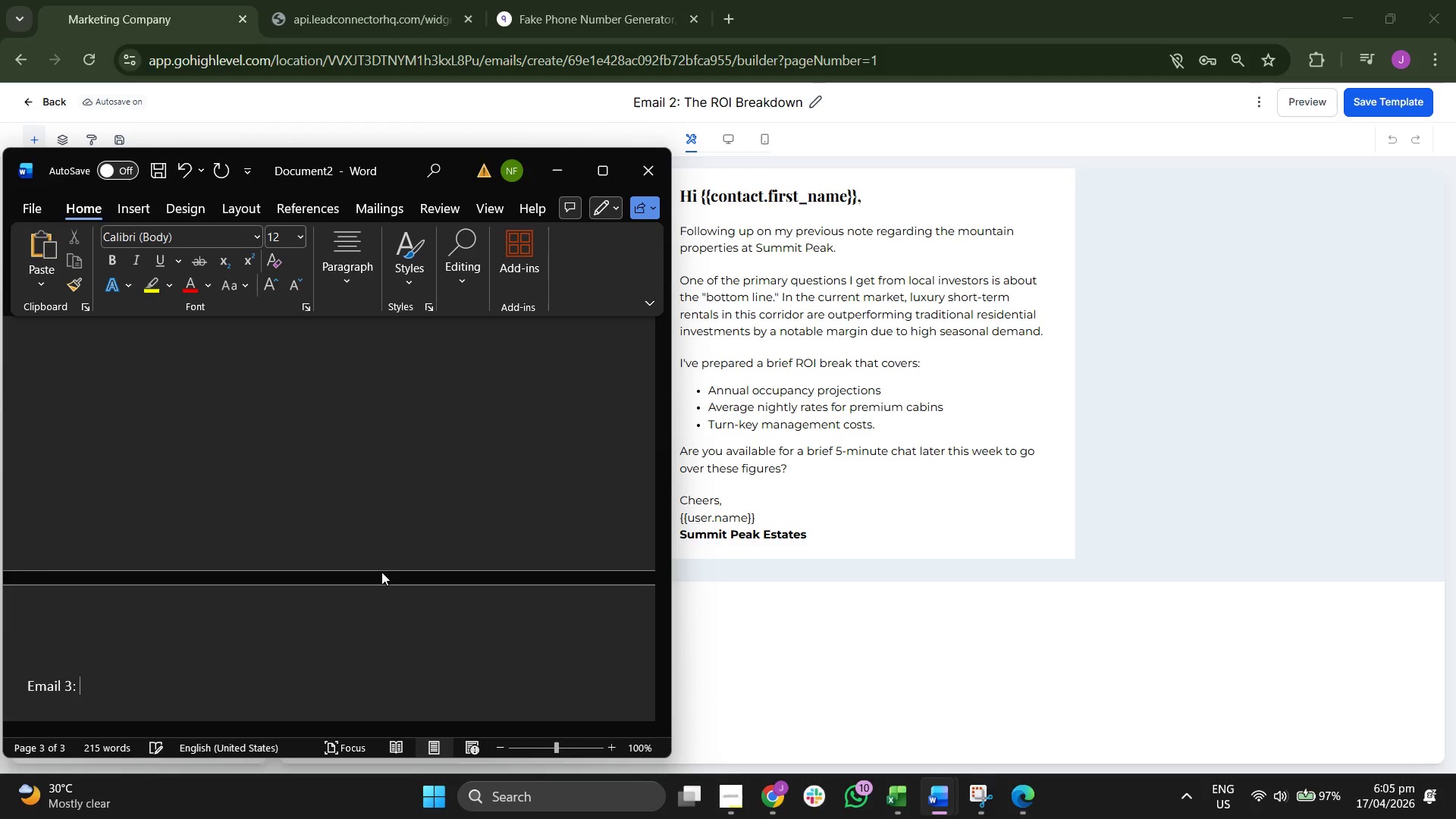 
left_click([818, 619])
 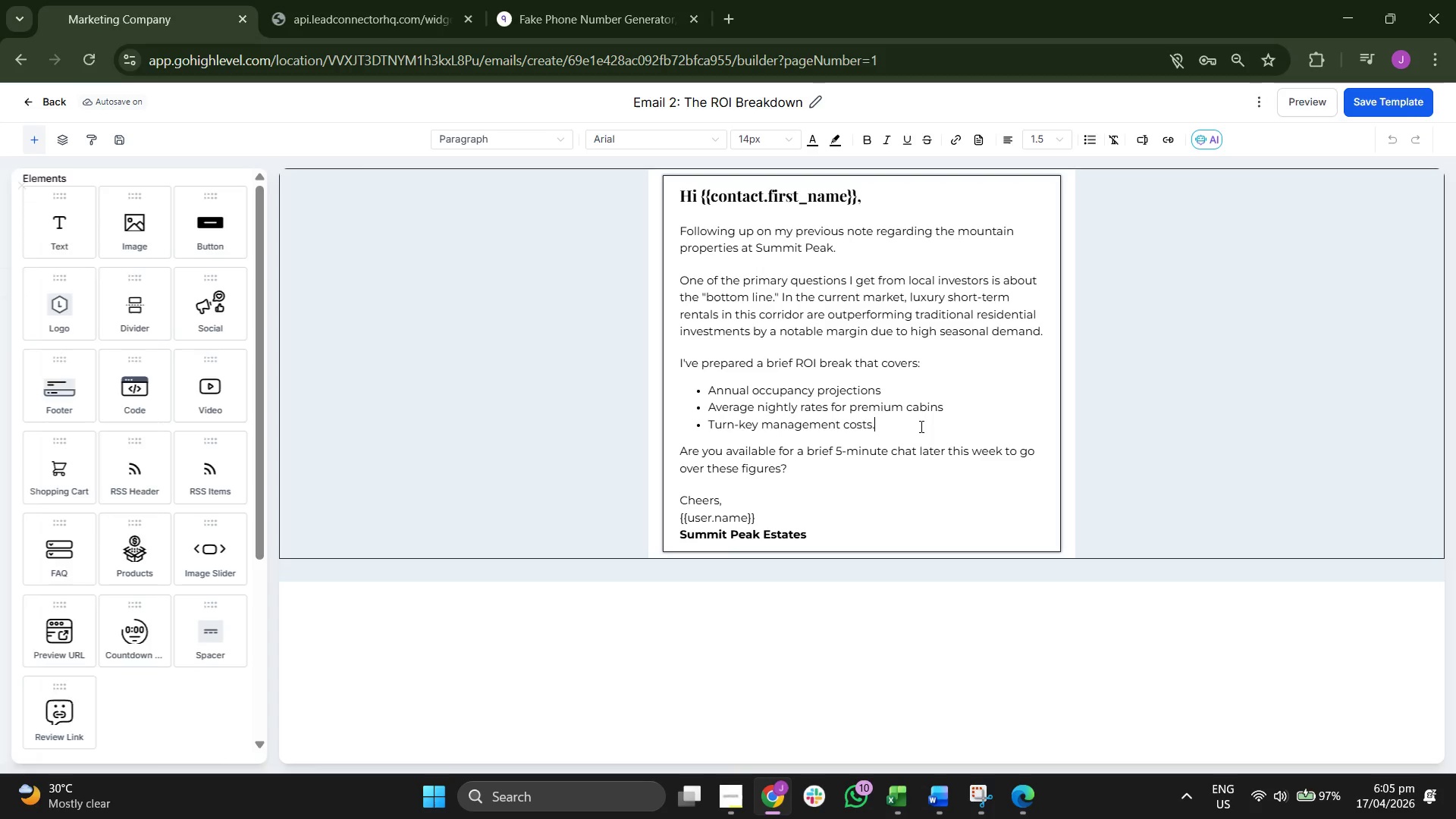 
key(Backspace)
 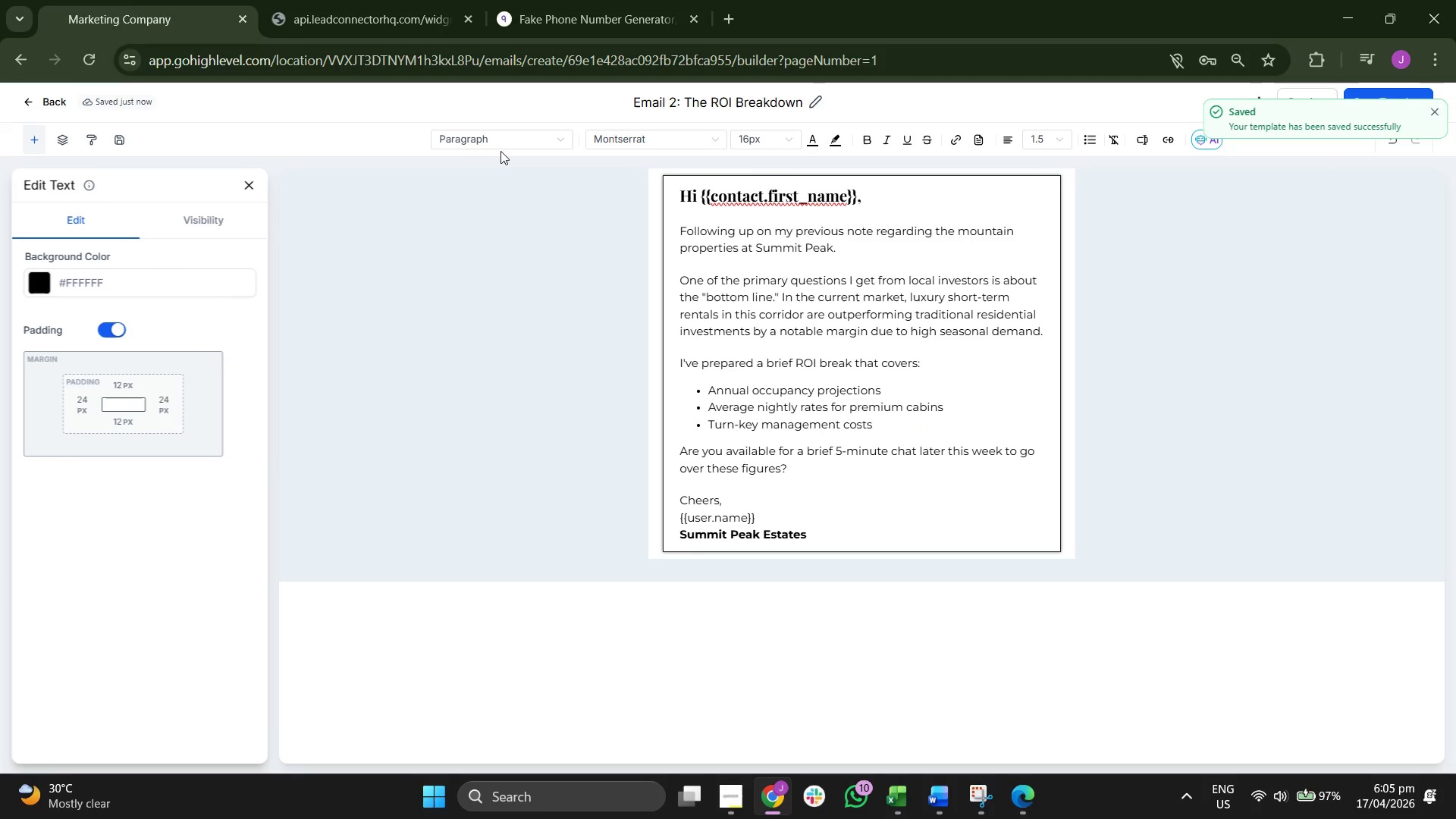 
left_click([46, 93])
 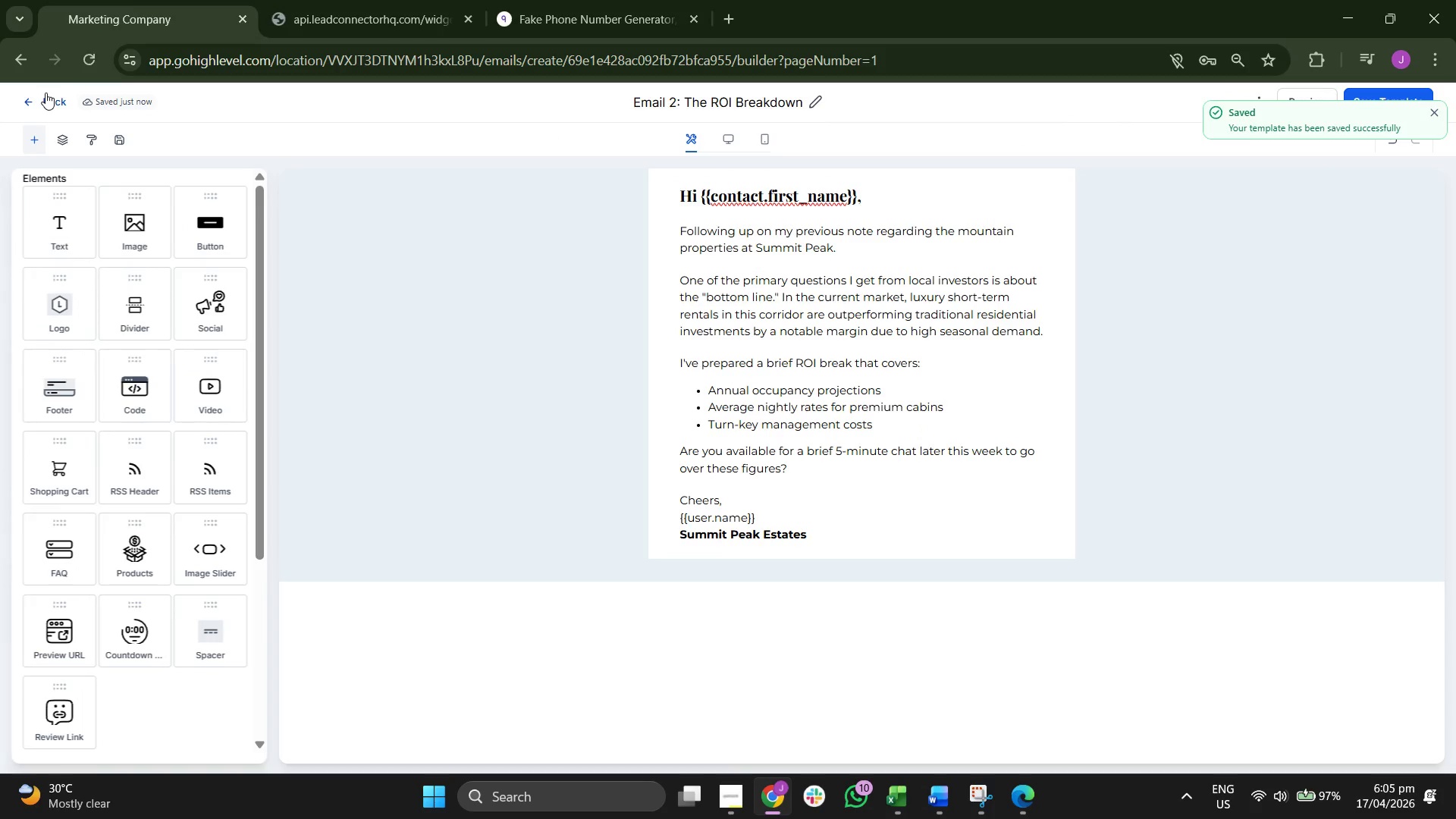 
left_click([46, 93])
 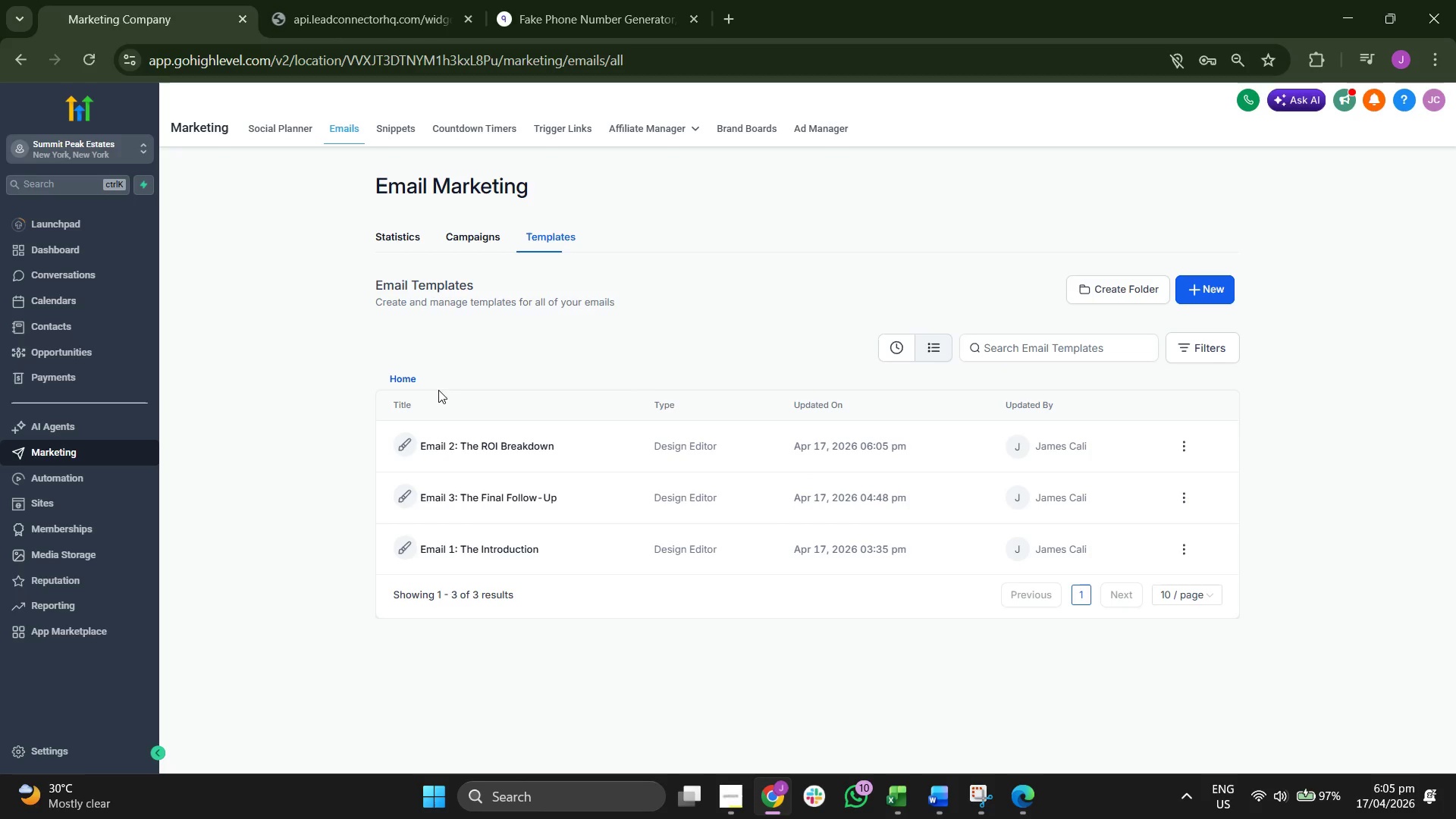 
left_click([499, 499])
 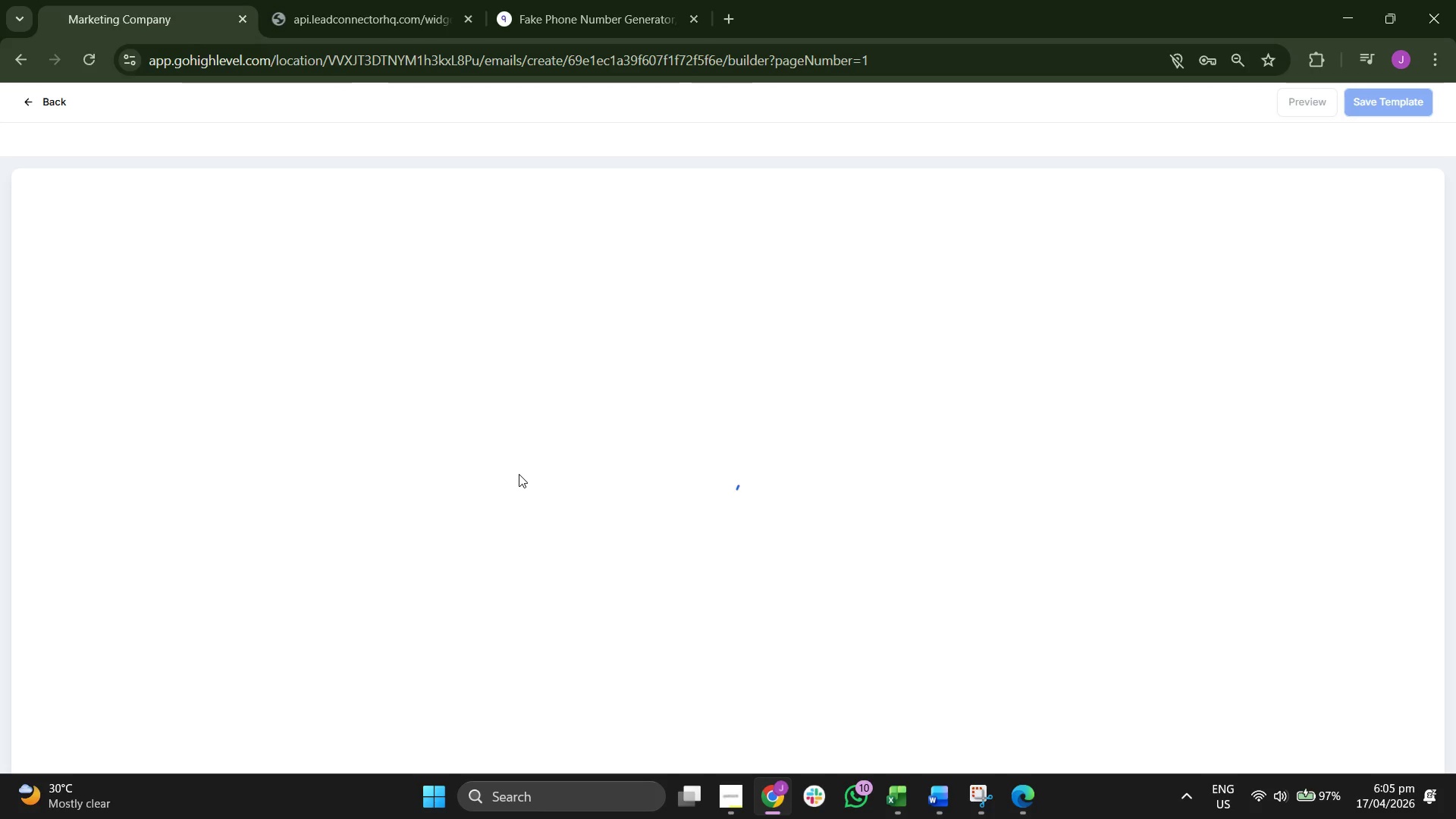 
wait(8.7)
 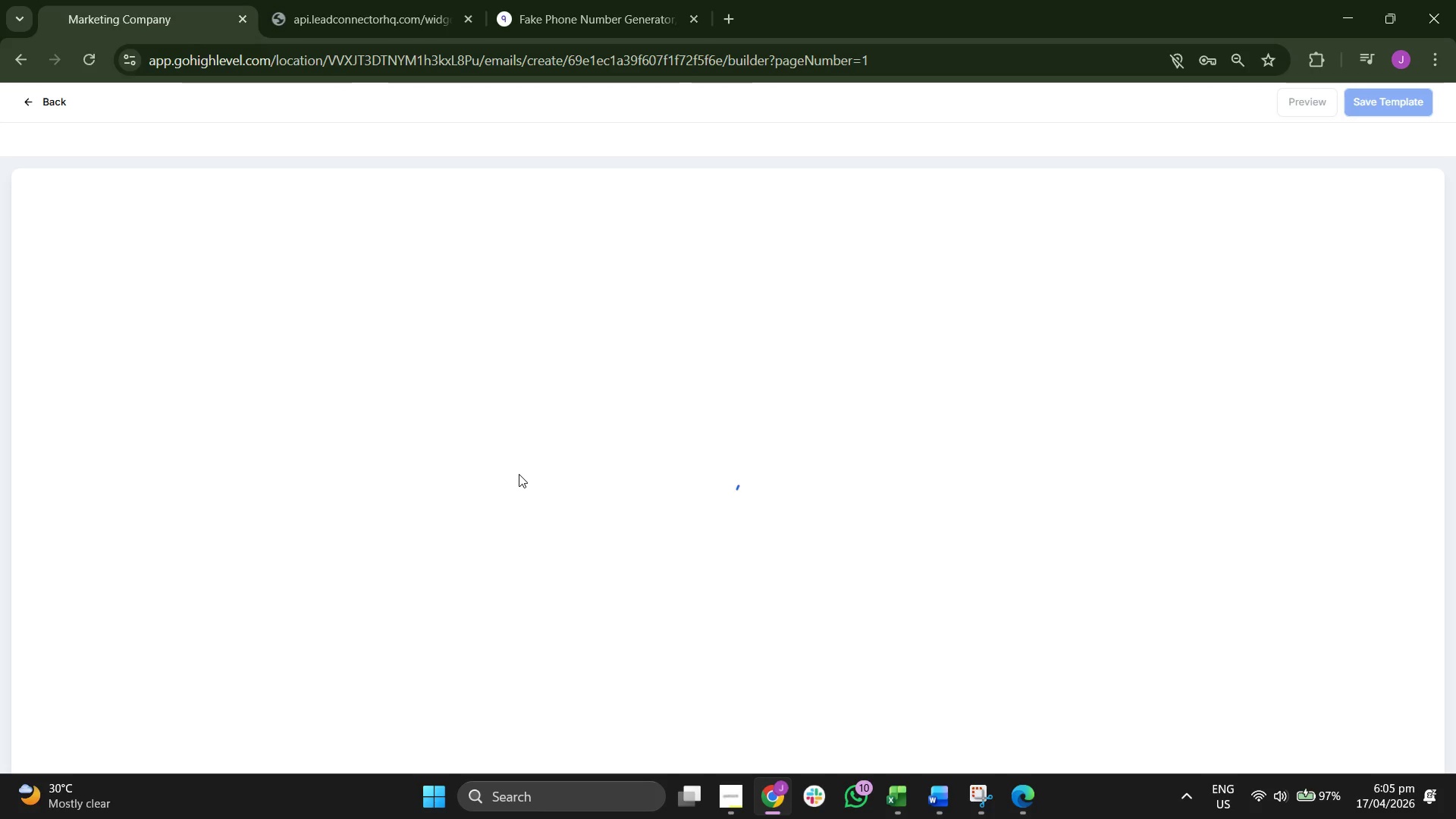 
scroll: coordinate [463, 483], scroll_direction: down, amount: 6.0
 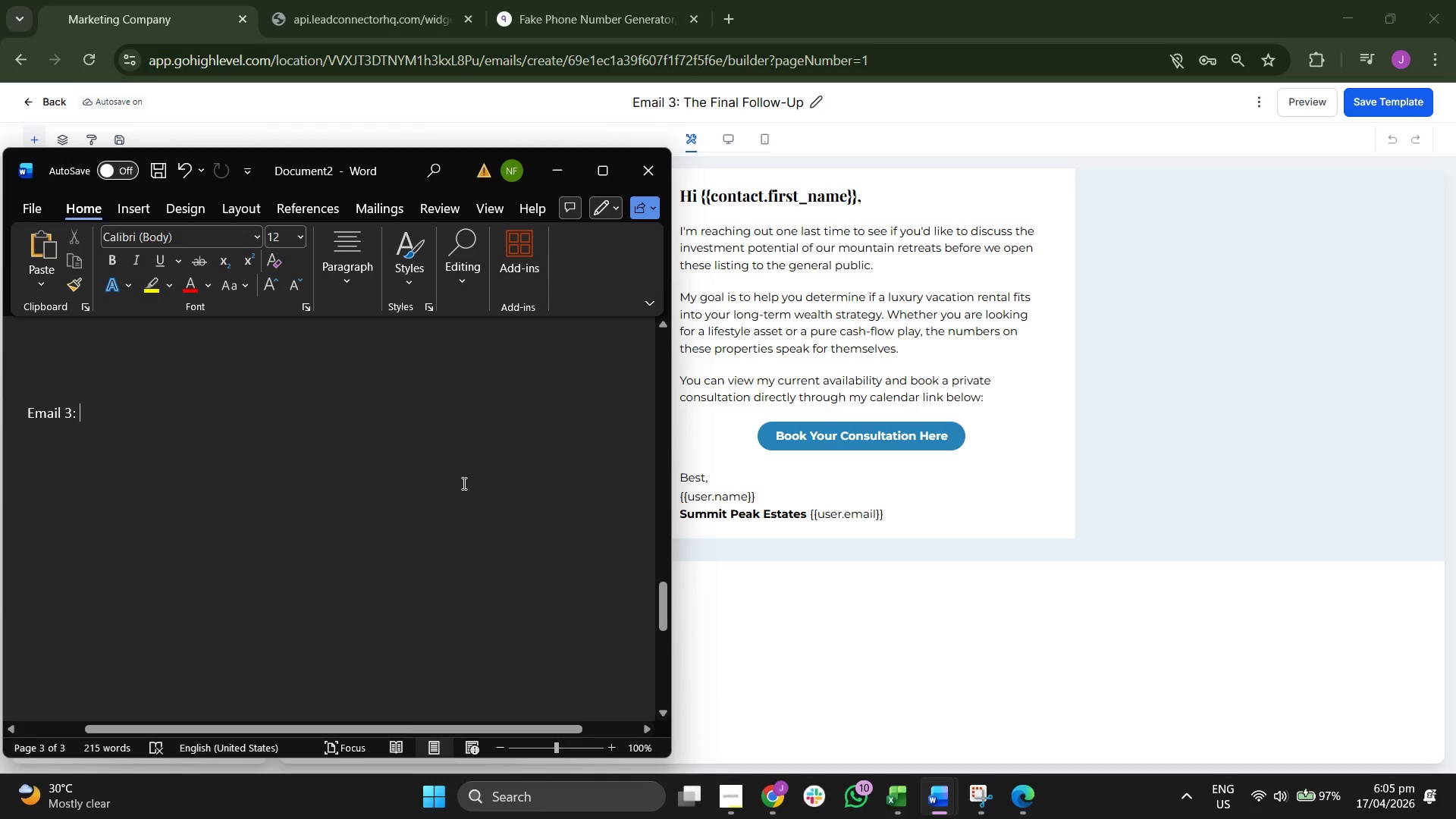 
scroll: coordinate [463, 483], scroll_direction: up, amount: 2.0
 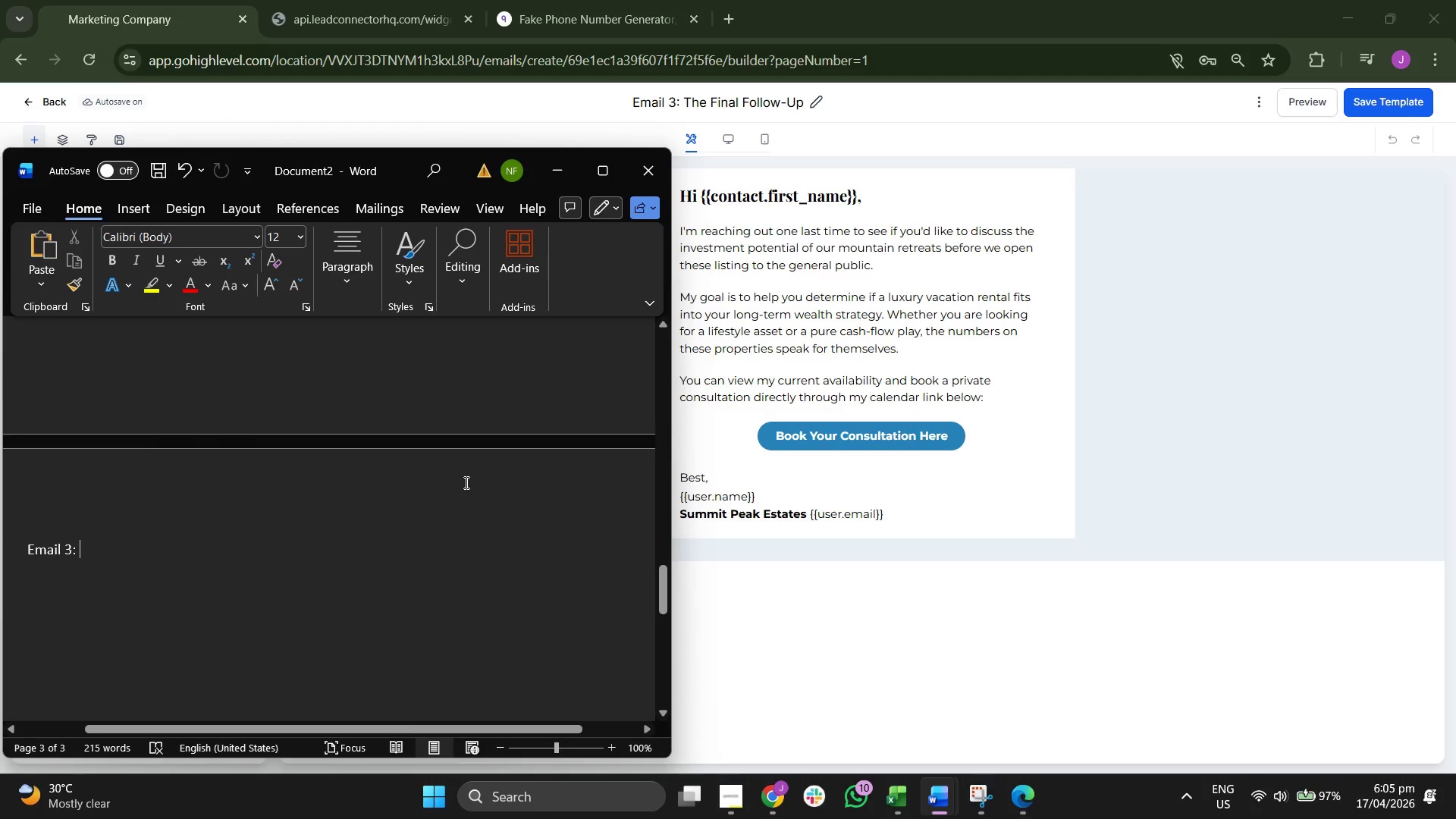 
type(The Final Follow-Up)
 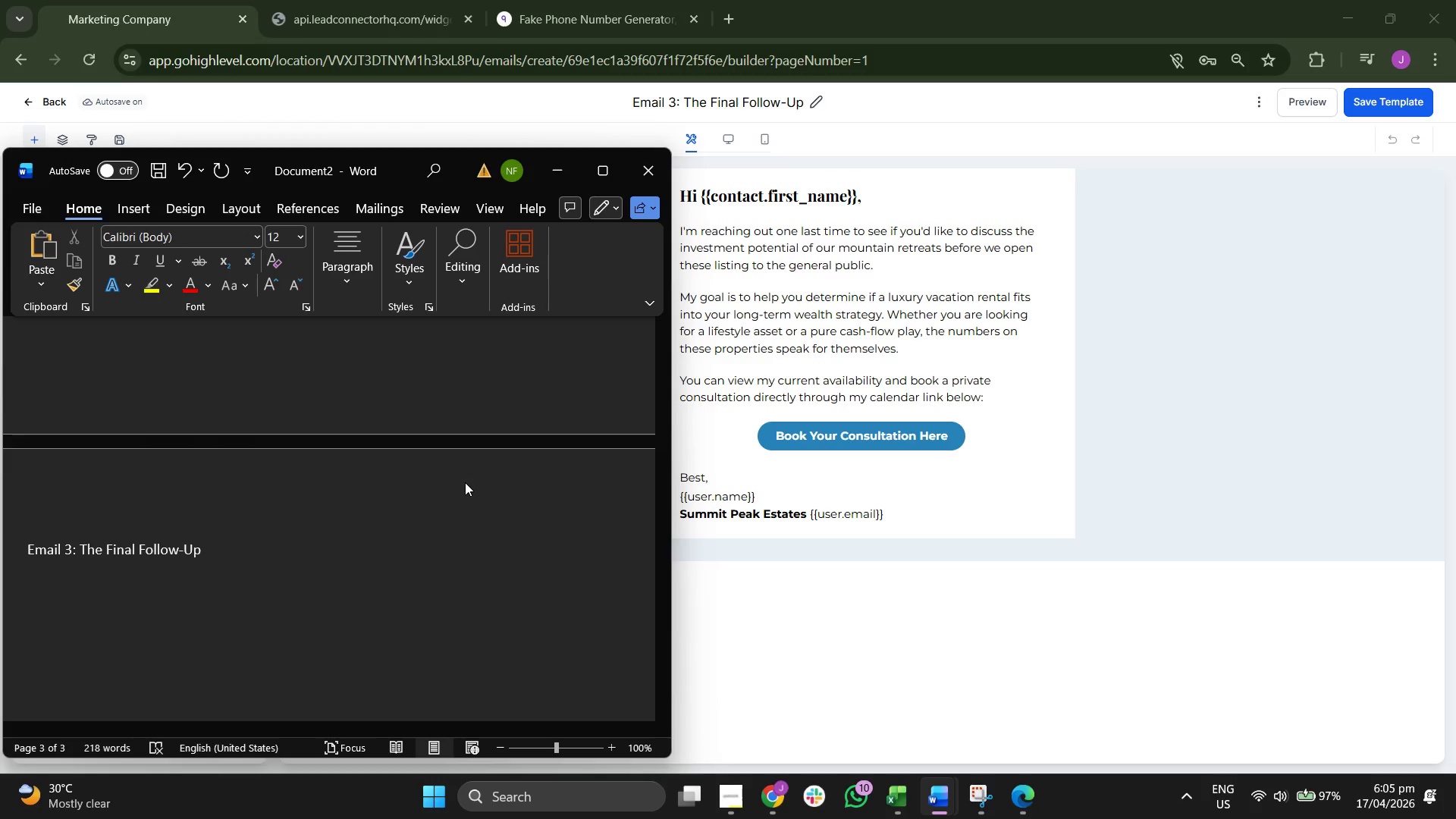 
key(Enter)
 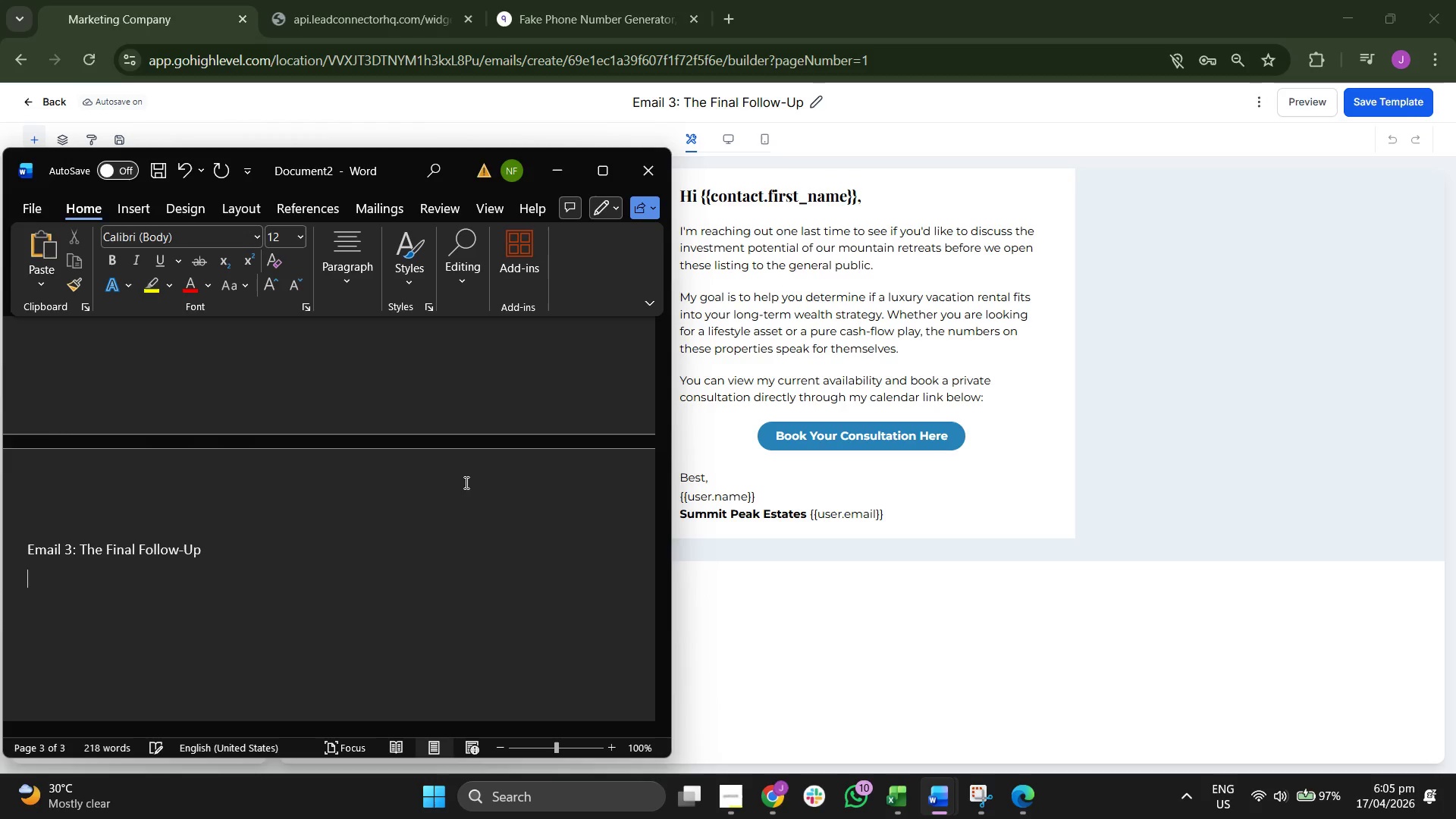 
type(Subject: Private Consi)
key(Backspace)
type(uta)
key(Backspace)
key(Backspace)
type(ltation: Mountain Inver)
key(Backspace)
type(stment Sta)
key(Backspace)
type(rategy)
 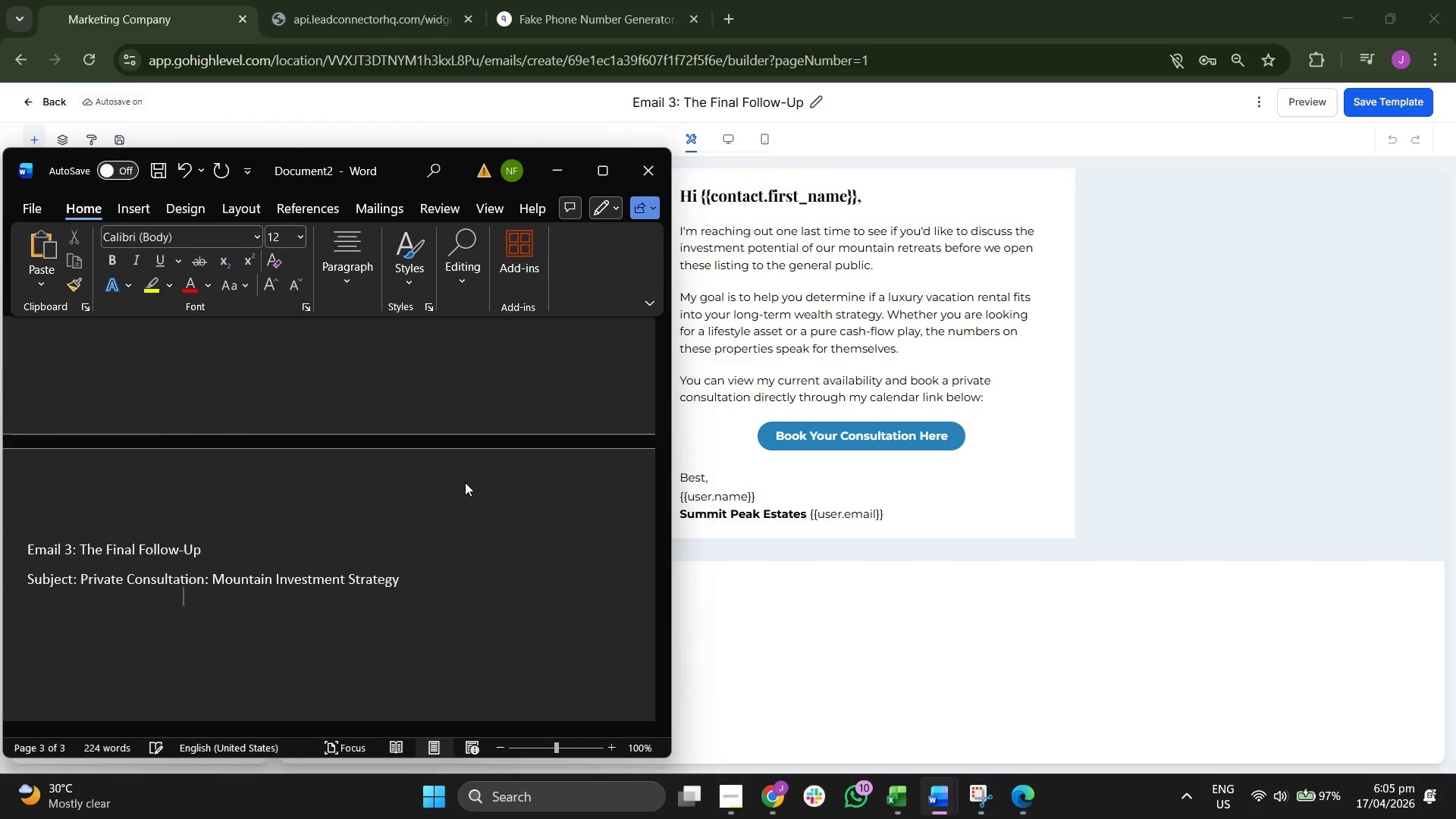 
 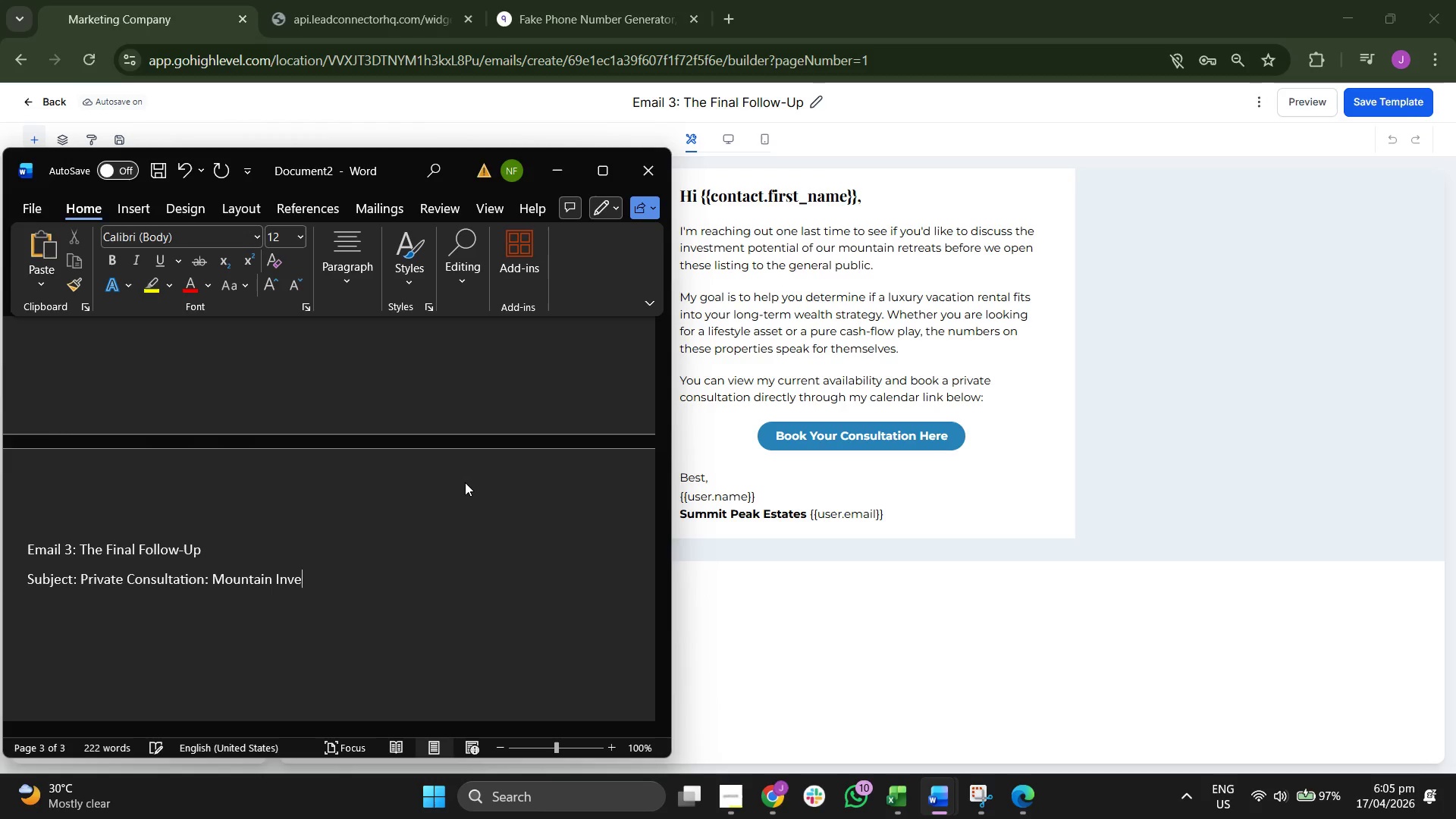 
key(Enter)
 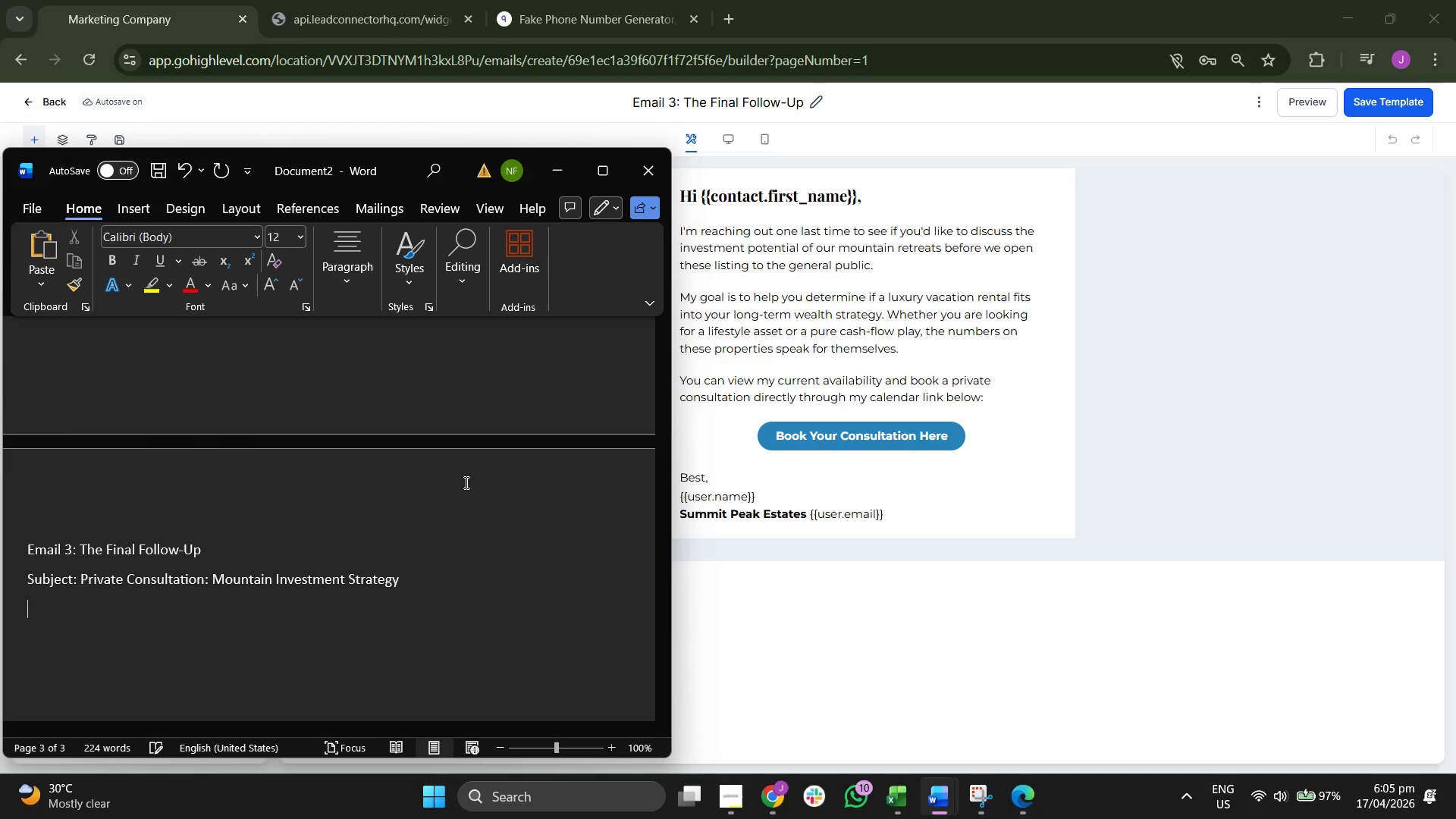 
type(Bi)
key(Backspace)
type(ody")
 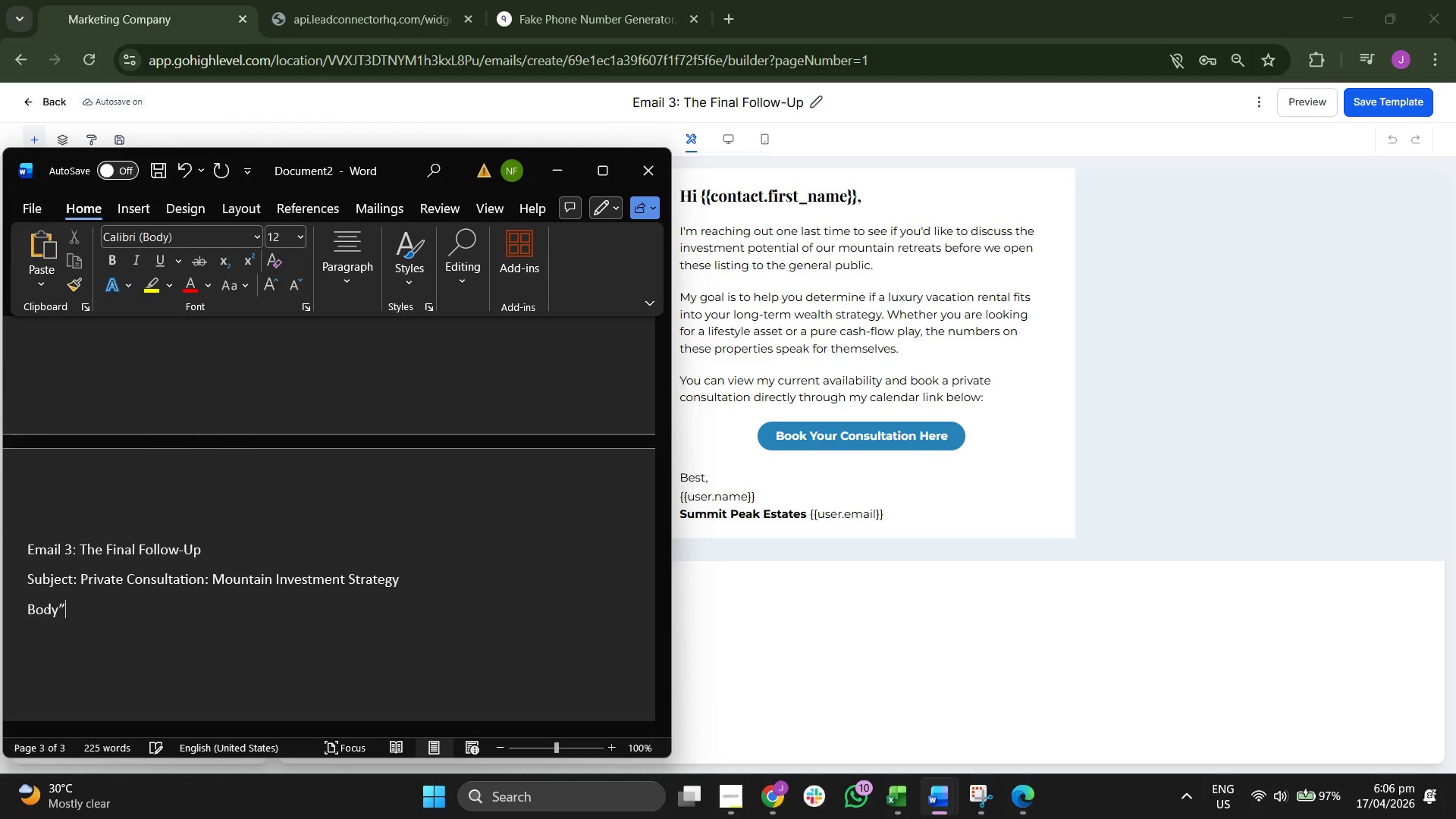 
key(Enter)
 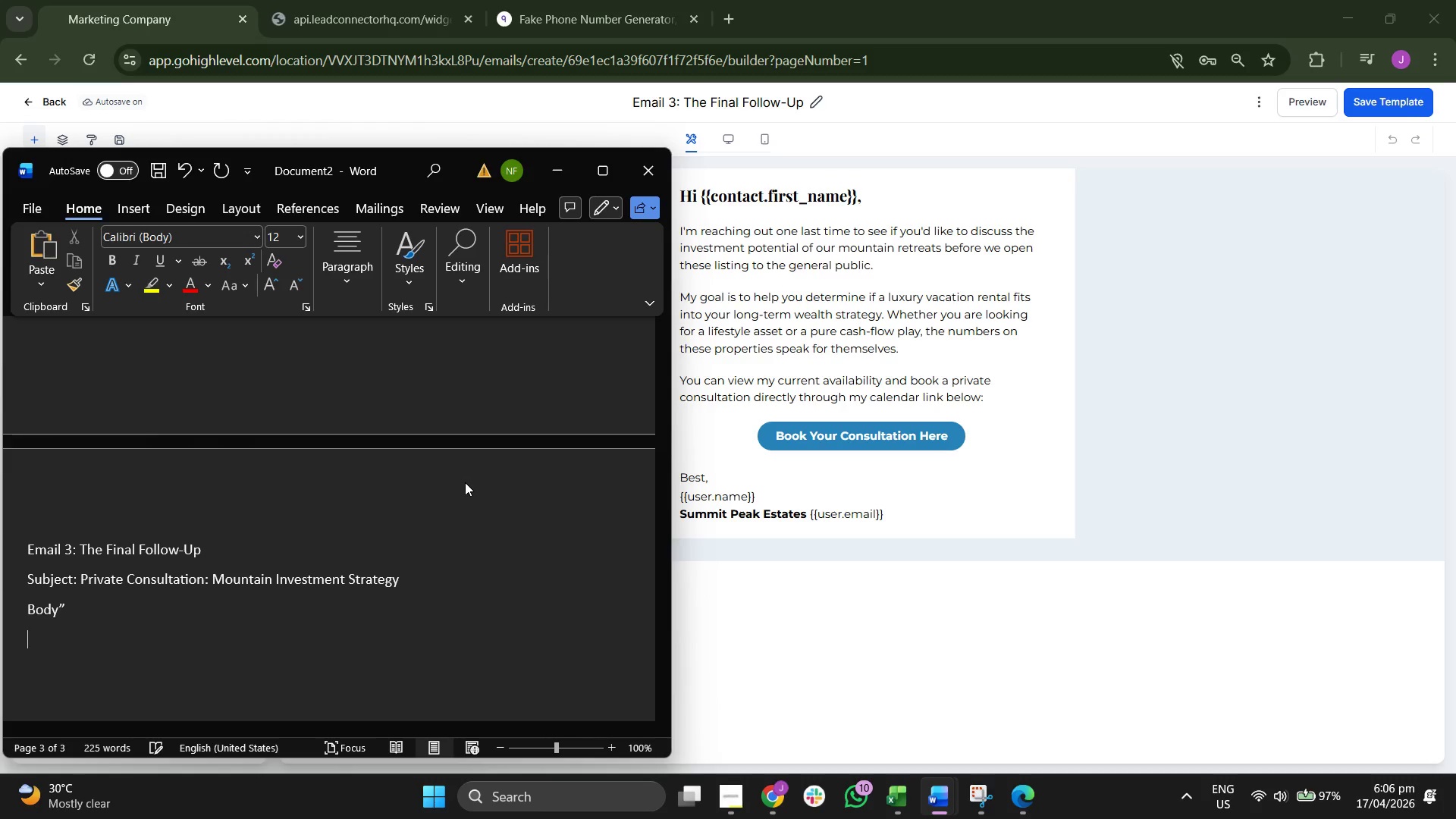 
key(Backspace)
 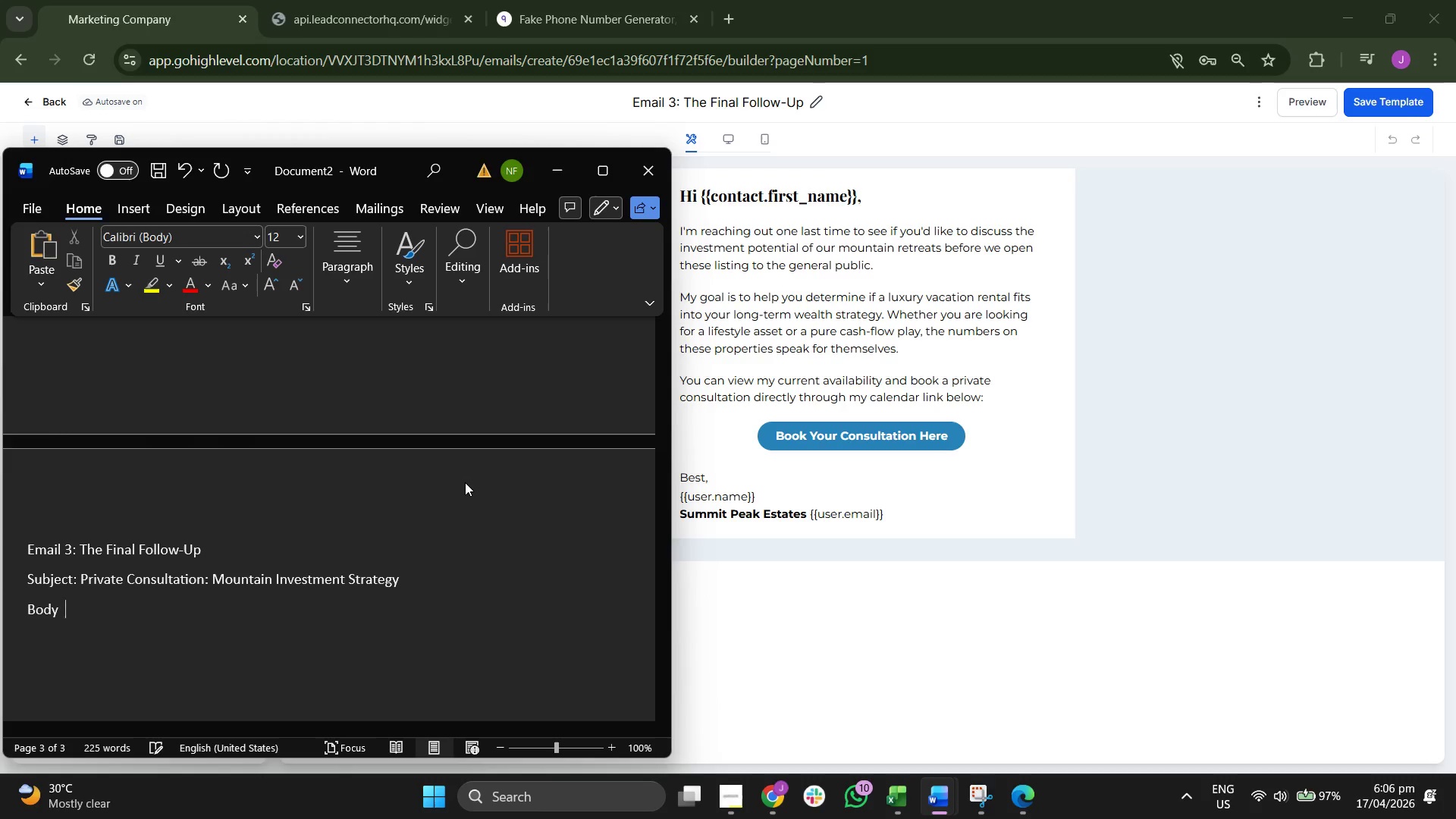 
key(Backspace)
 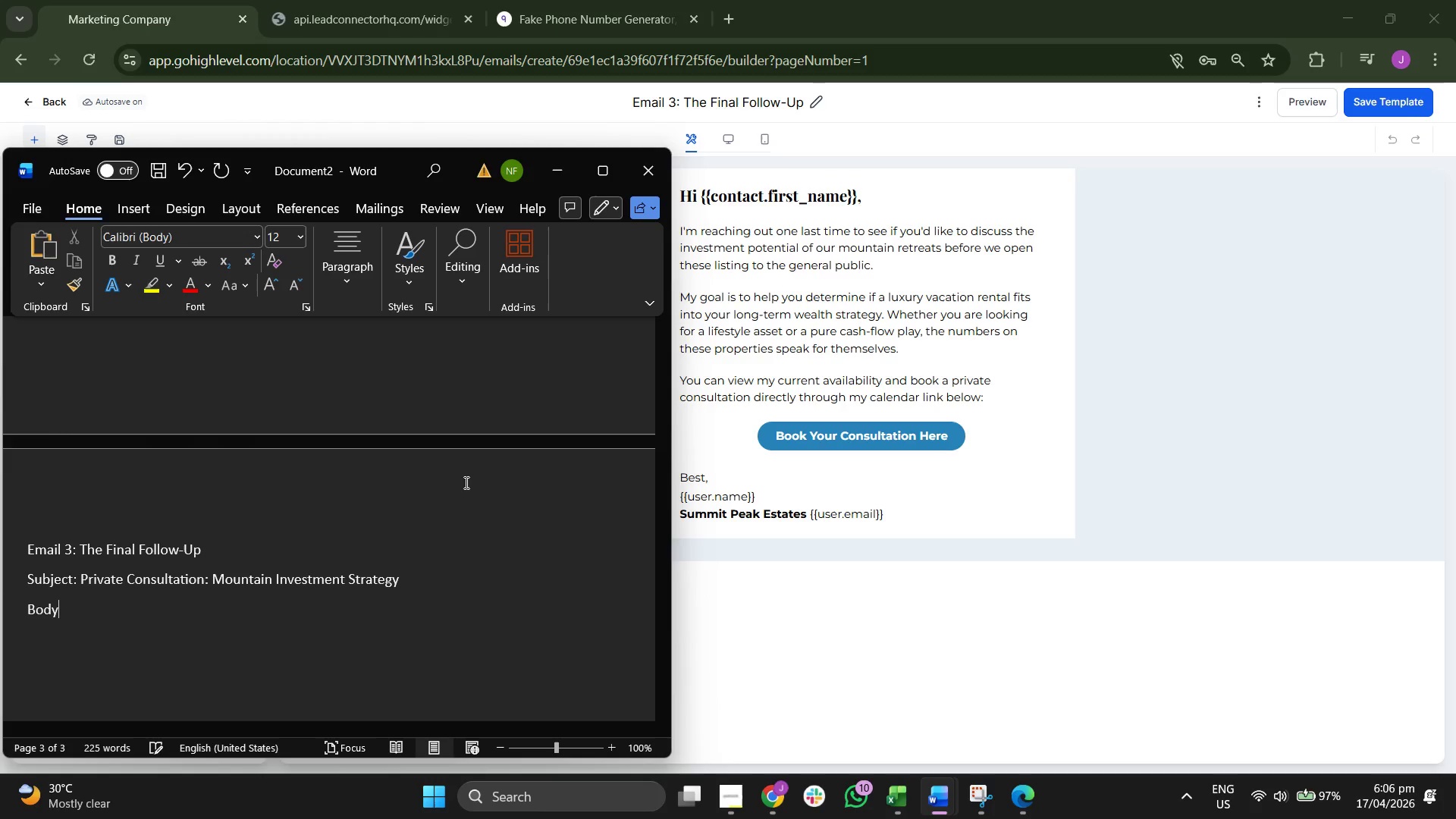 
key(Shift+ShiftRight)
 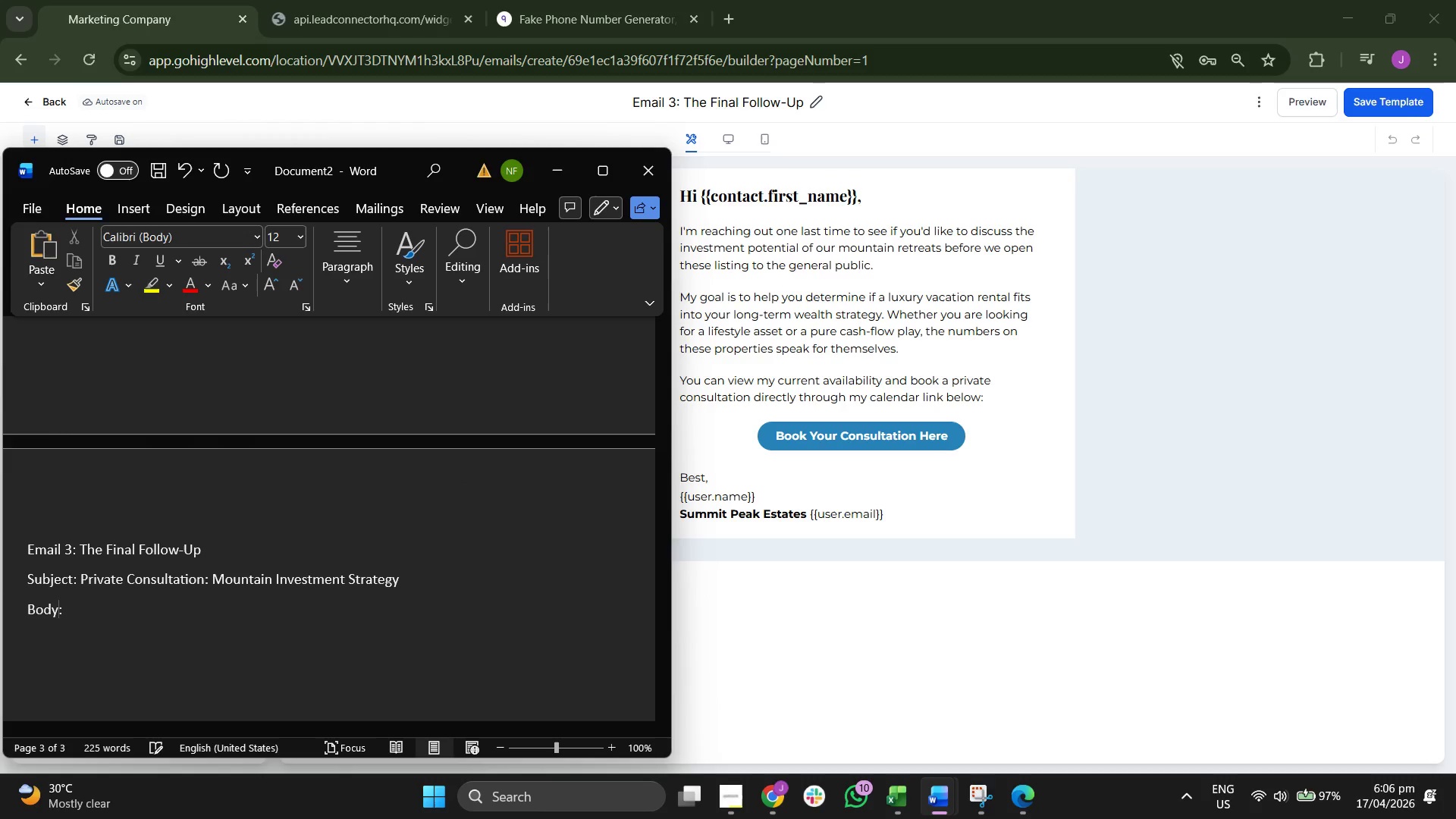 
key(Shift+Semicolon)
 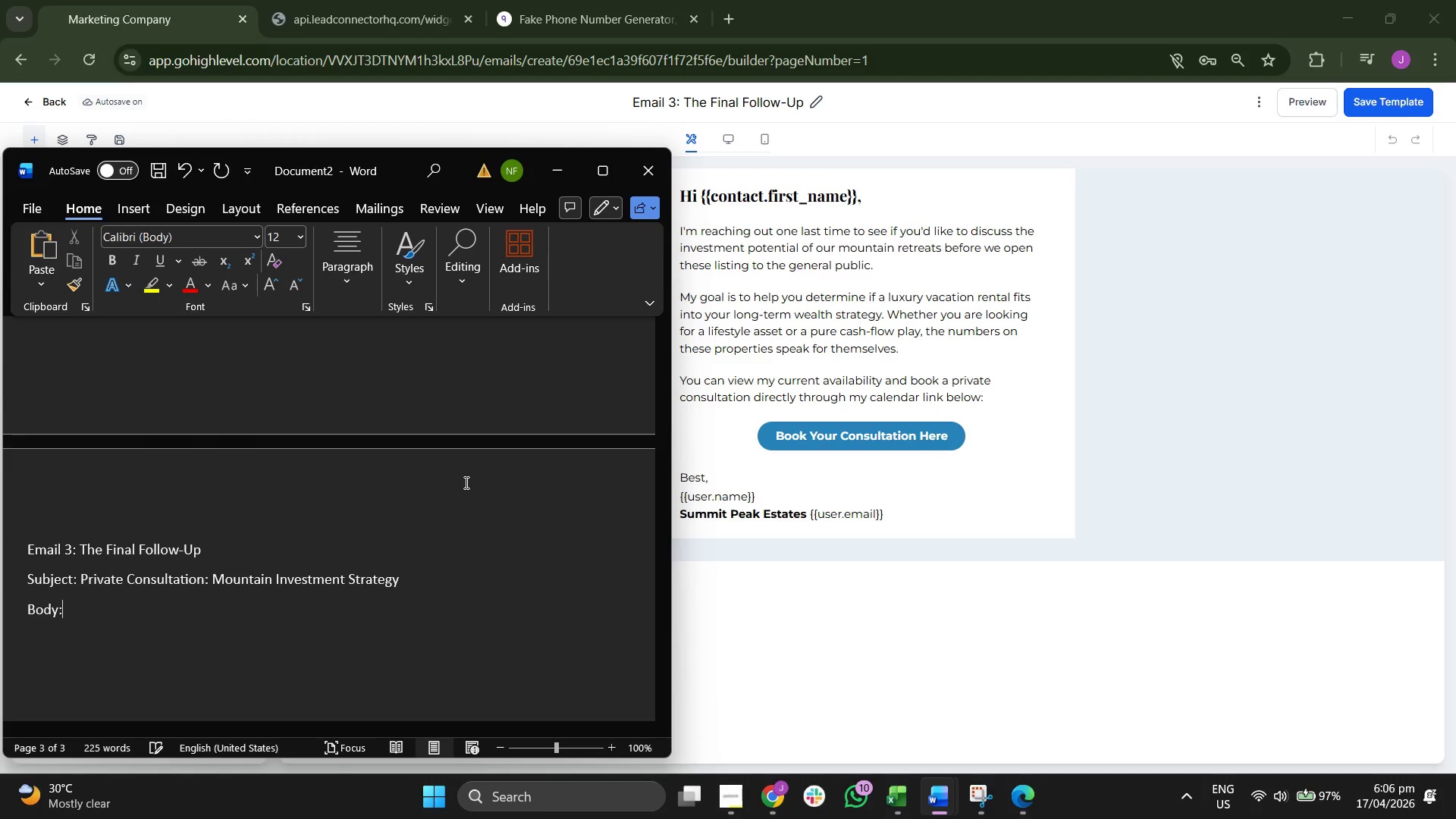 
key(Enter)
 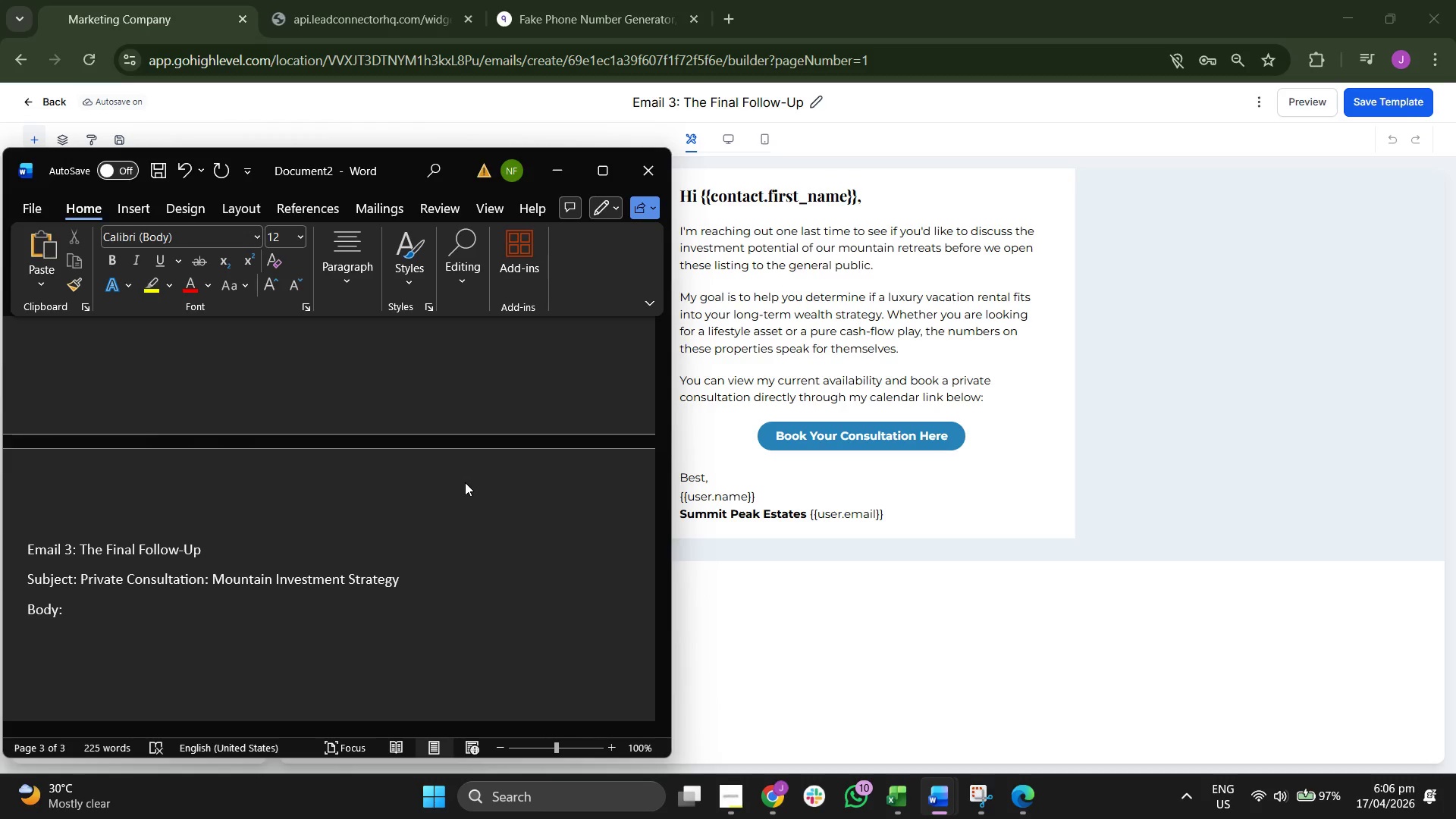 
type(Hi {{o)
key(Backspace)
type(contact.first_name}},)
 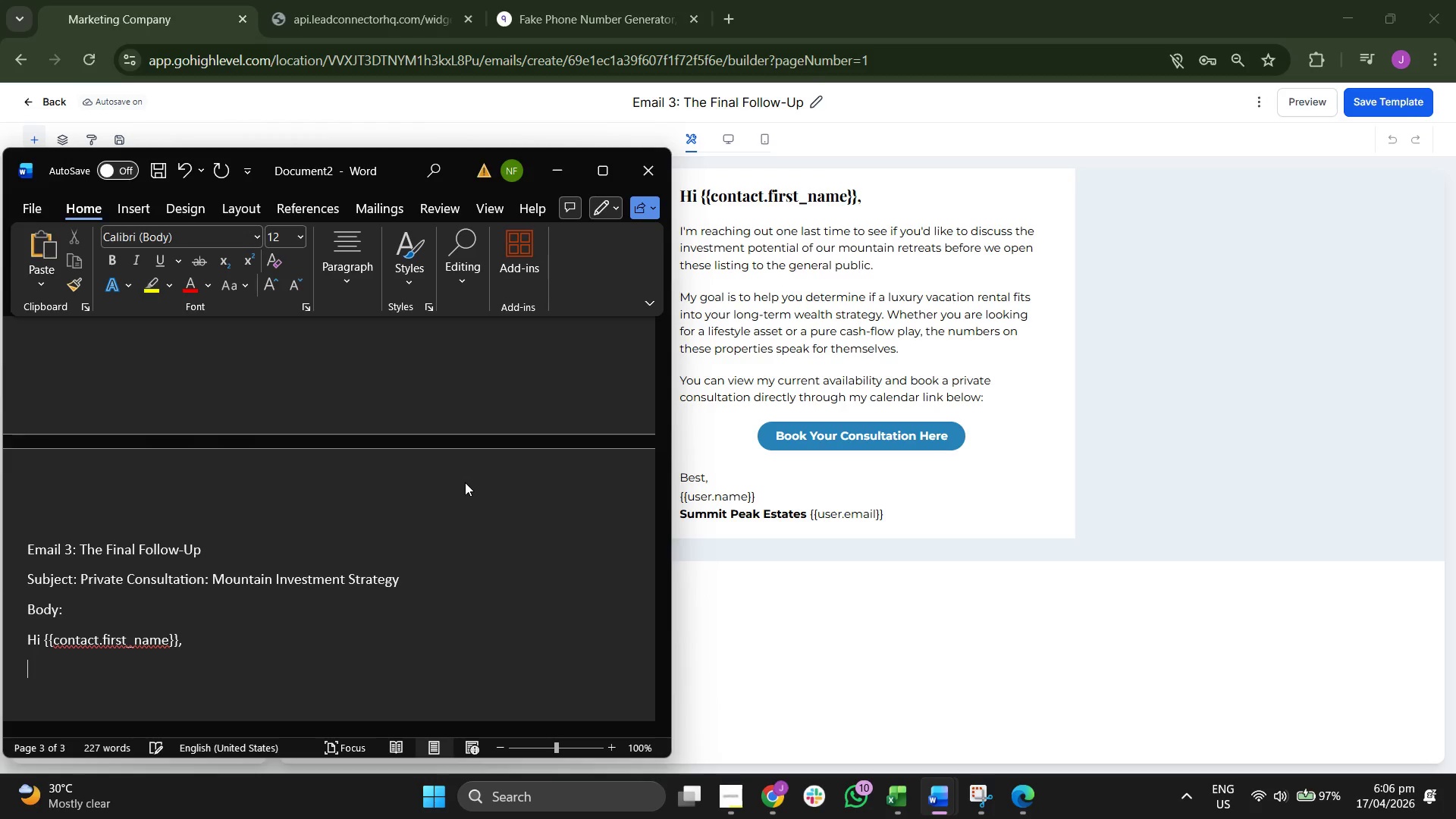 
 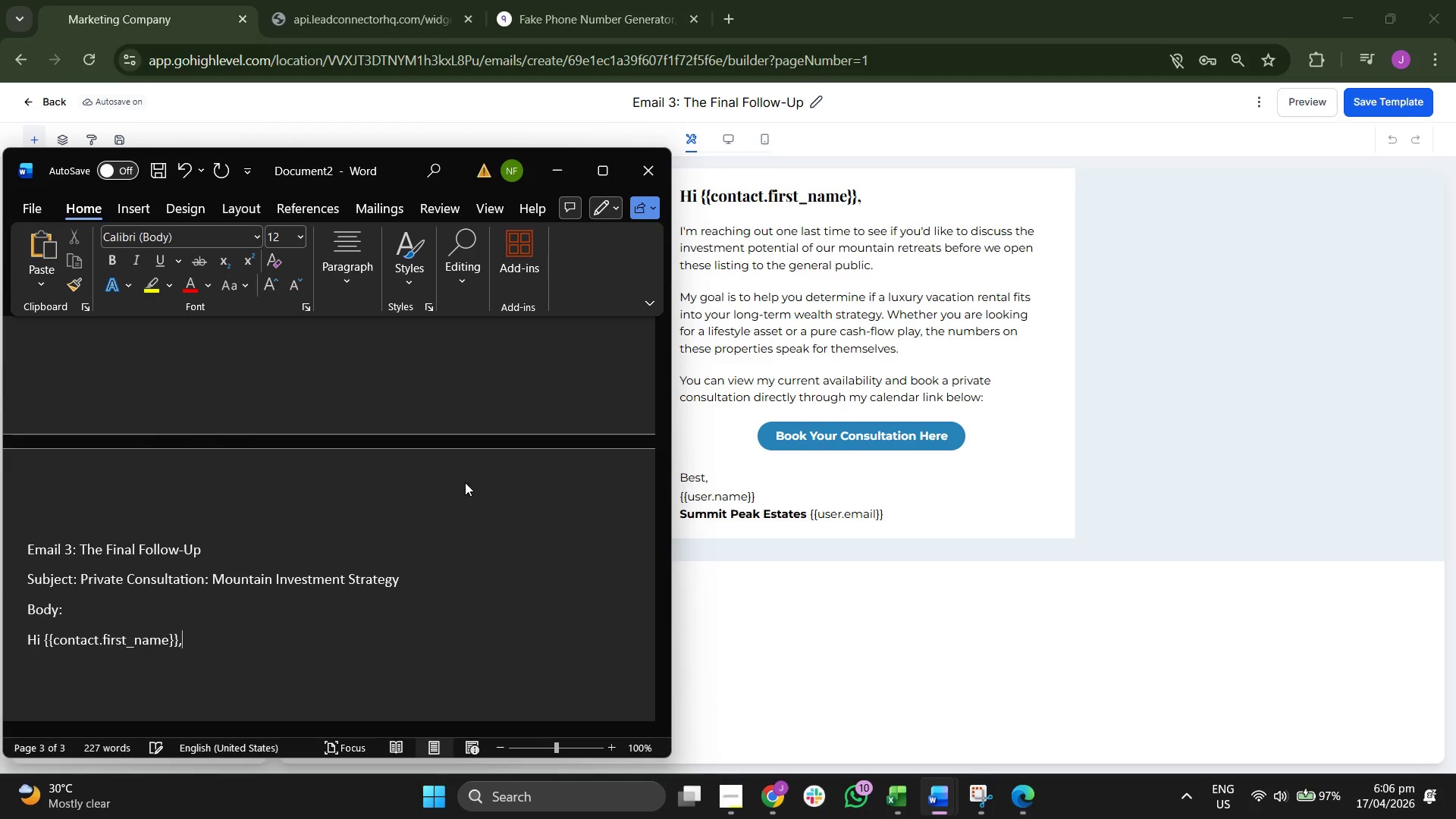 
key(Enter)
 